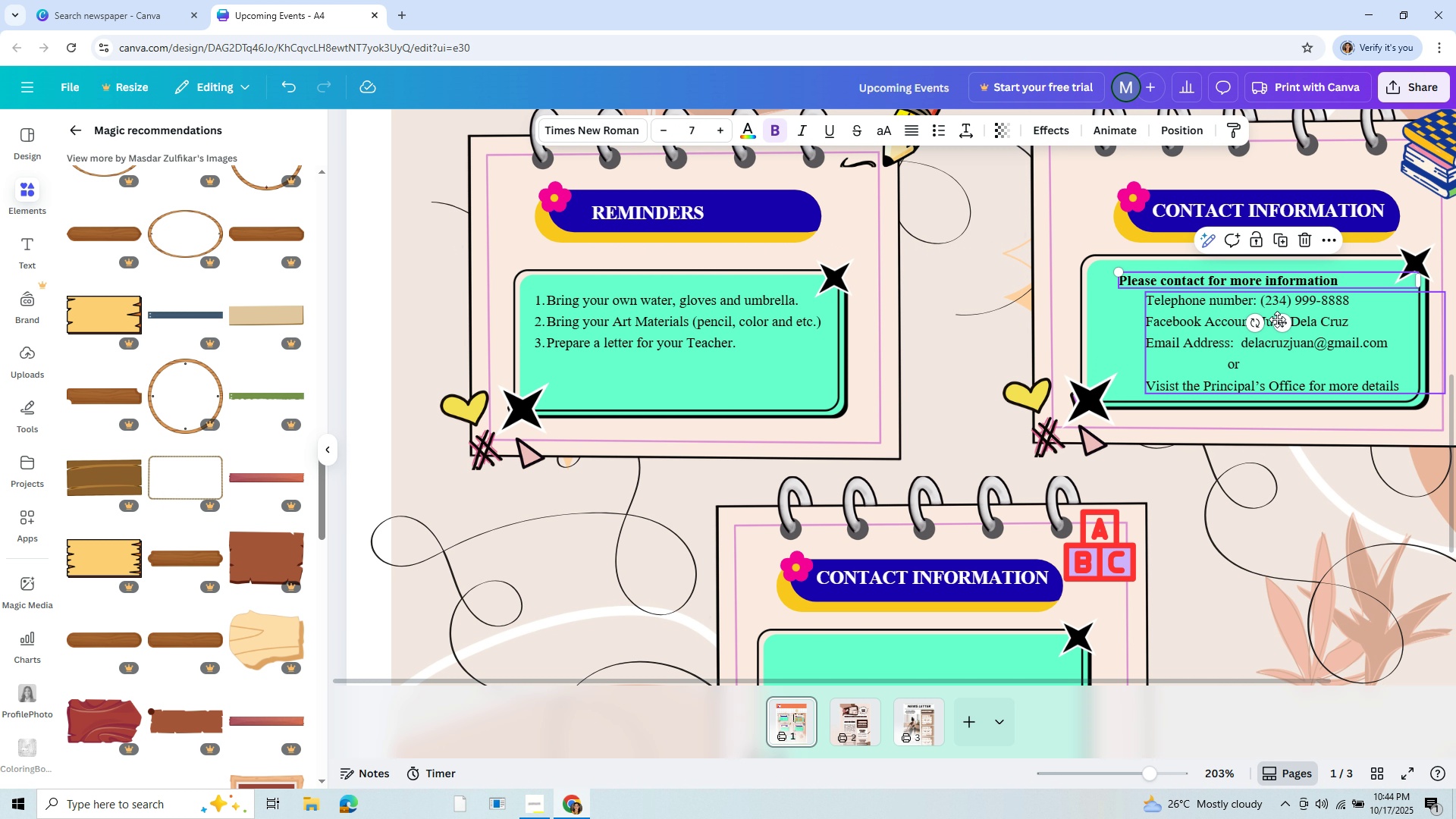 
left_click_drag(start_coordinate=[1282, 323], to_coordinate=[1272, 317])
 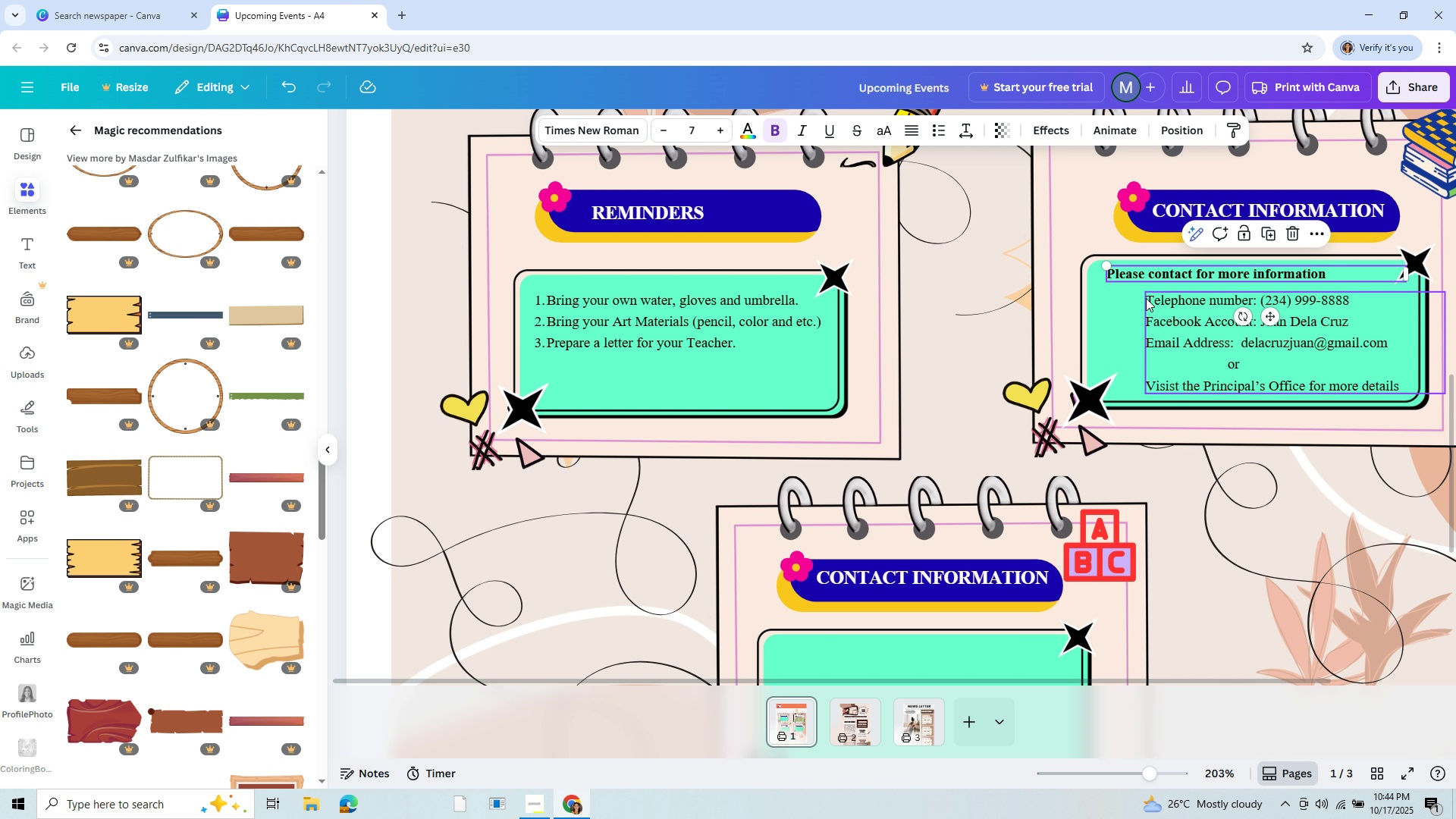 
left_click([1146, 298])
 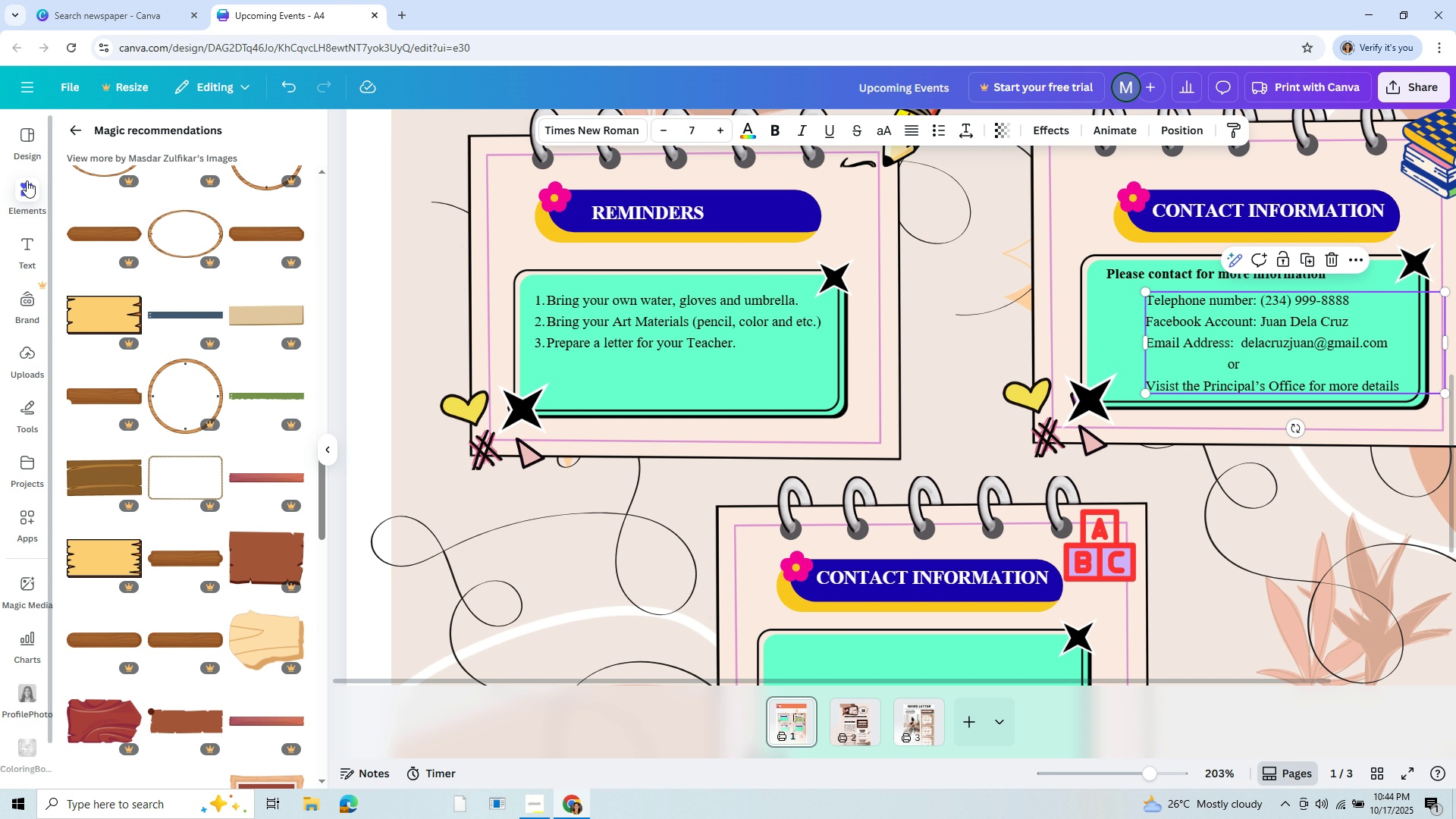 
left_click([27, 190])
 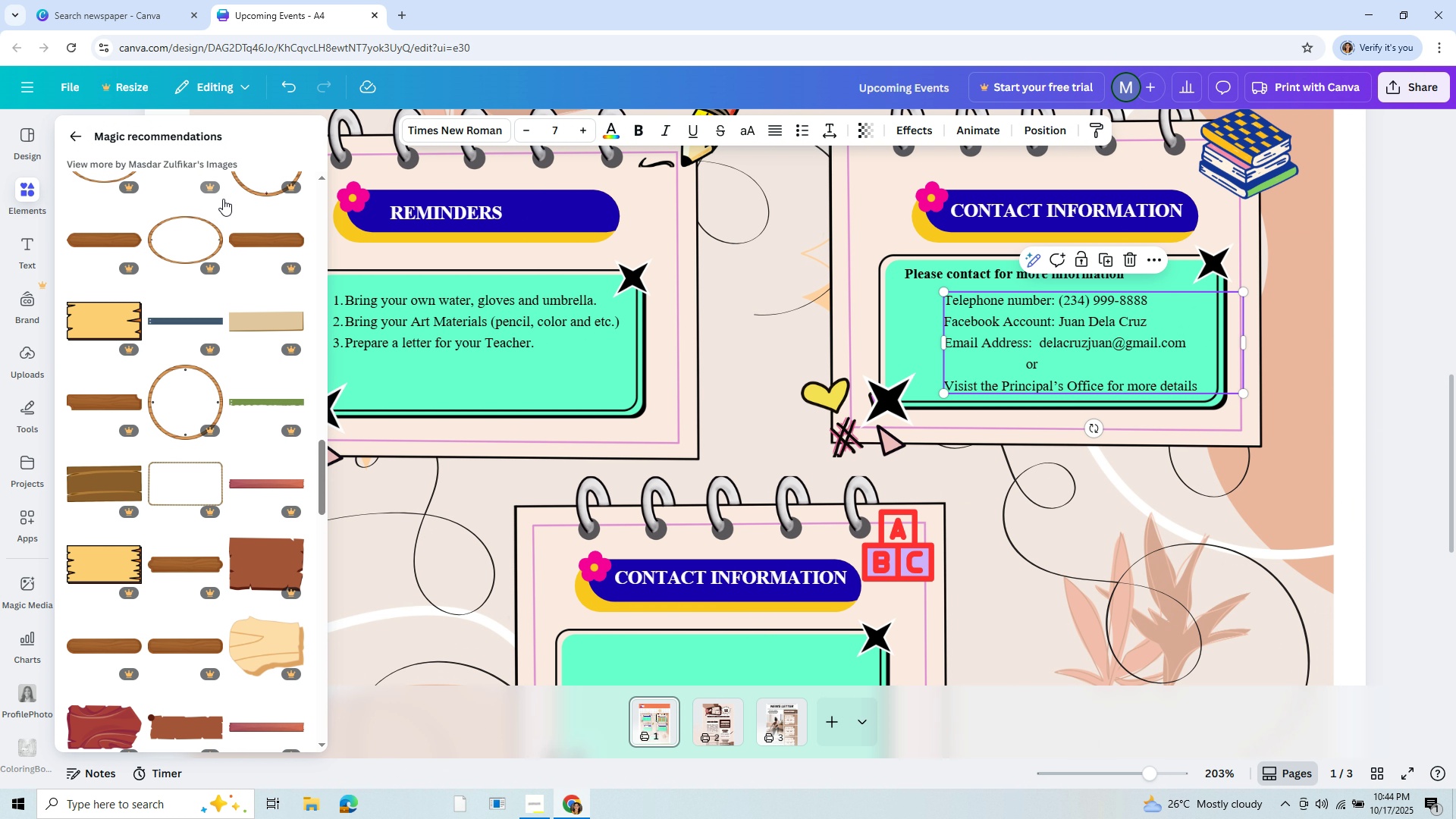 
scroll: coordinate [230, 212], scroll_direction: up, amount: 35.0
 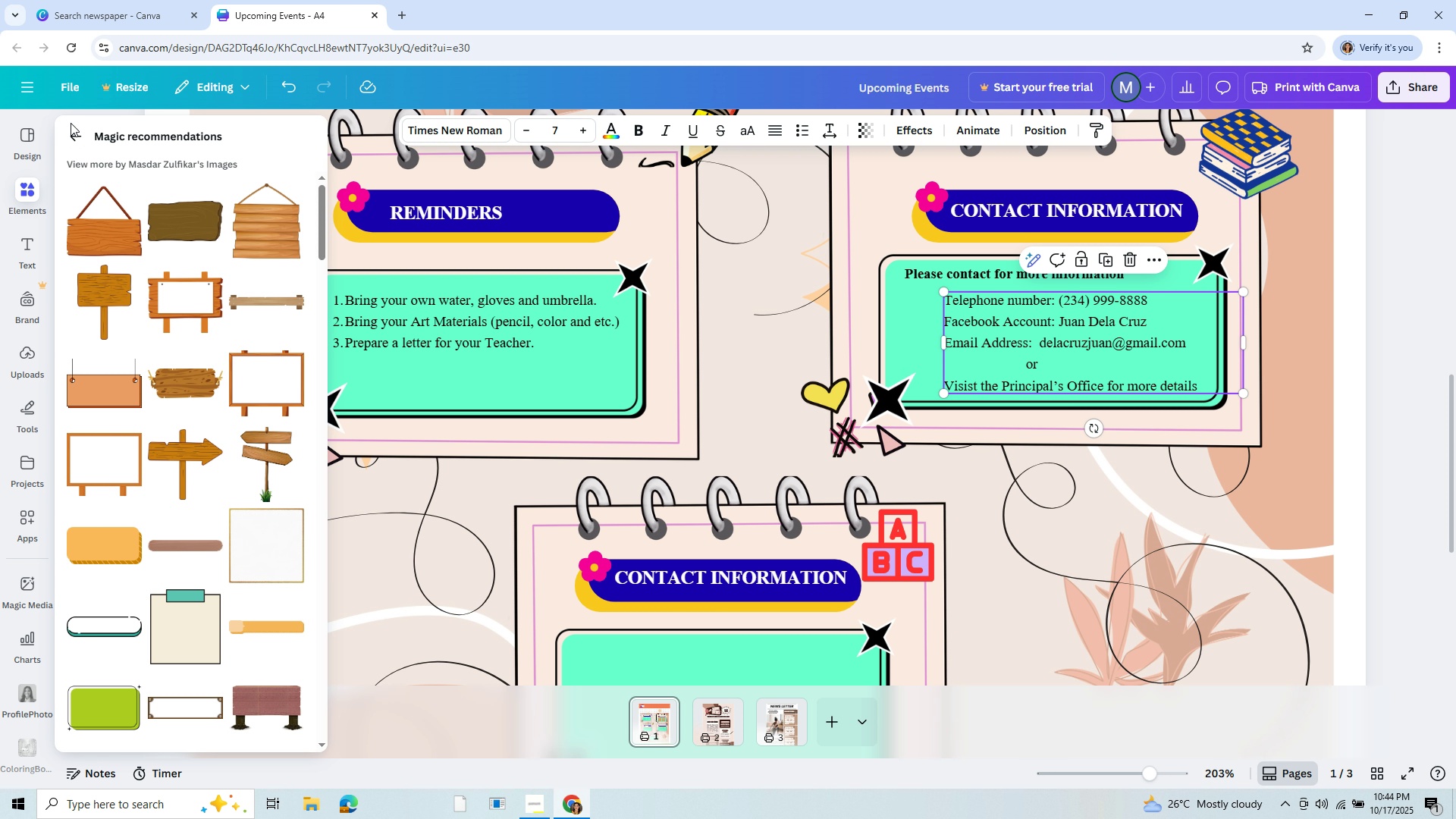 
left_click([73, 126])
 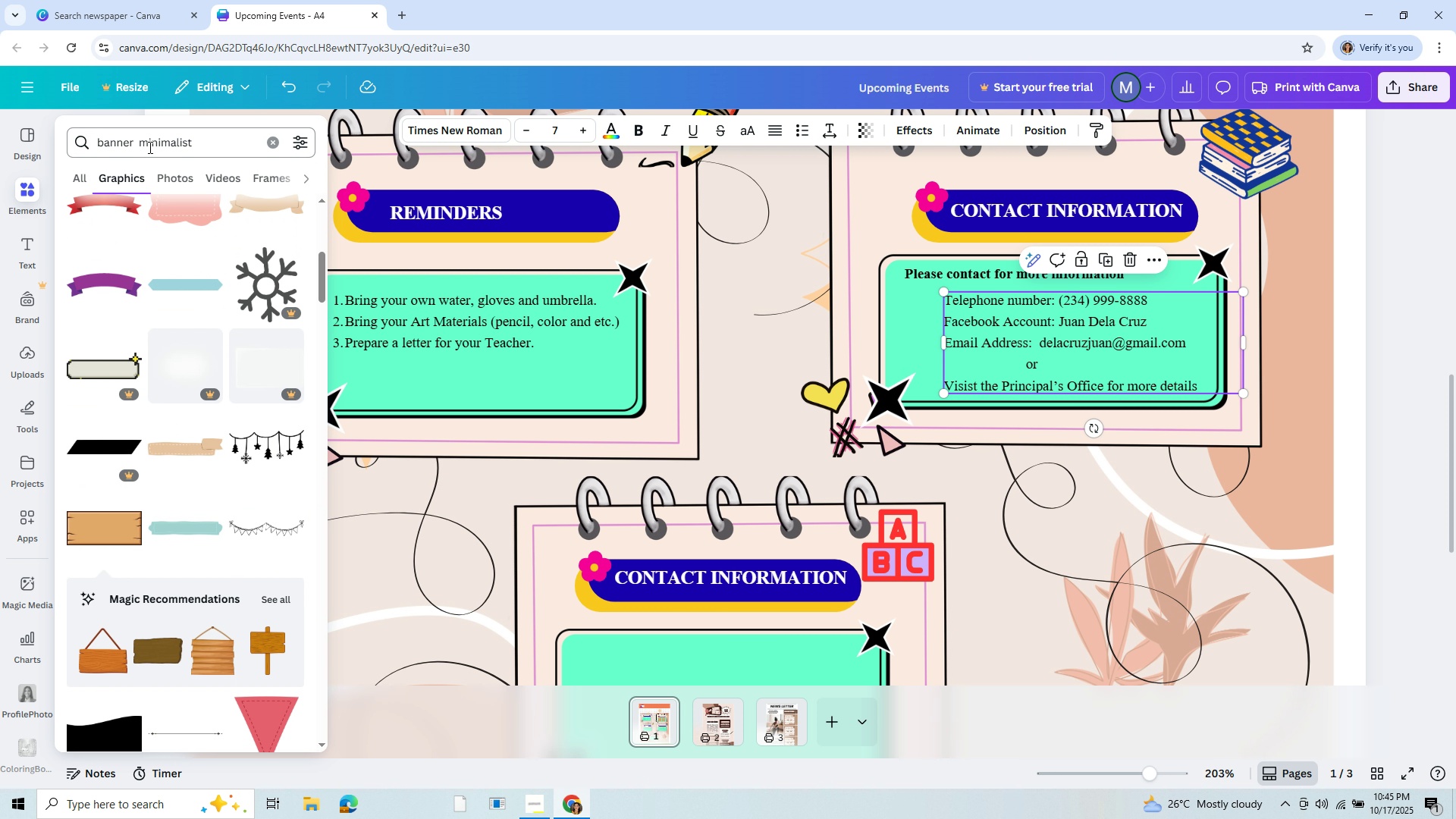 
left_click([149, 147])
 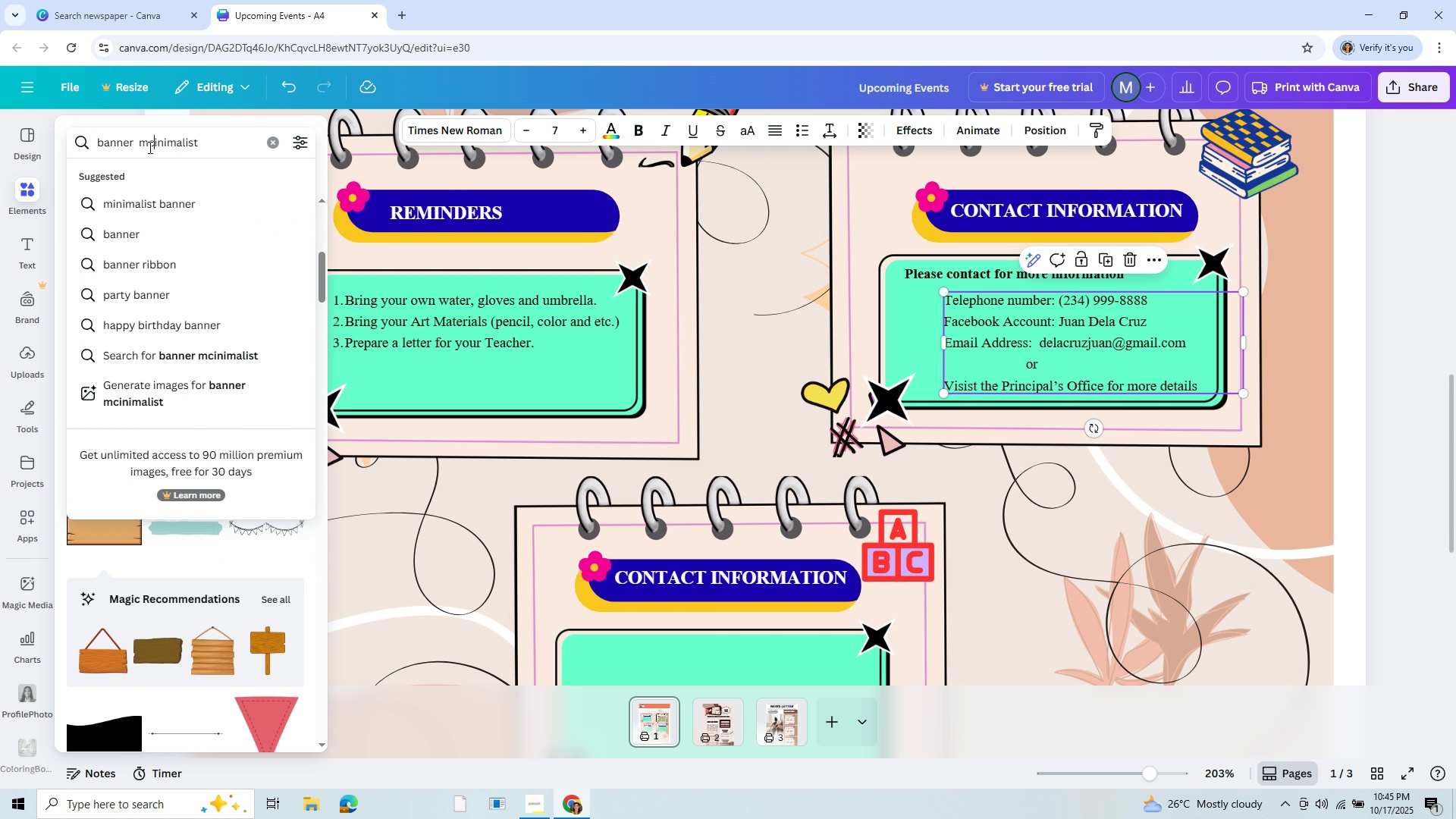 
type(c)
key(Backspace)
key(Backspace)
key(Backspace)
type(te)
 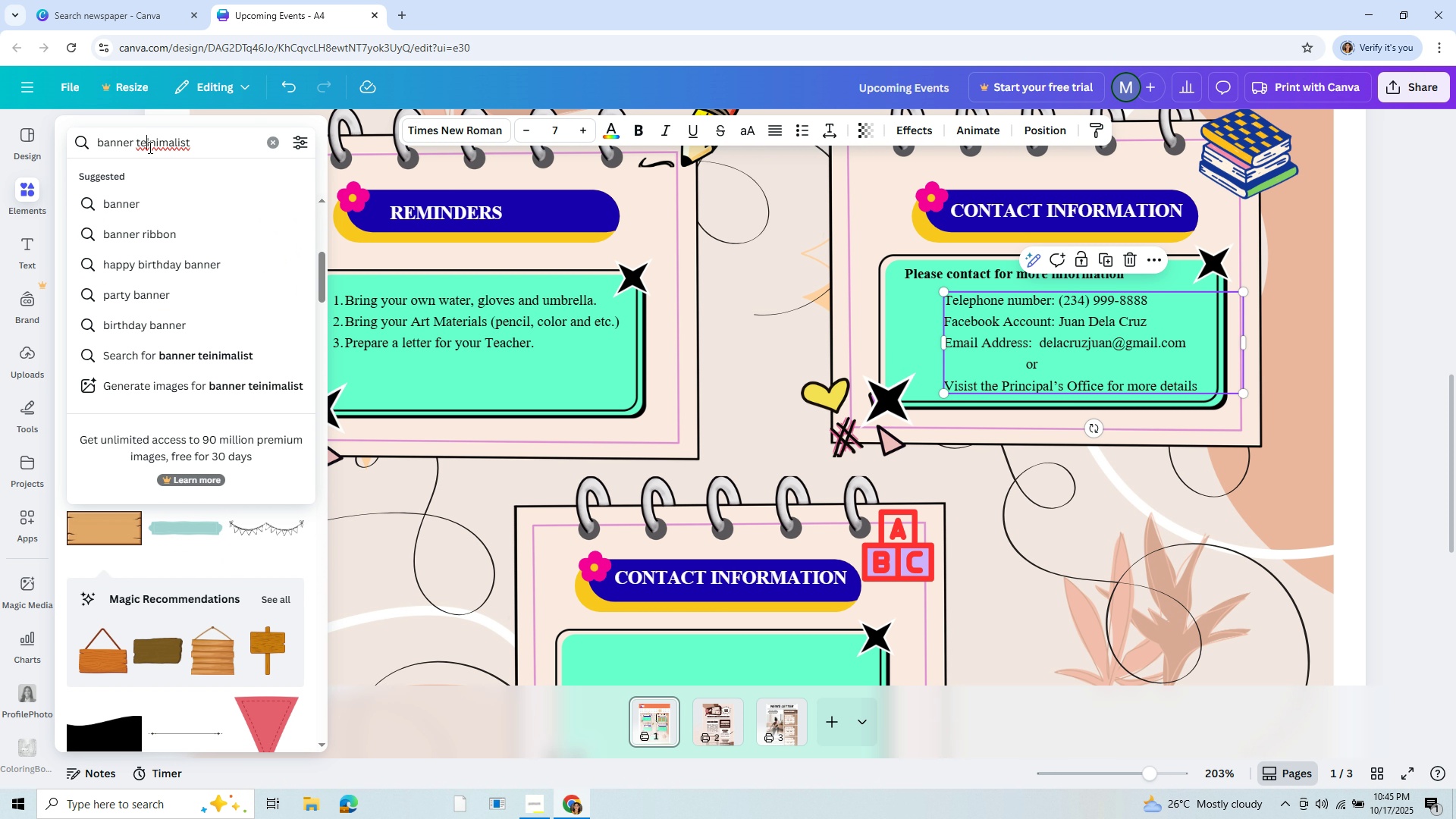 
key(Control+A)
 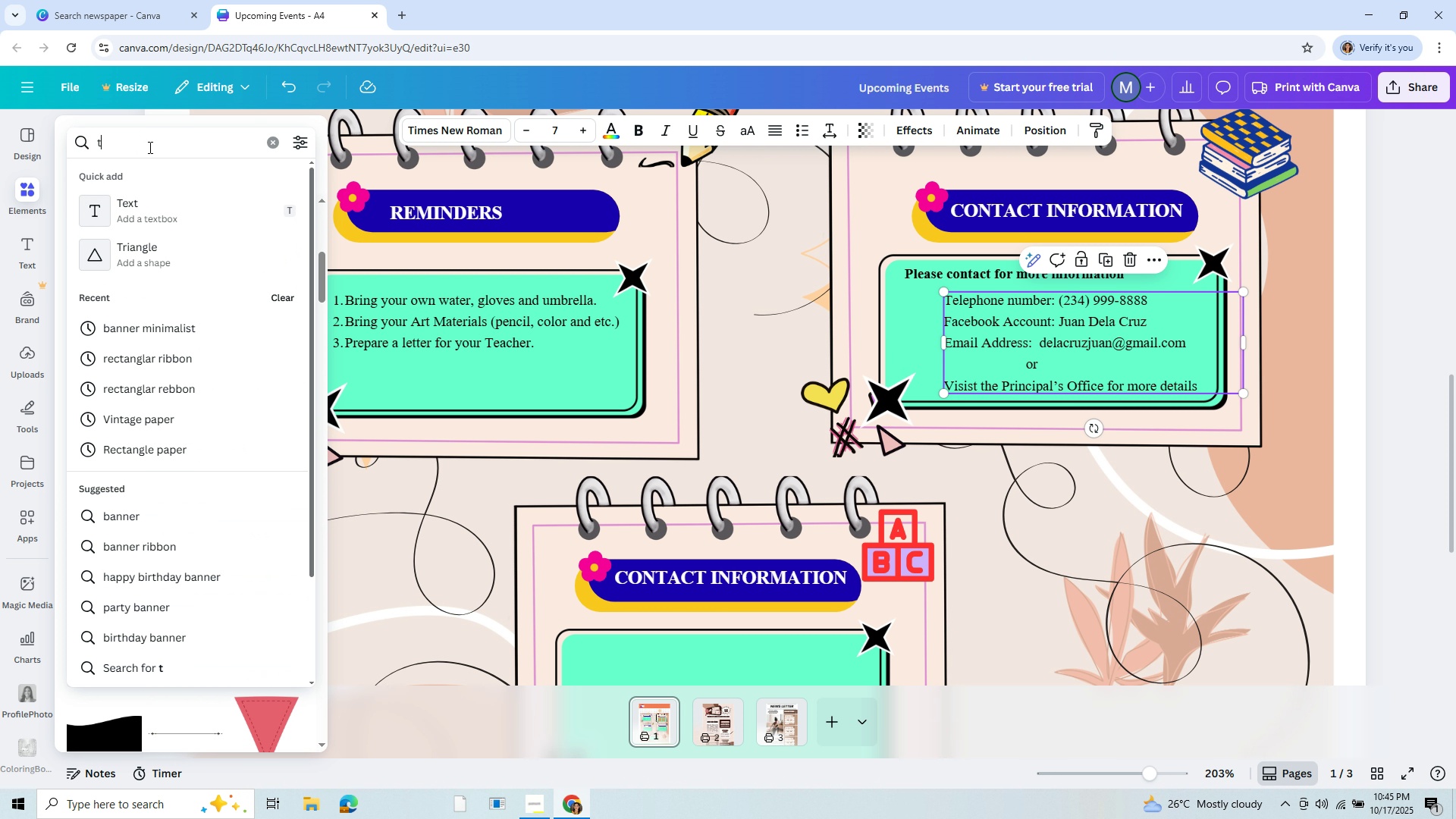 
type(telephone)
 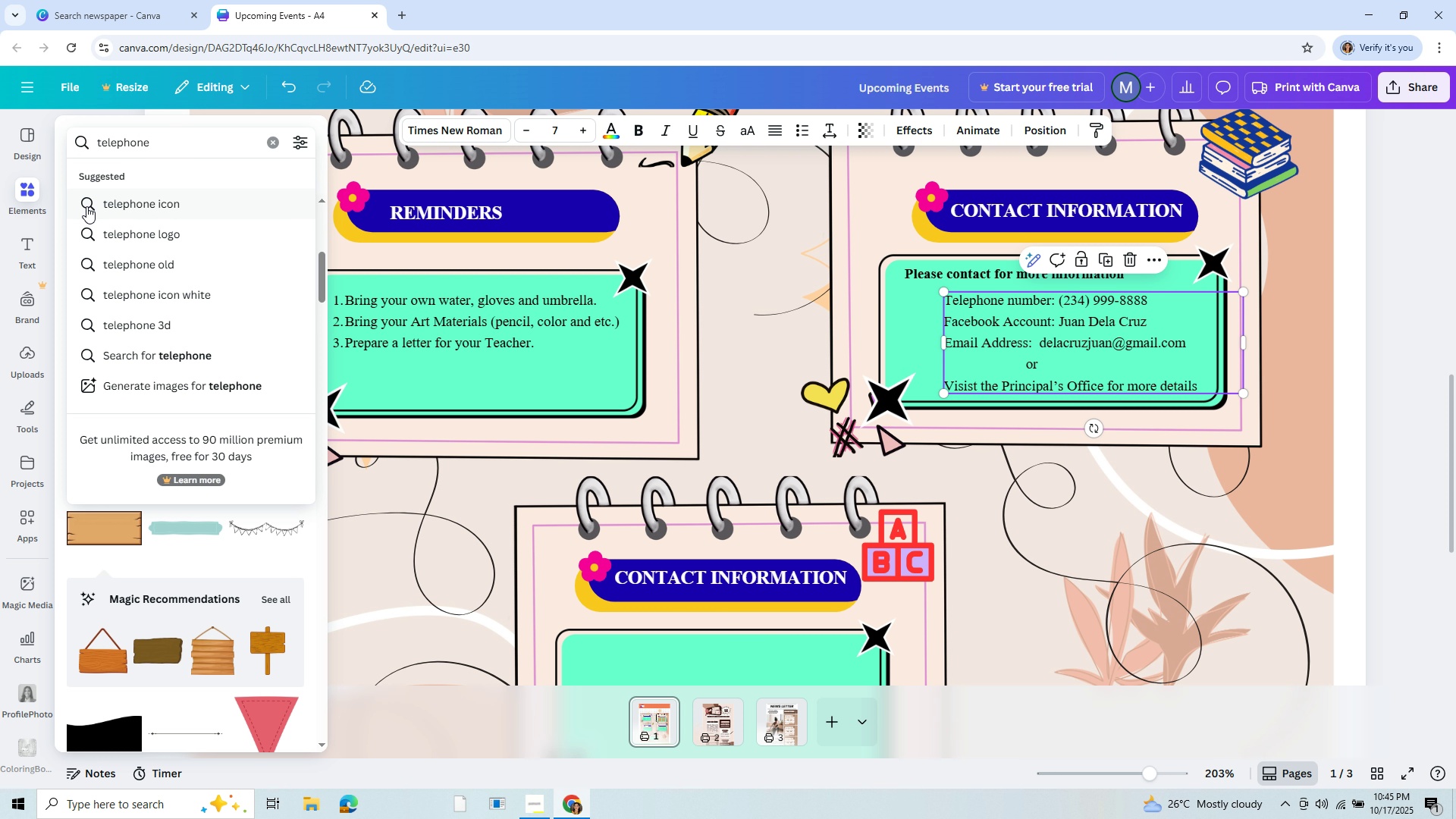 
left_click([139, 209])
 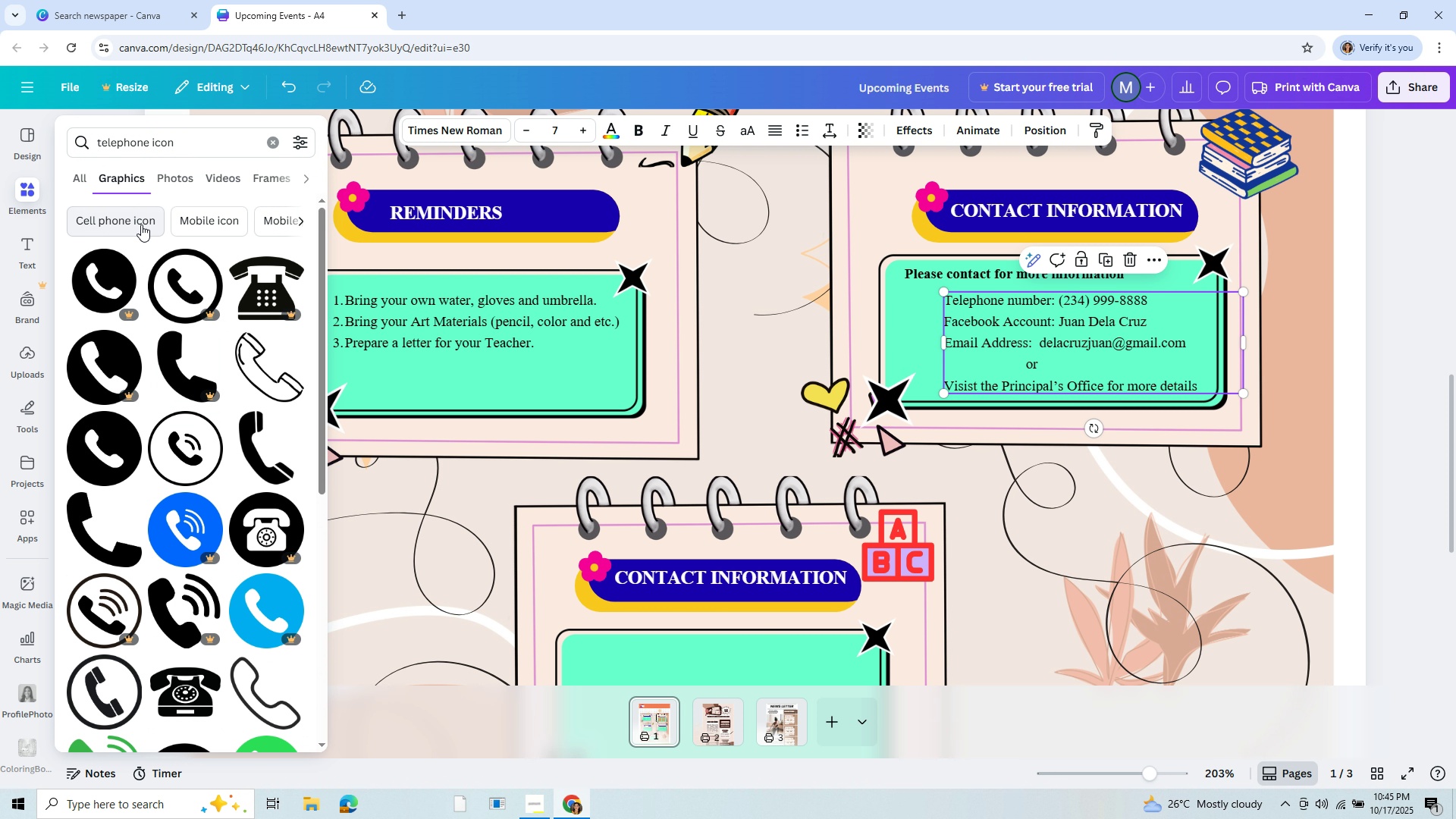 
wait(5.18)
 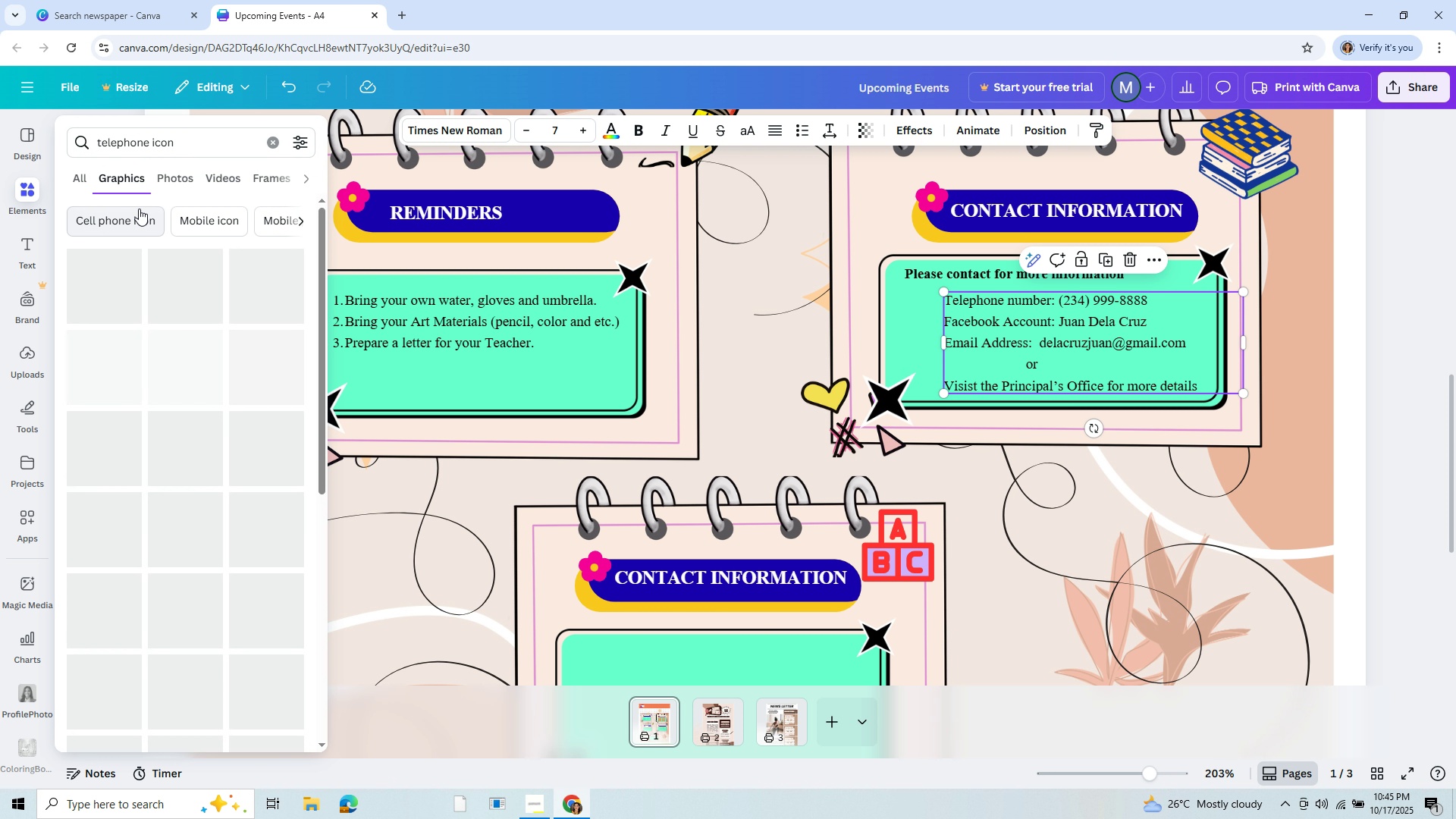 
mouse_move([239, 384])
 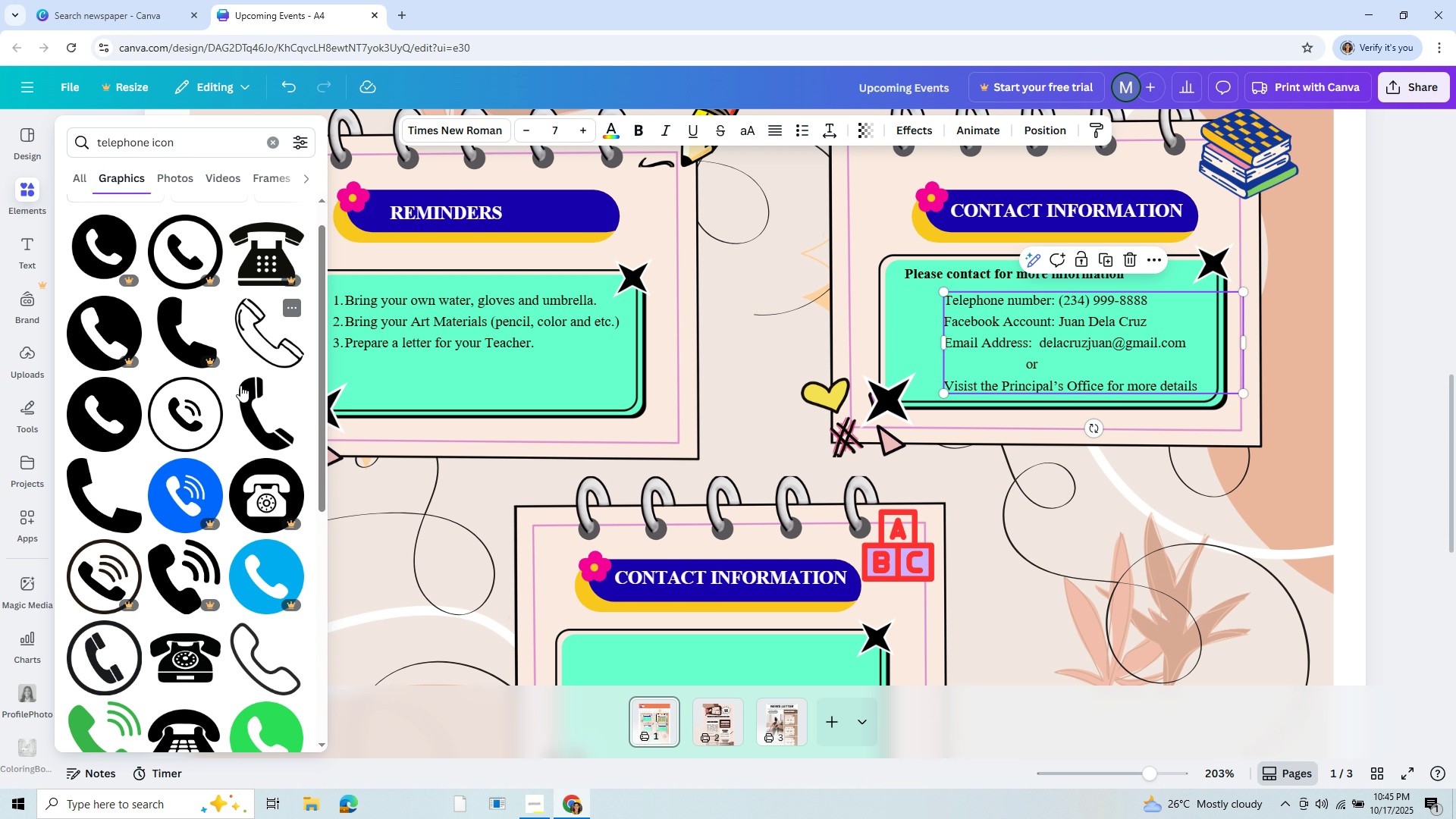 
scroll: coordinate [196, 476], scroll_direction: down, amount: 7.0
 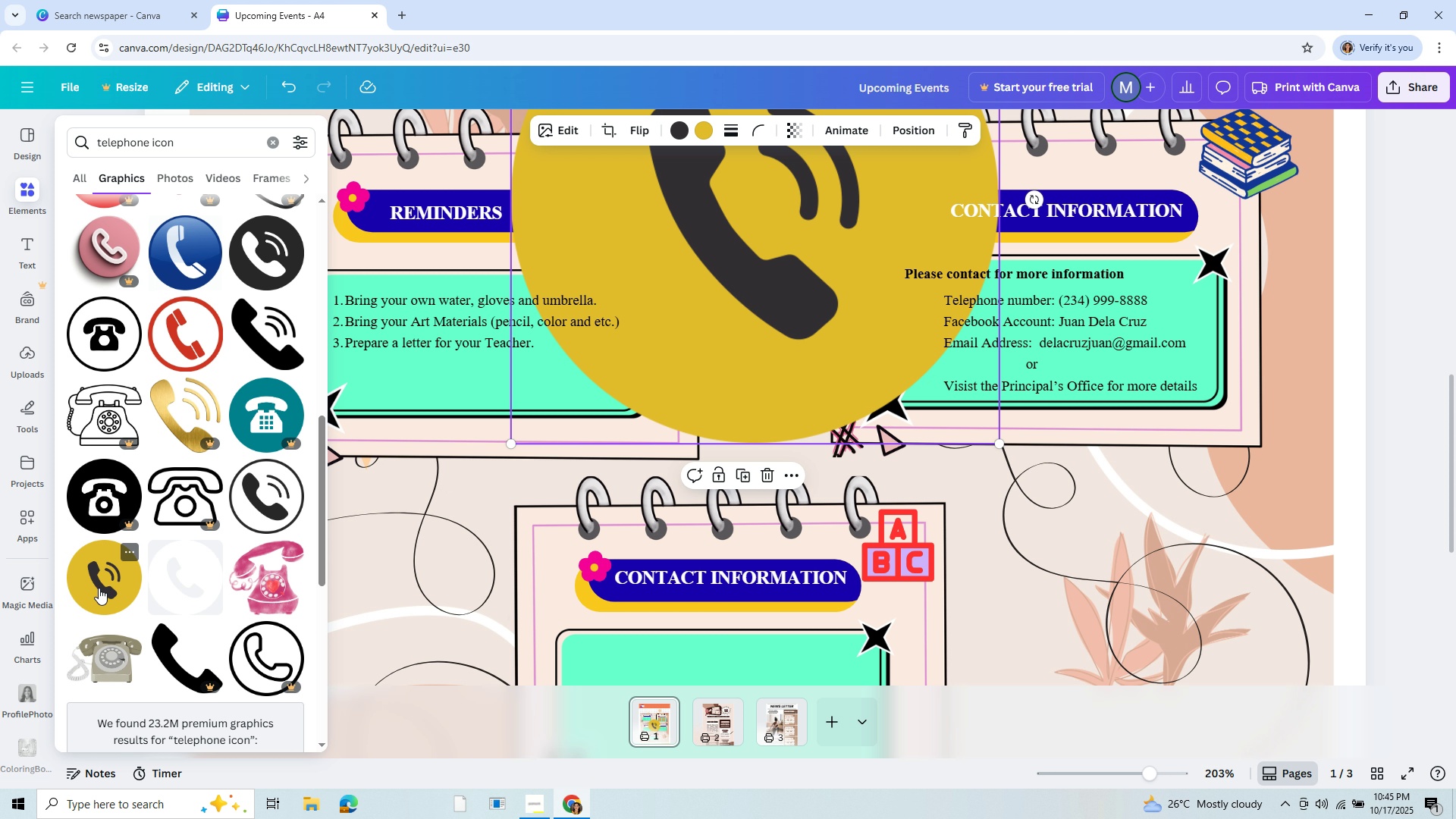 
left_click([99, 588])
 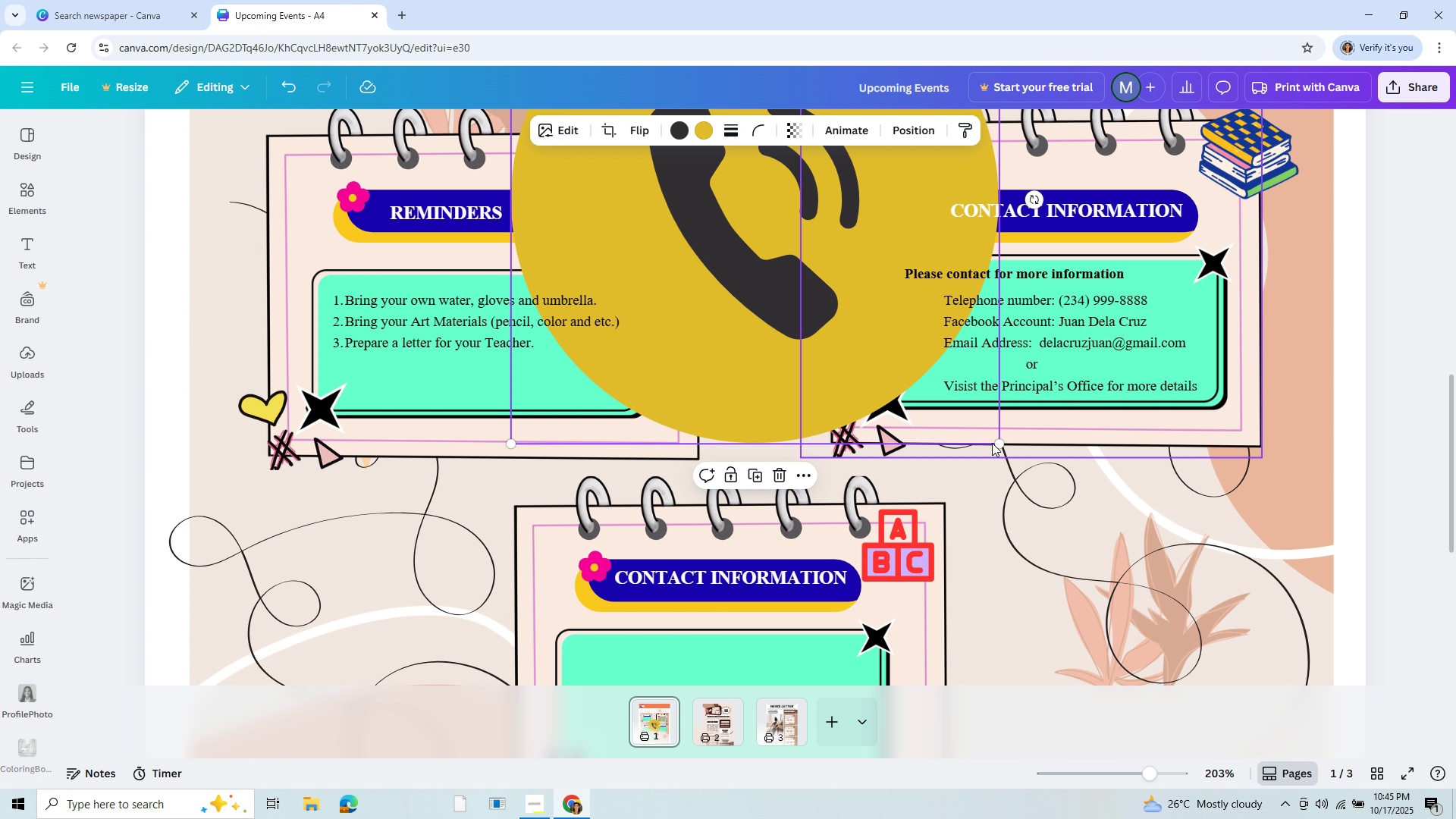 
left_click_drag(start_coordinate=[996, 441], to_coordinate=[680, 240])
 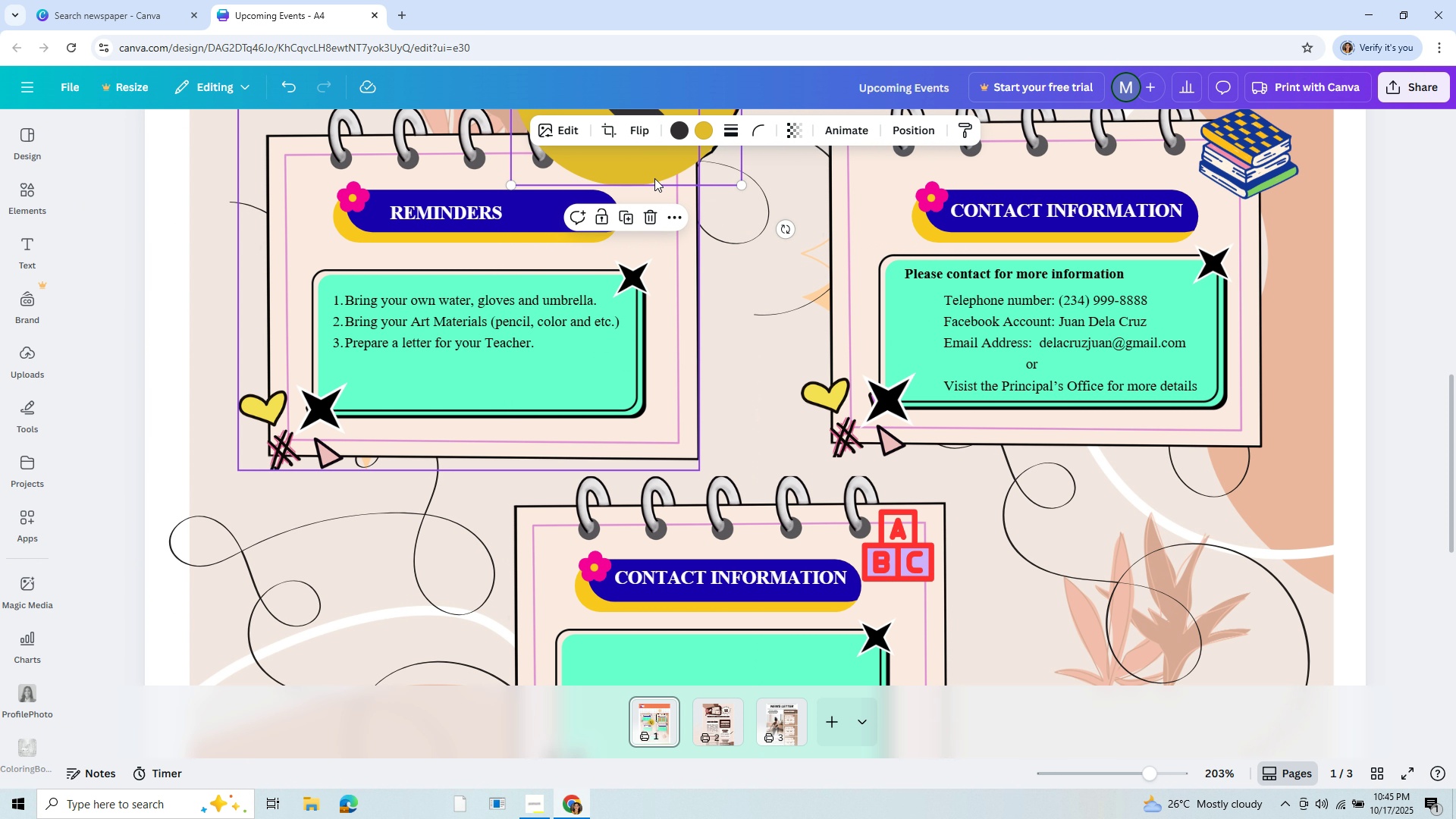 
left_click_drag(start_coordinate=[632, 165], to_coordinate=[894, 423])
 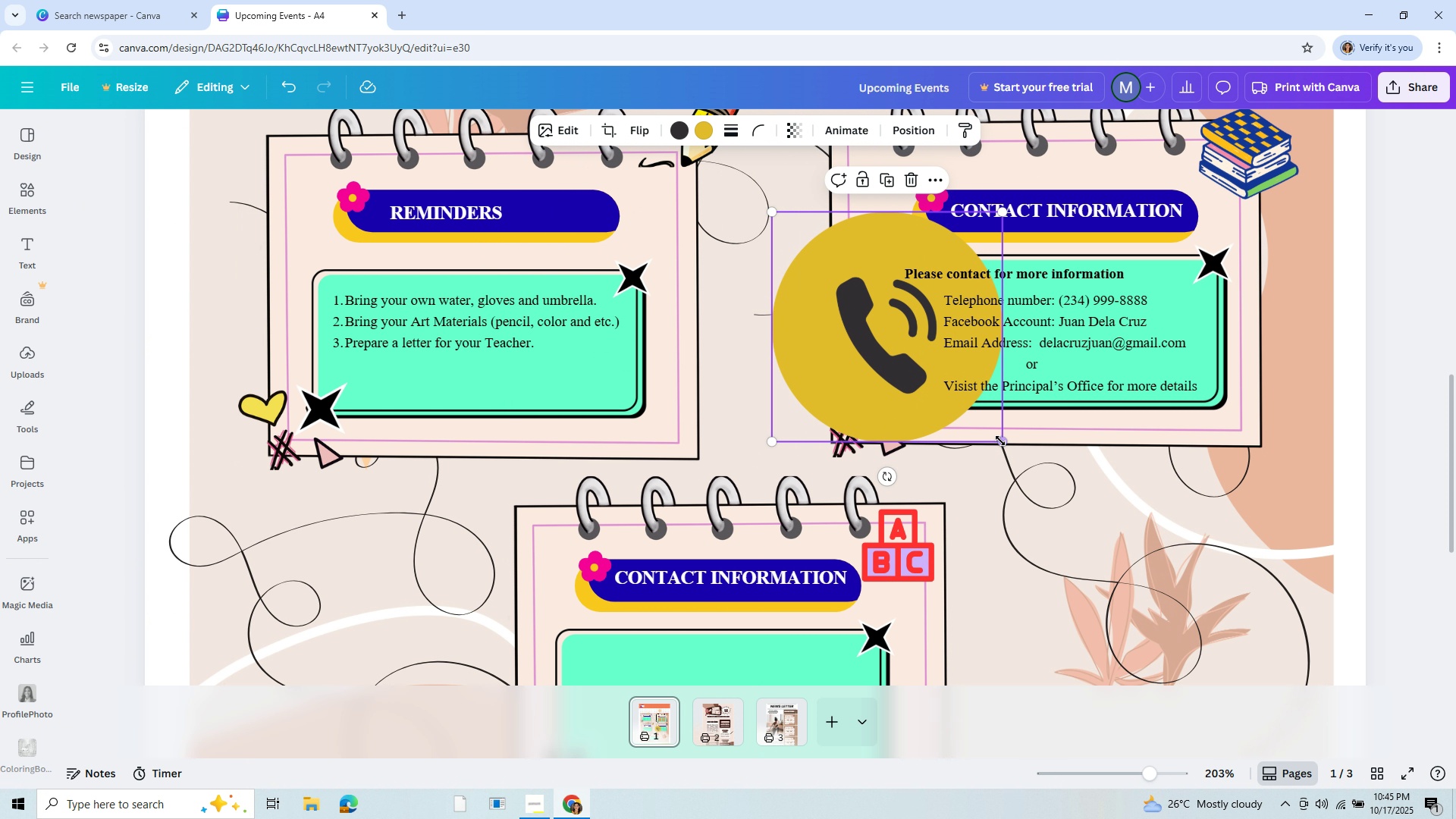 
left_click_drag(start_coordinate=[1000, 440], to_coordinate=[754, 266])
 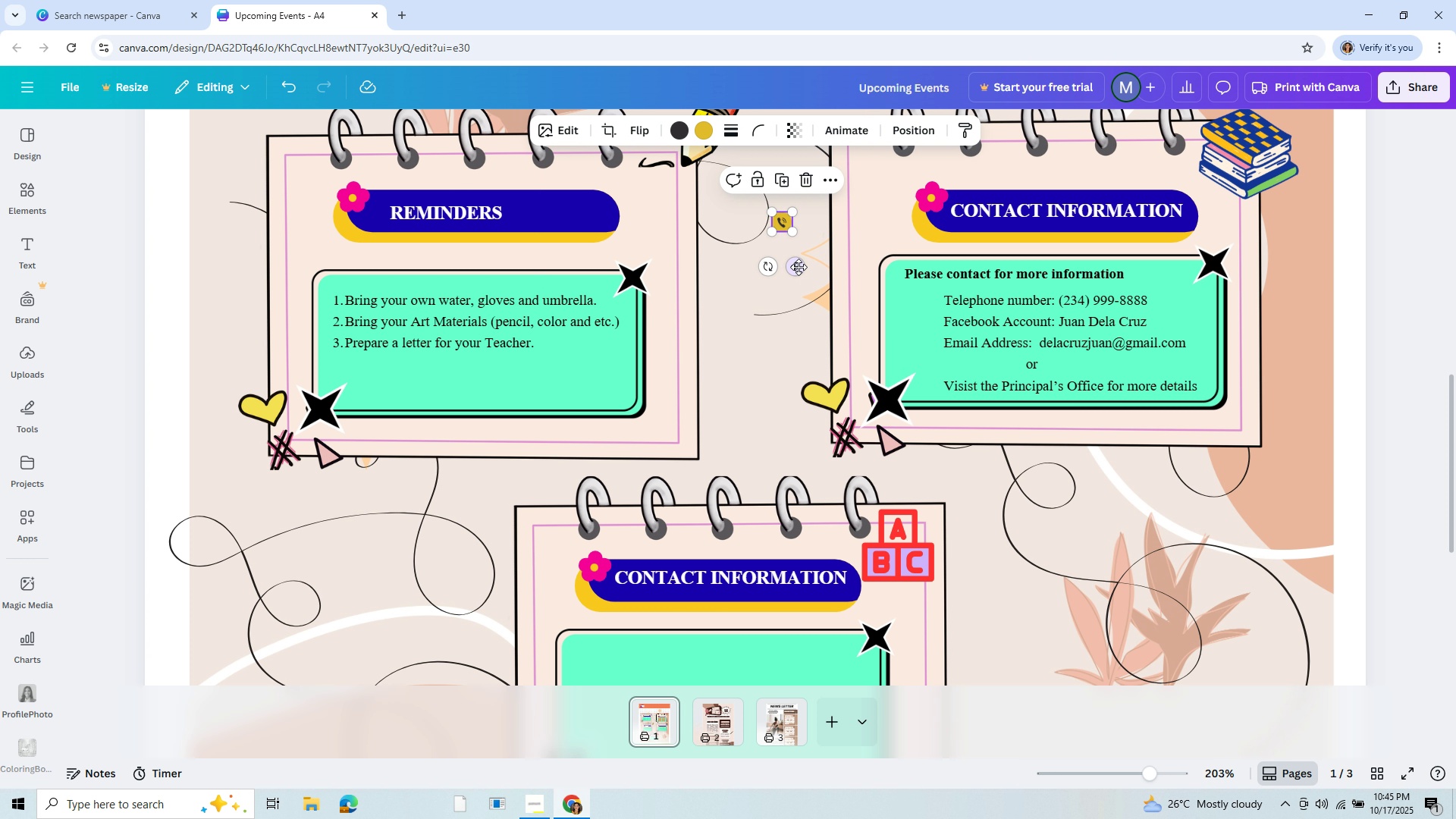 
left_click_drag(start_coordinate=[797, 265], to_coordinate=[947, 344])
 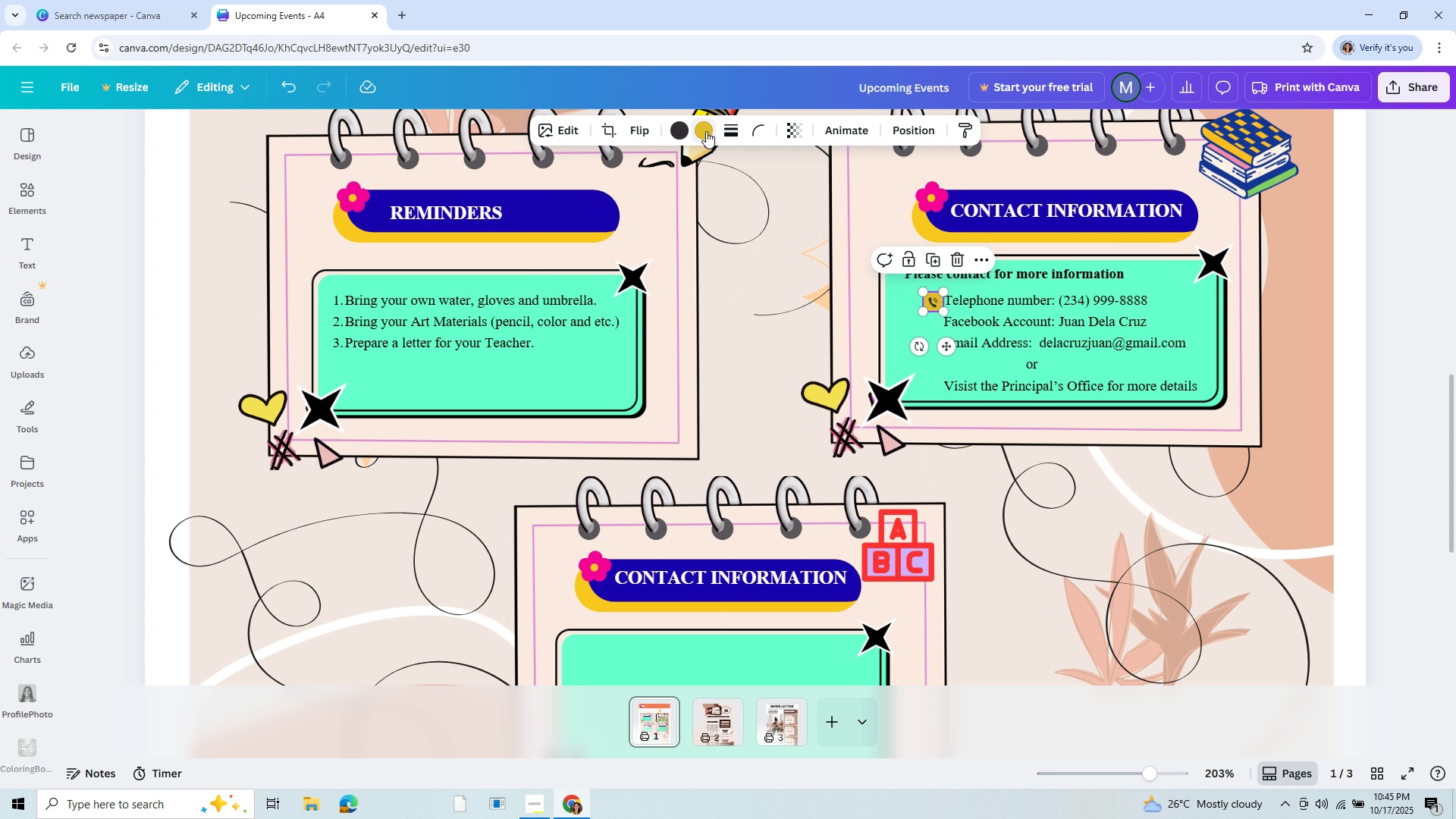 
left_click([706, 131])
 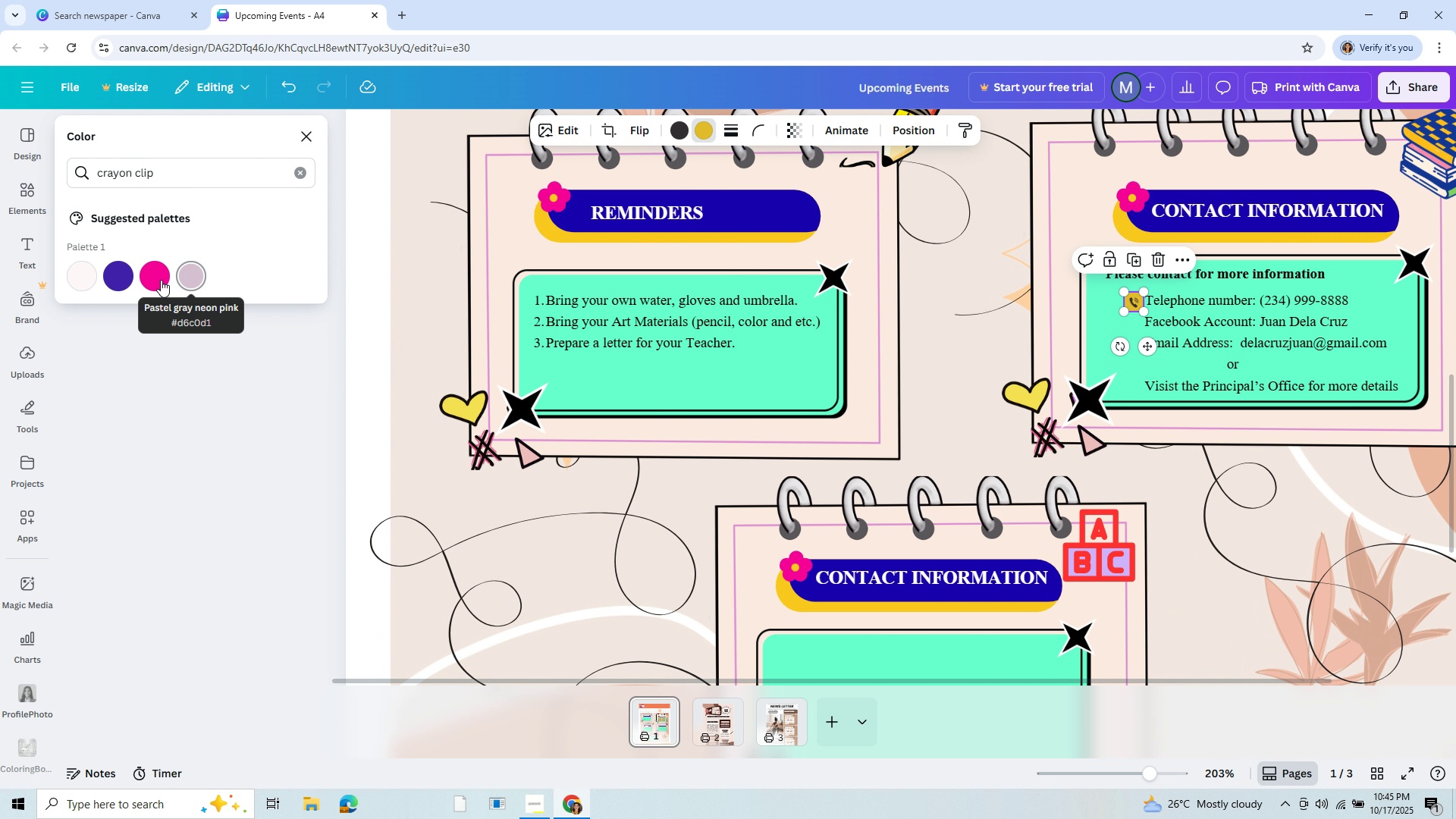 
left_click([161, 280])
 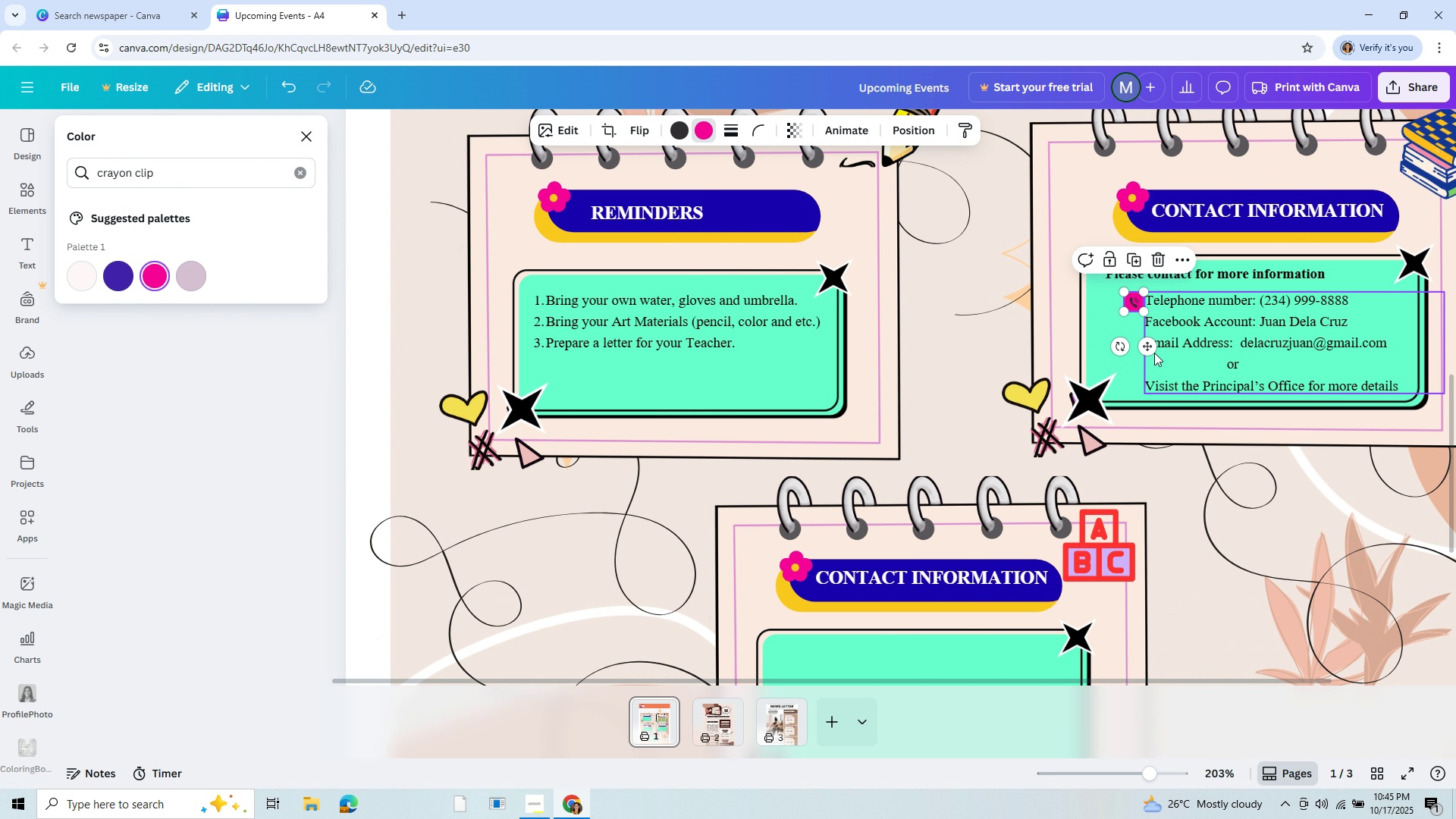 
left_click_drag(start_coordinate=[1147, 344], to_coordinate=[1144, 345])
 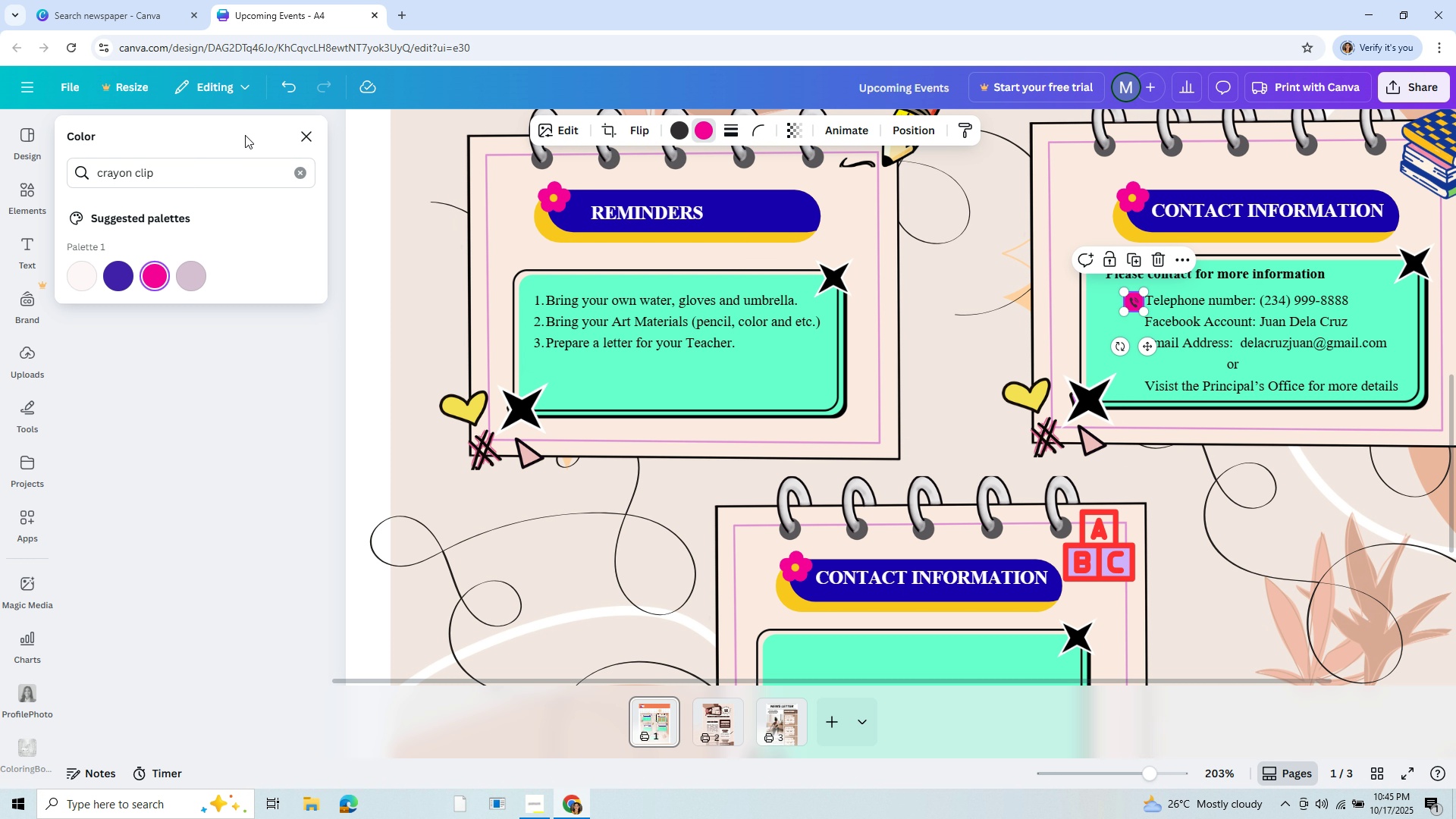 
left_click([303, 131])
 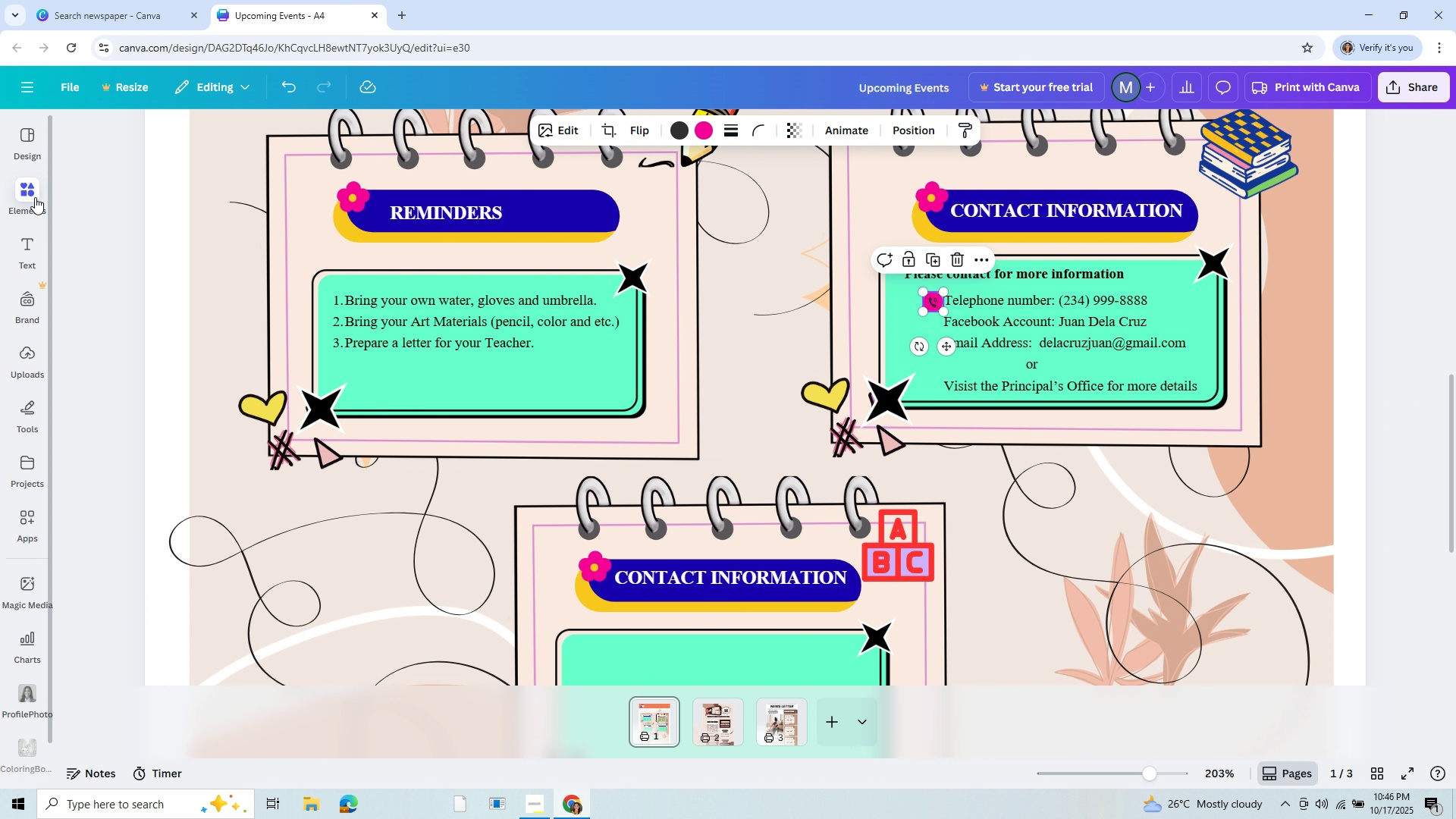 
left_click([35, 197])
 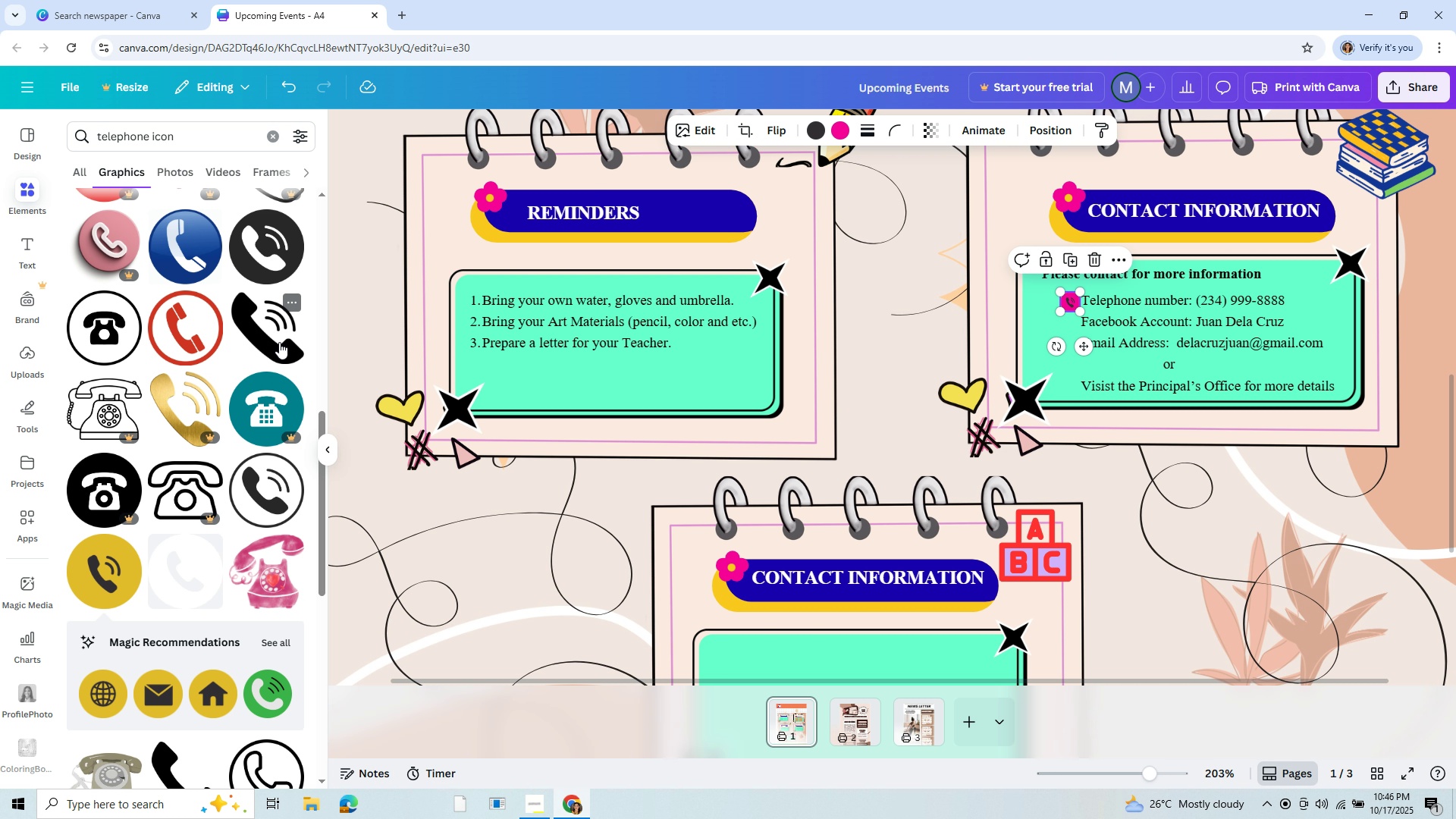 
left_click([92, 315])
 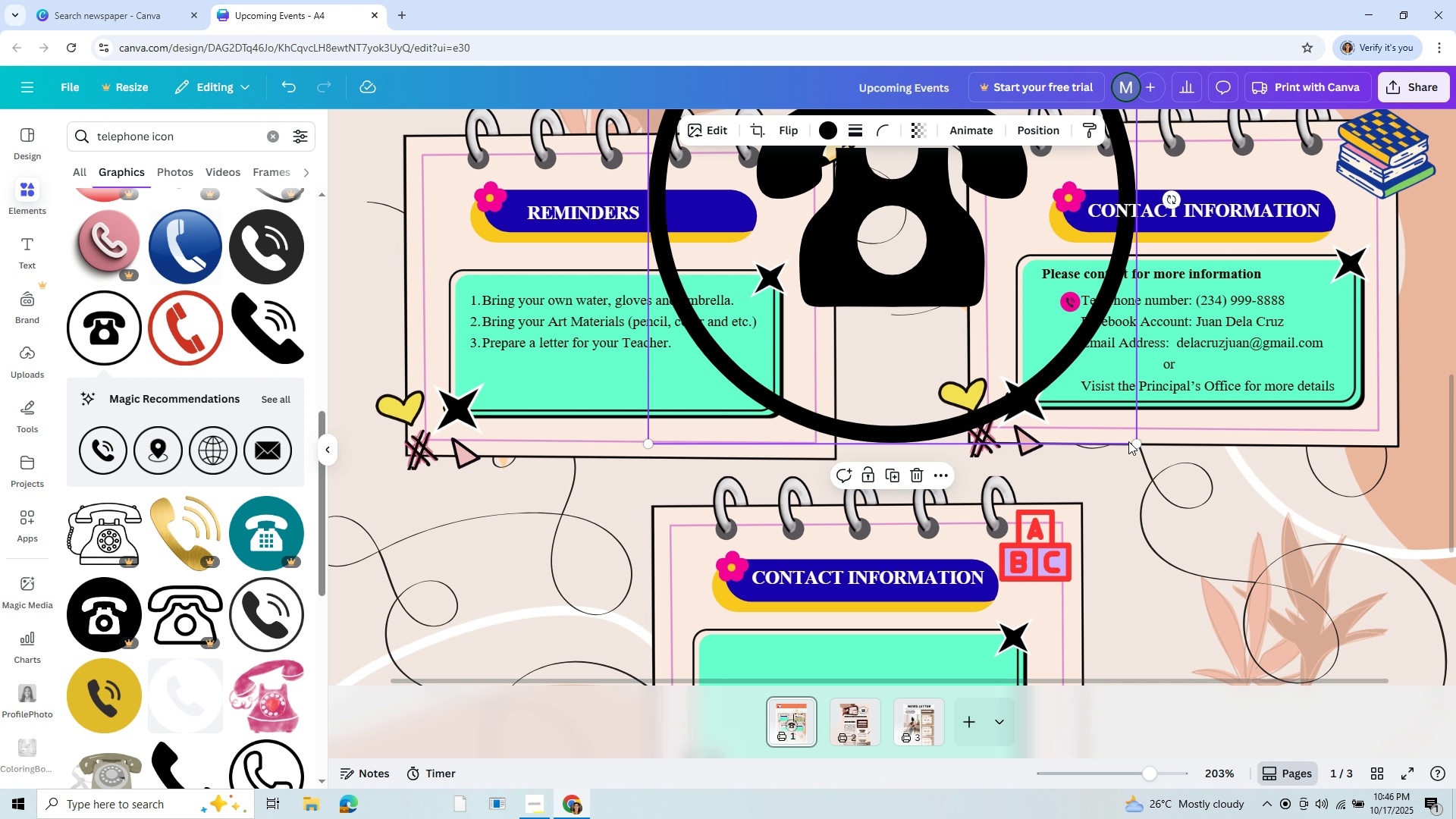 
left_click_drag(start_coordinate=[1131, 445], to_coordinate=[871, 347])
 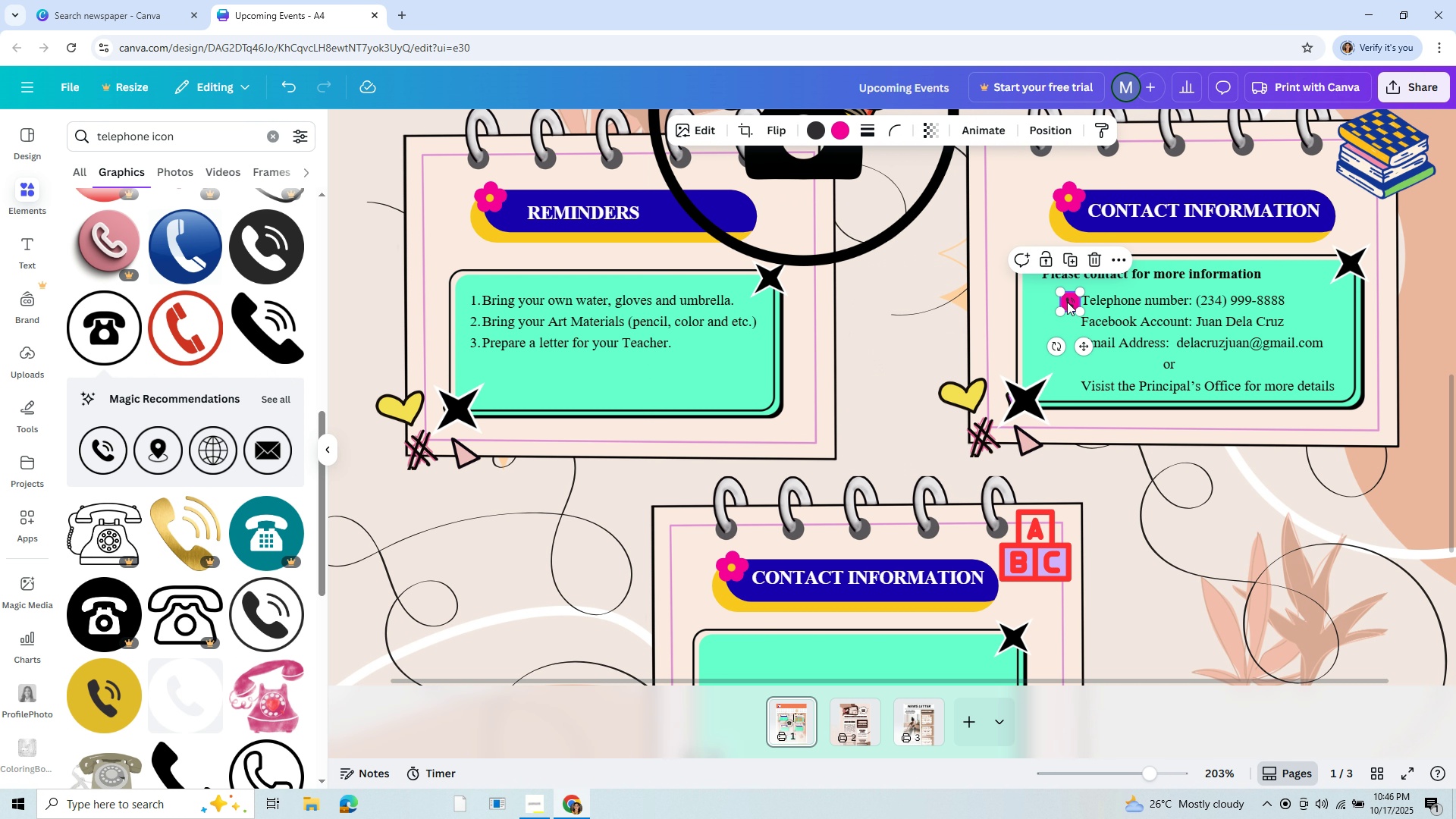 
left_click([1067, 302])
 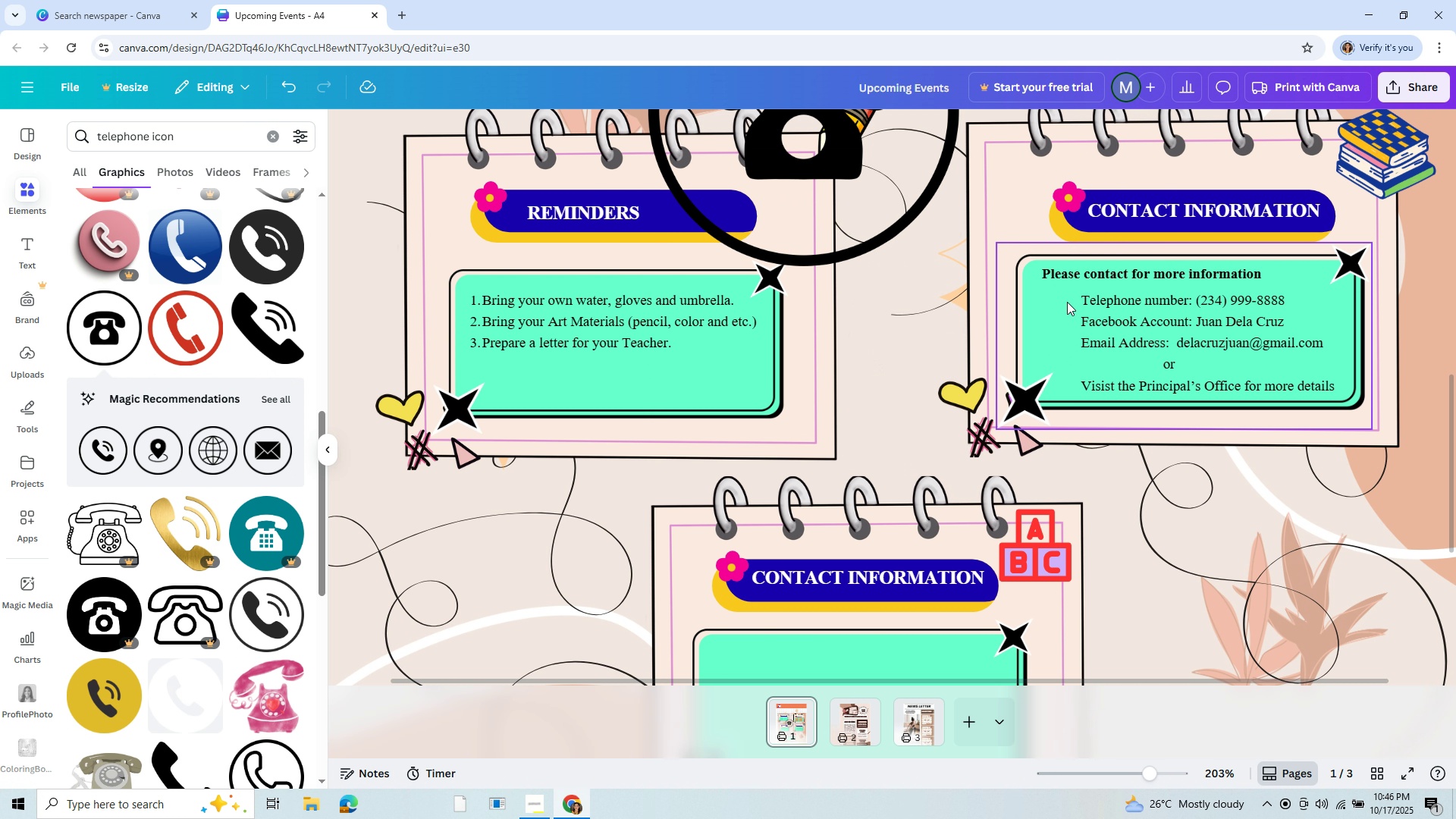 
key(Backspace)
 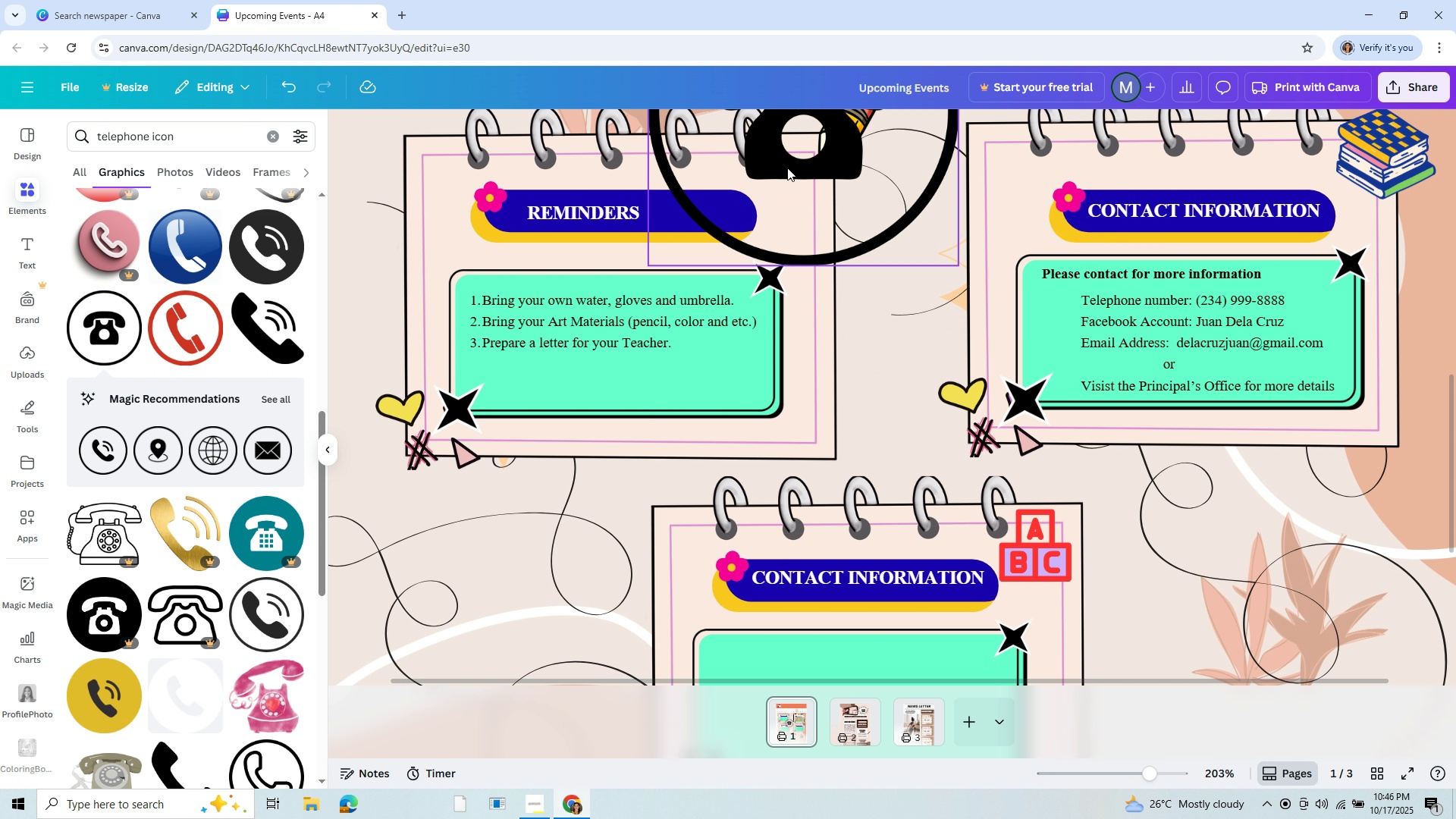 
left_click_drag(start_coordinate=[787, 168], to_coordinate=[863, 312])
 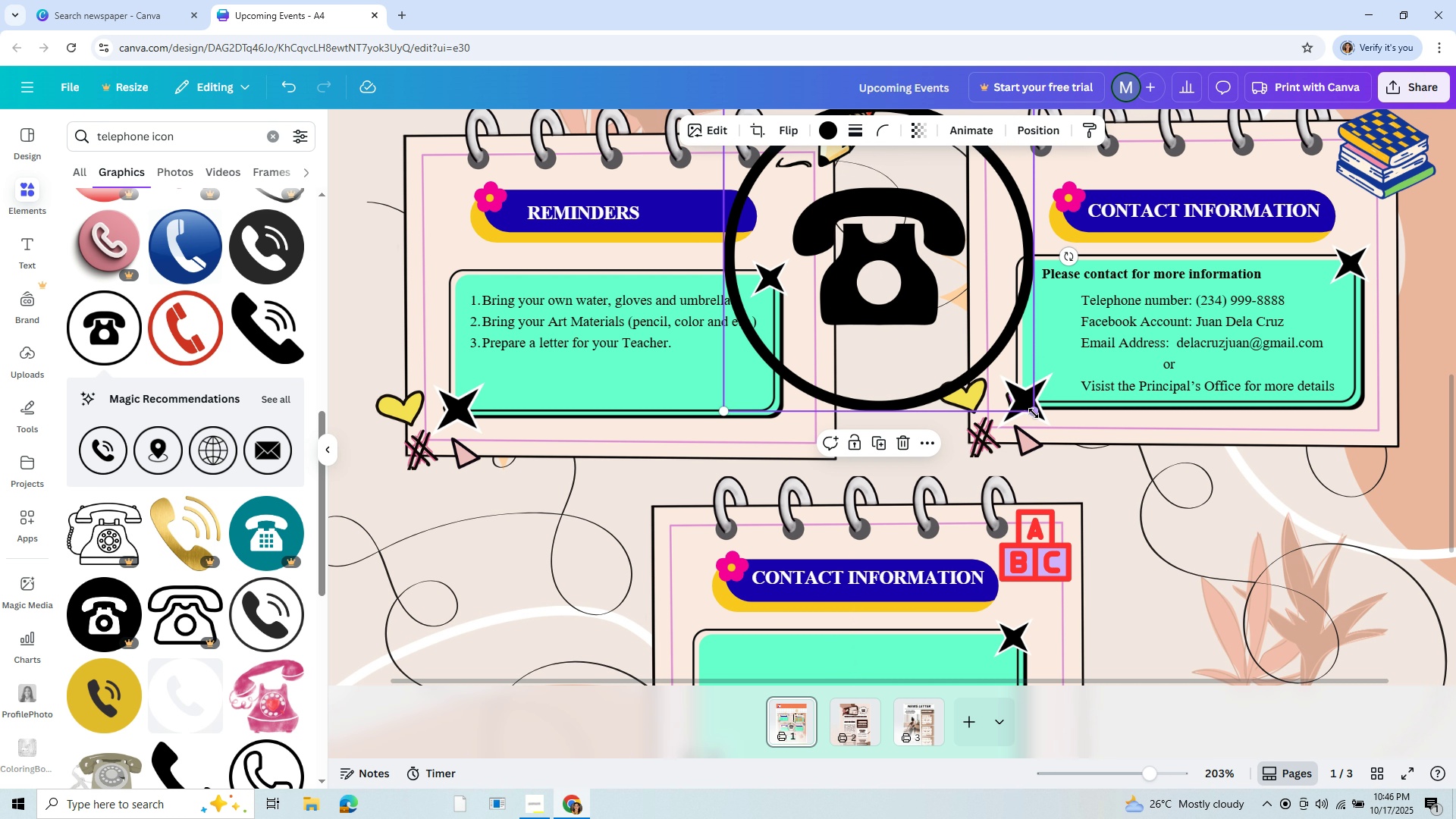 
left_click_drag(start_coordinate=[1034, 413], to_coordinate=[797, 270])
 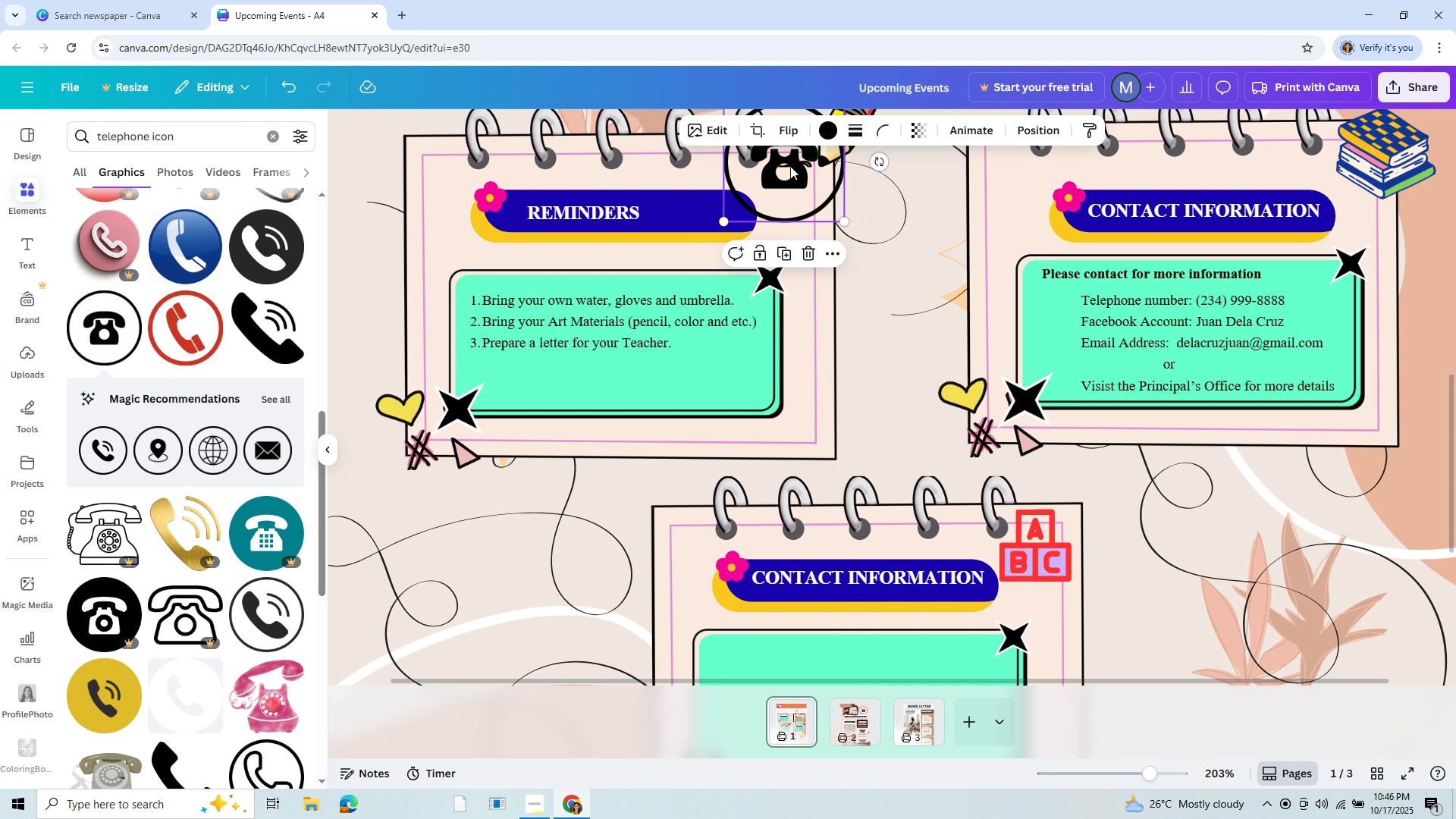 
left_click_drag(start_coordinate=[790, 166], to_coordinate=[1071, 333])
 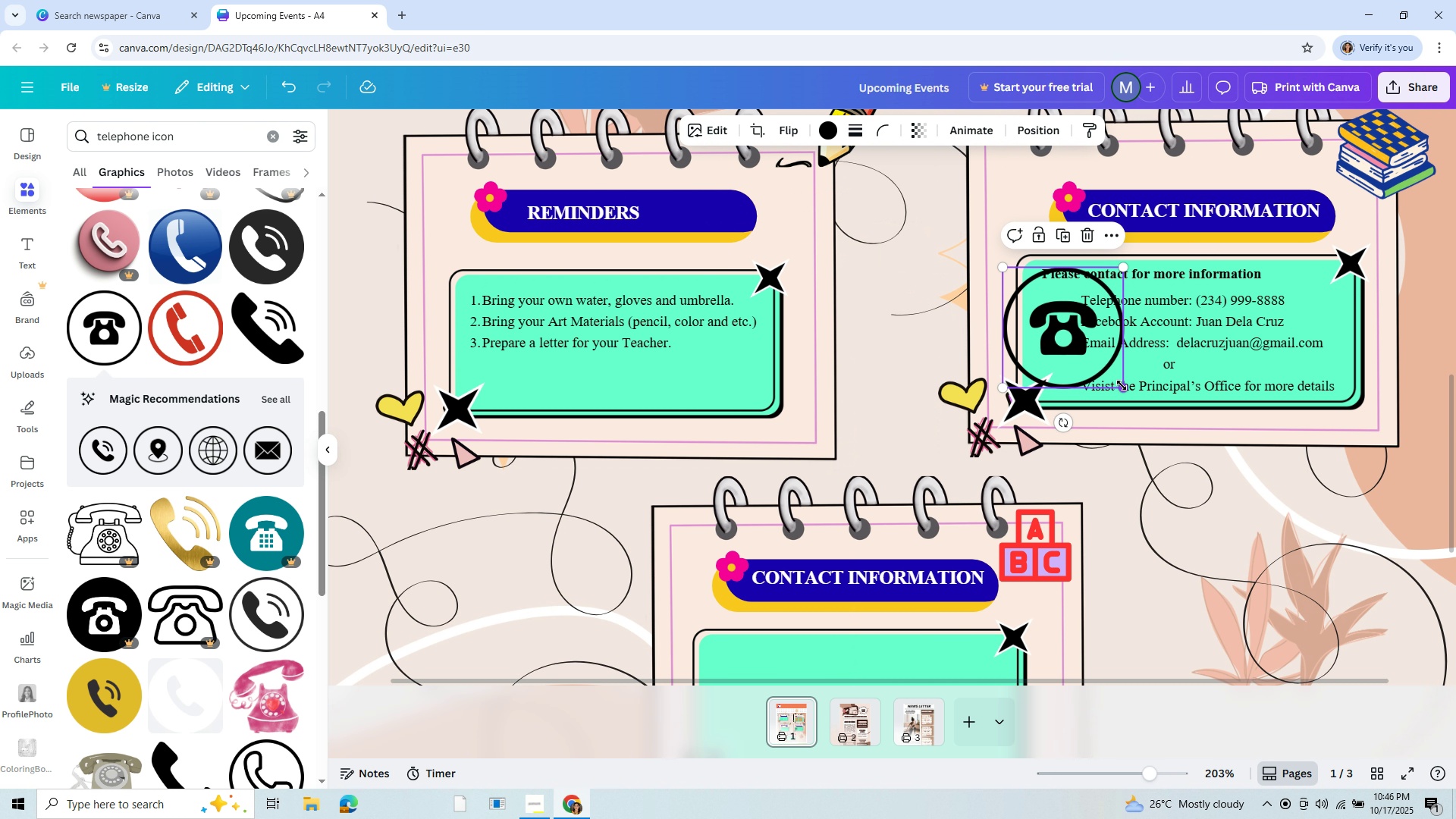 
left_click_drag(start_coordinate=[1122, 385], to_coordinate=[1018, 315])
 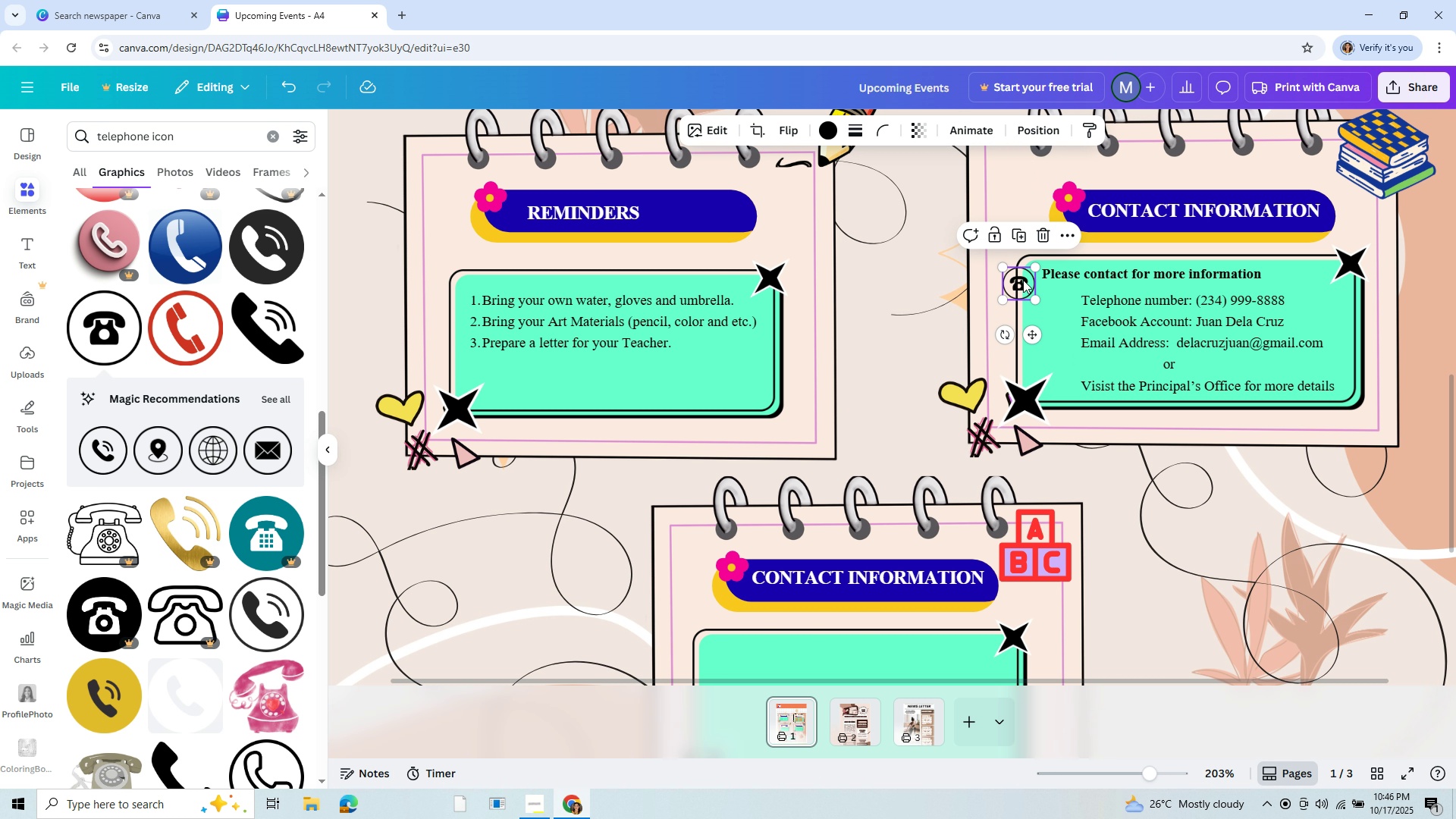 
left_click_drag(start_coordinate=[1023, 280], to_coordinate=[1075, 297])
 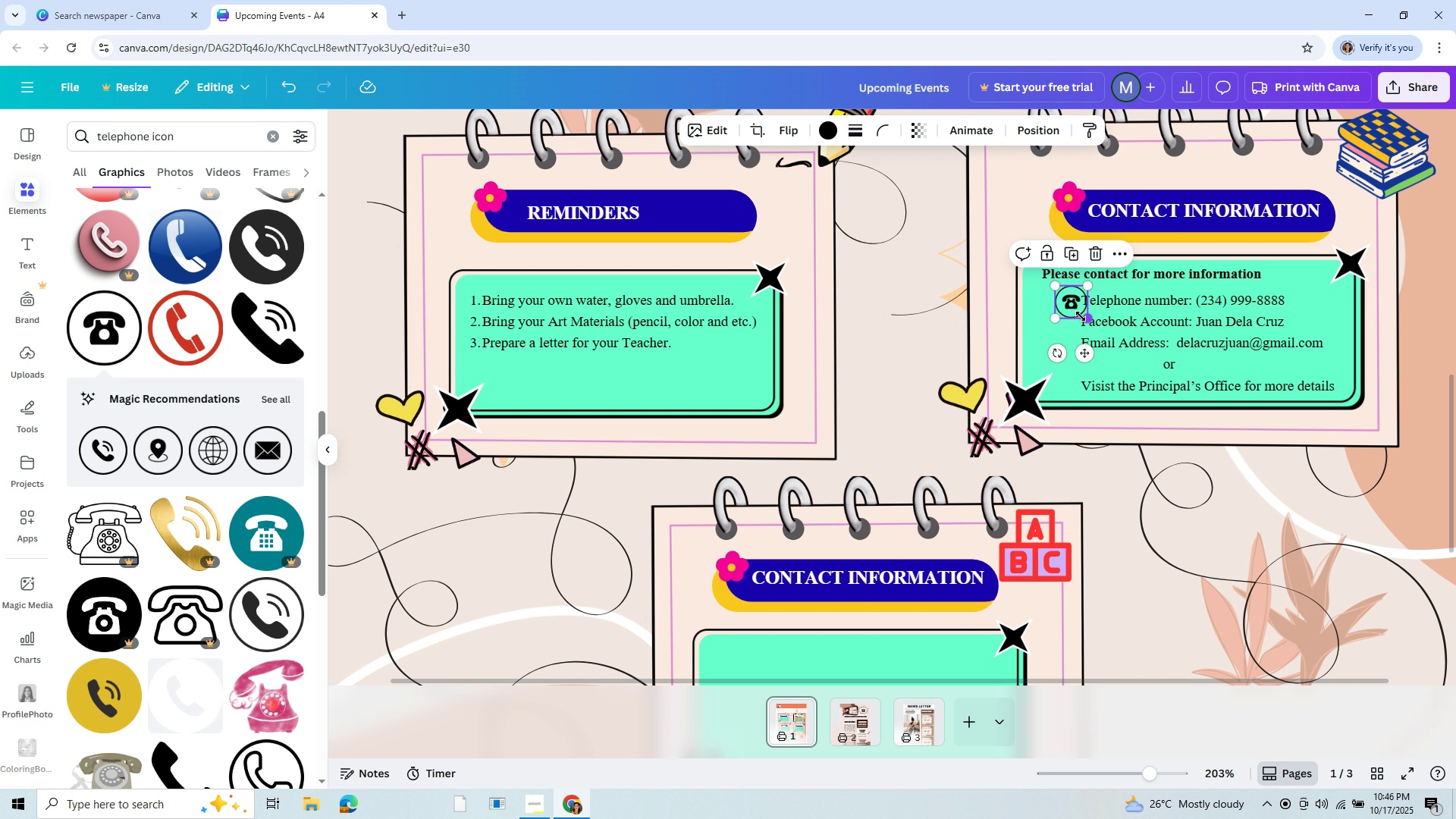 
left_click_drag(start_coordinate=[1084, 318], to_coordinate=[1072, 314])
 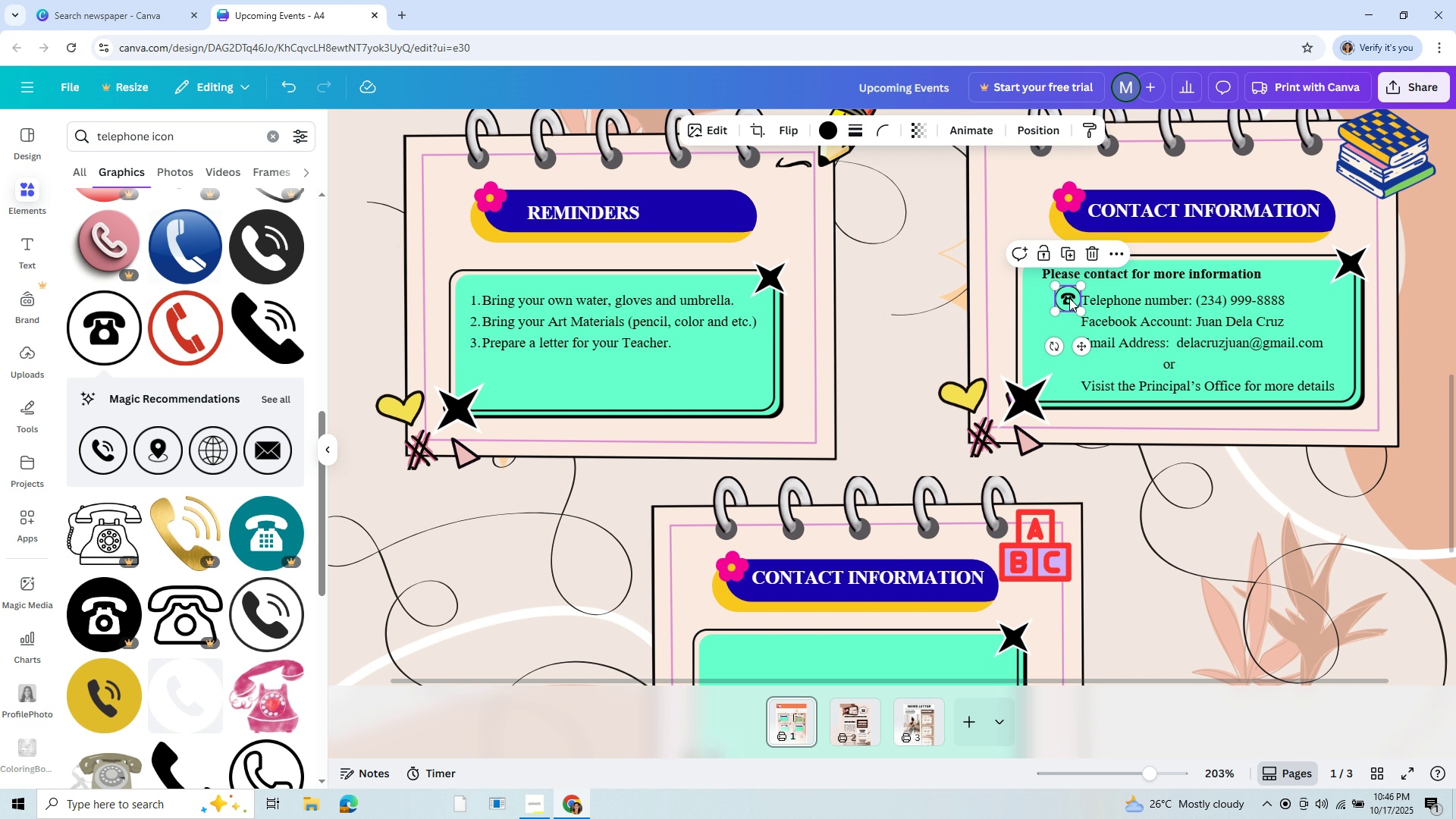 
left_click_drag(start_coordinate=[1070, 300], to_coordinate=[1068, 305])
 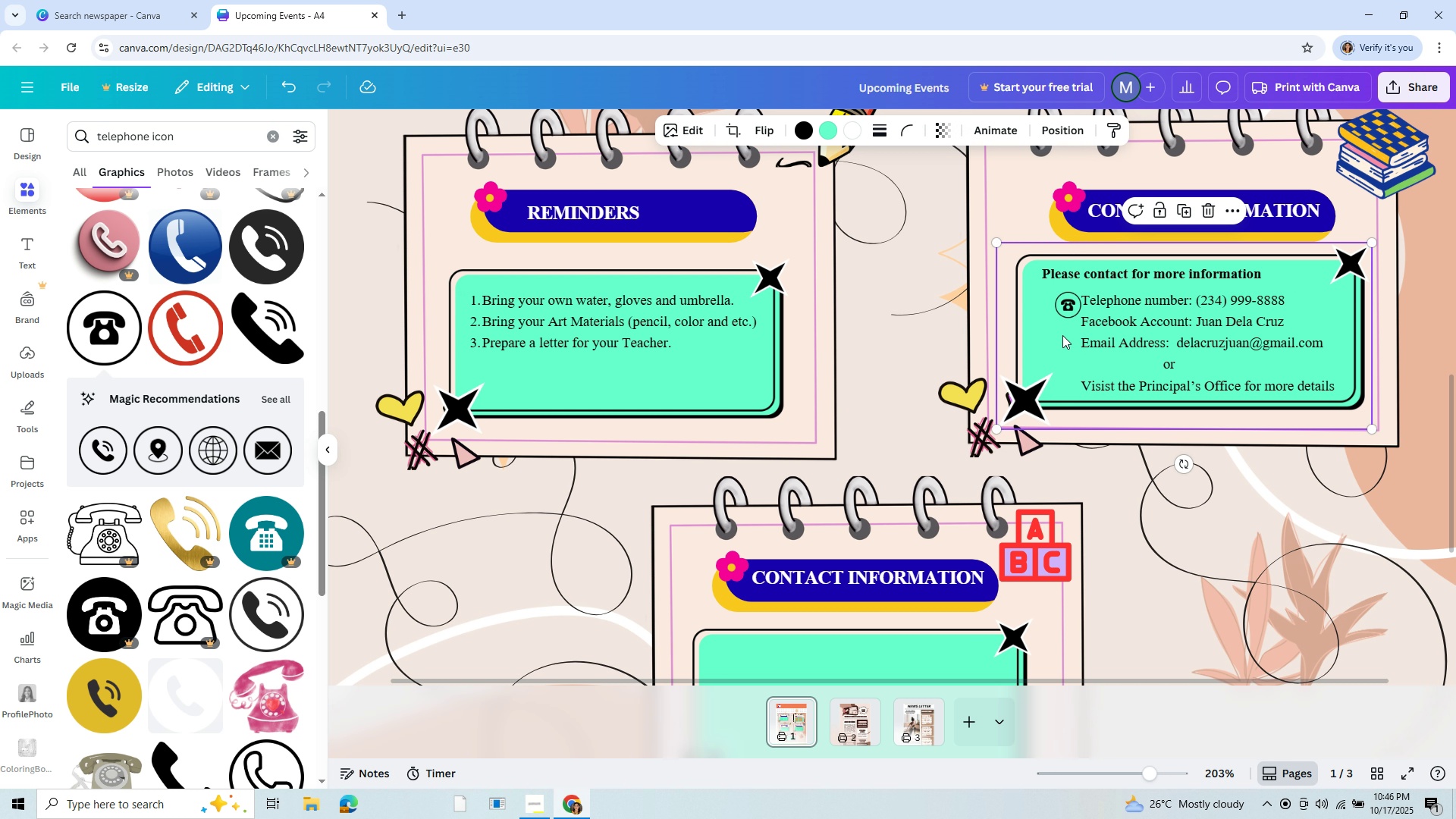 
left_click([1062, 335])
 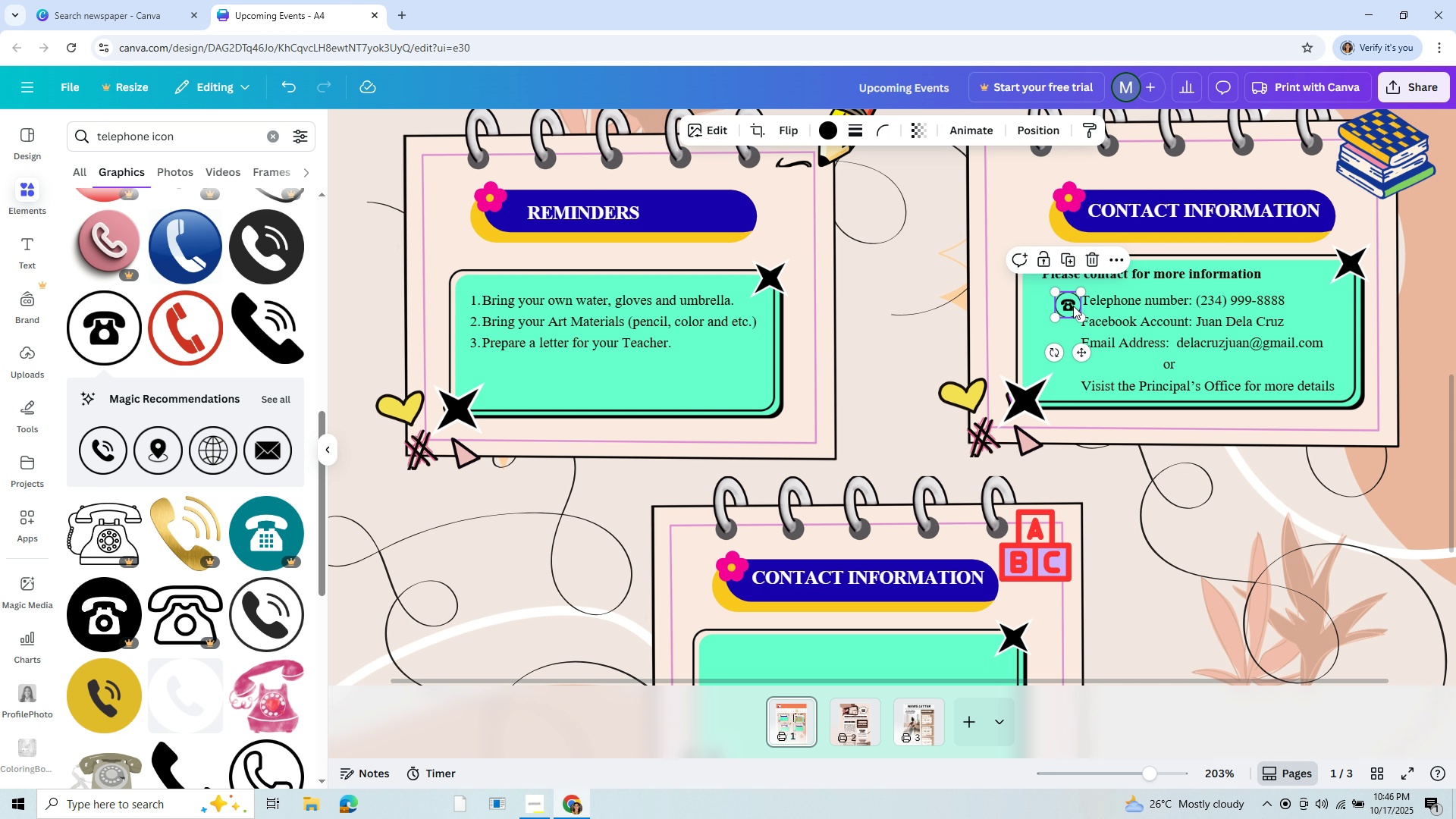 
left_click([1073, 306])
 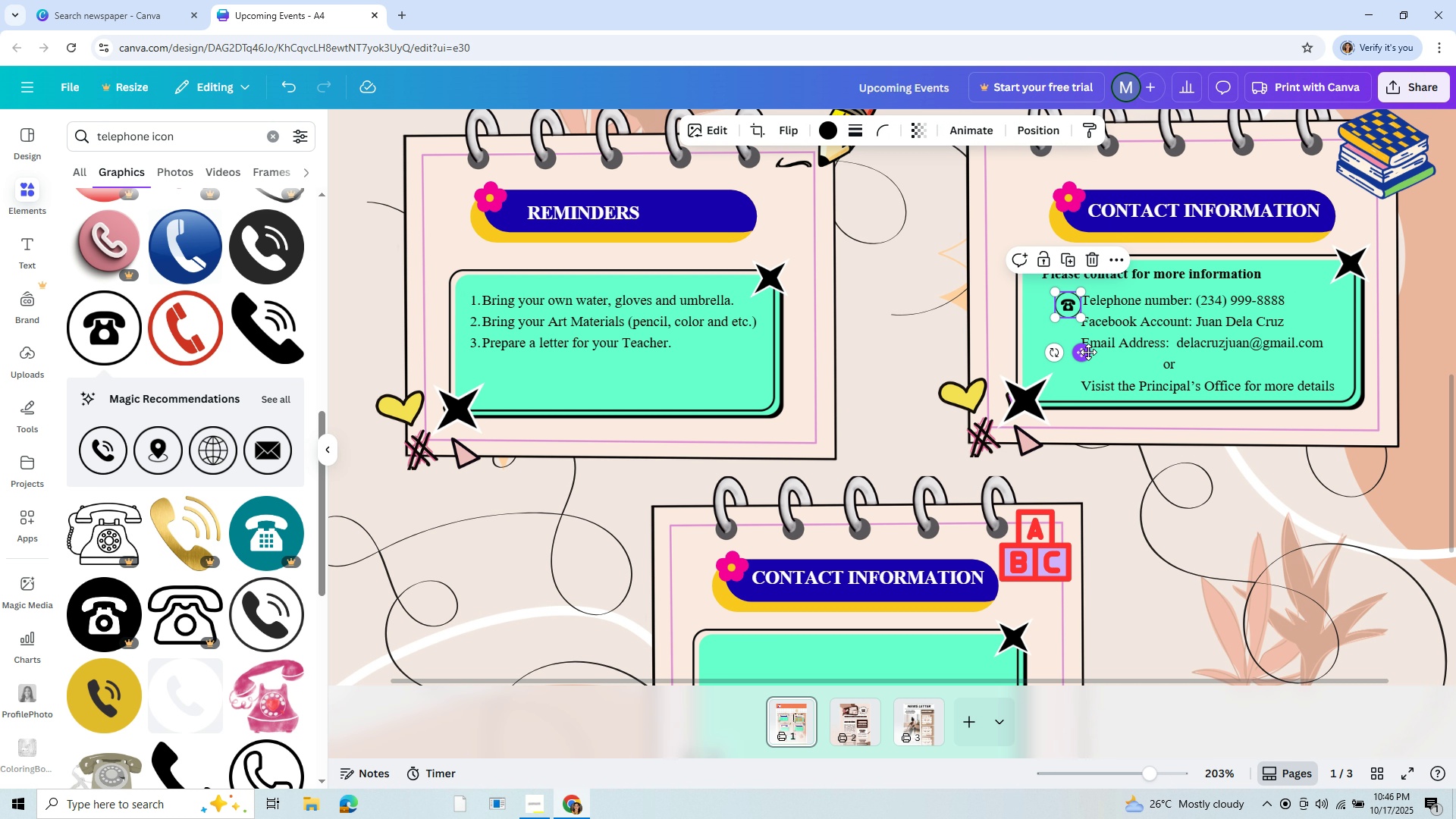 
left_click_drag(start_coordinate=[1088, 352], to_coordinate=[1088, 344])
 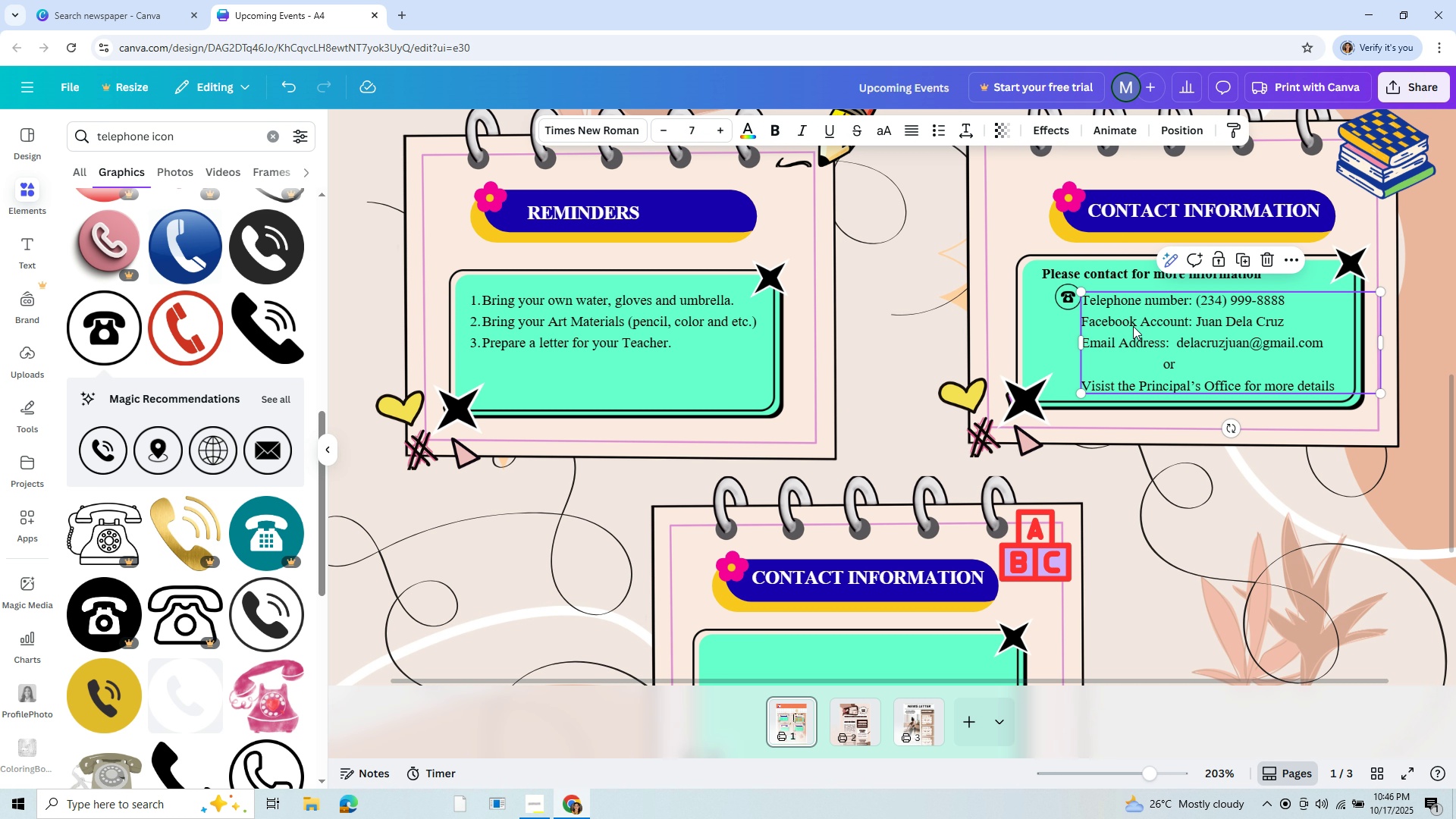 
left_click([1133, 326])
 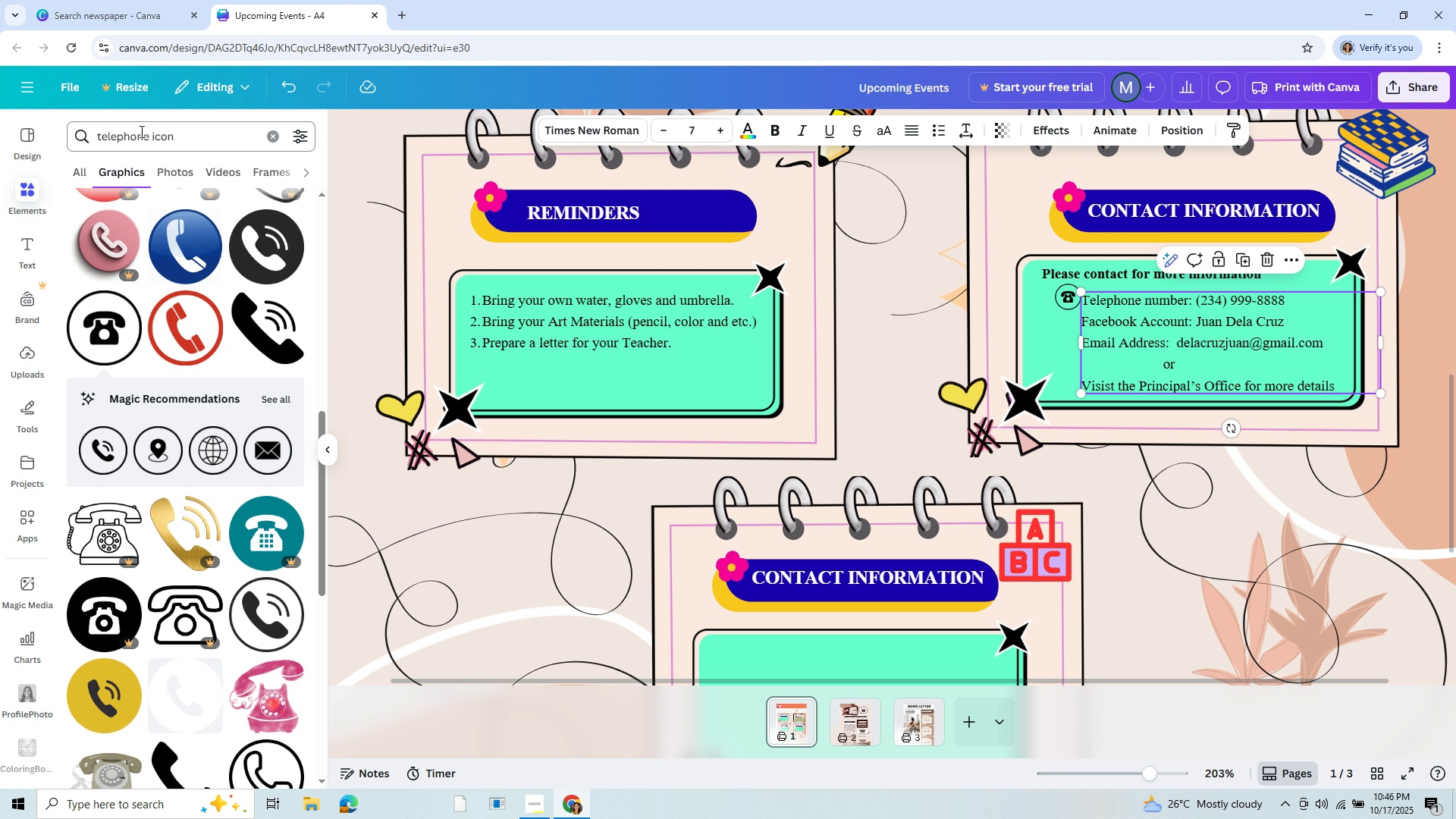 
left_click_drag(start_coordinate=[146, 139], to_coordinate=[82, 136])
 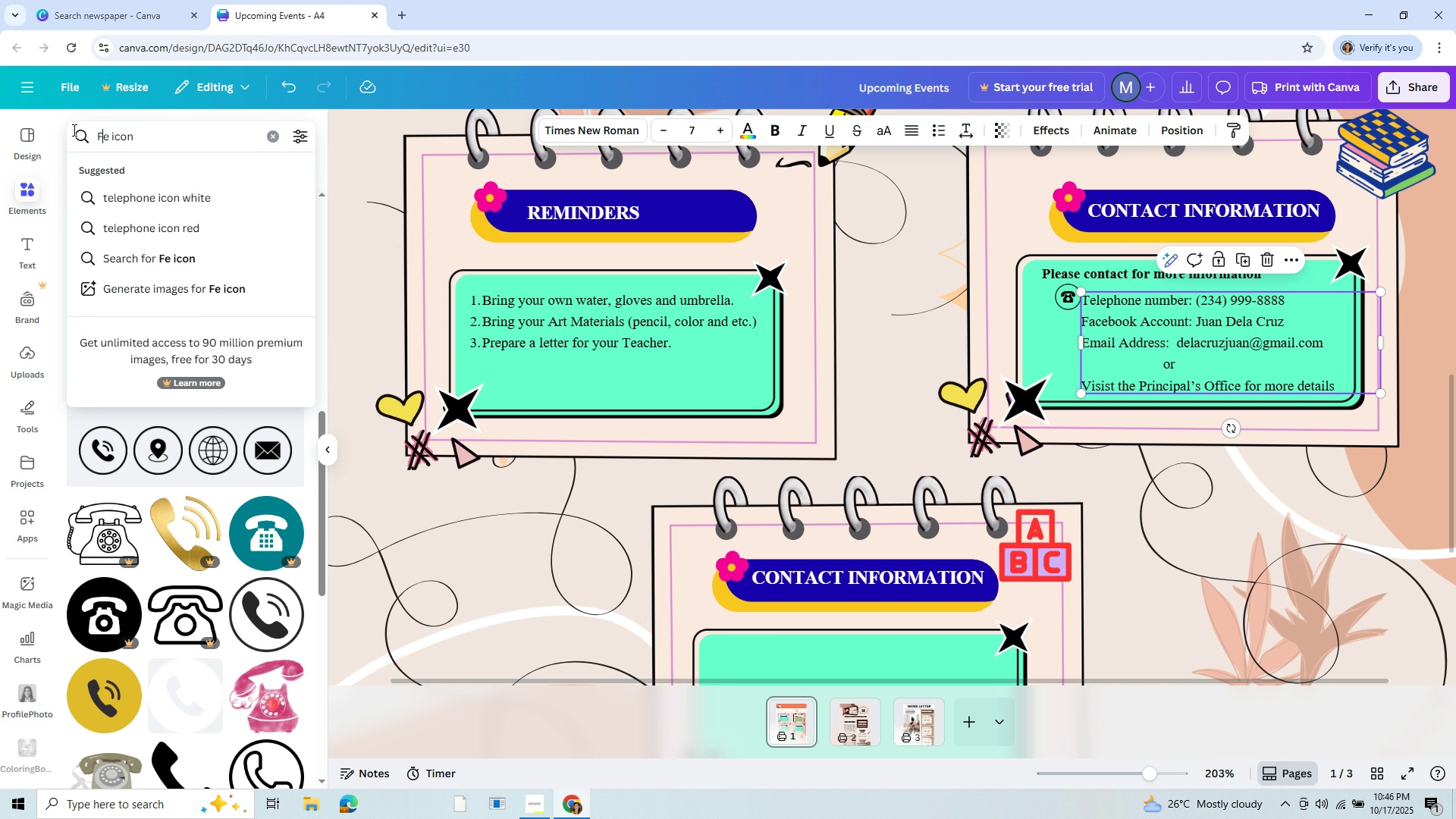 
type(Fcae)
 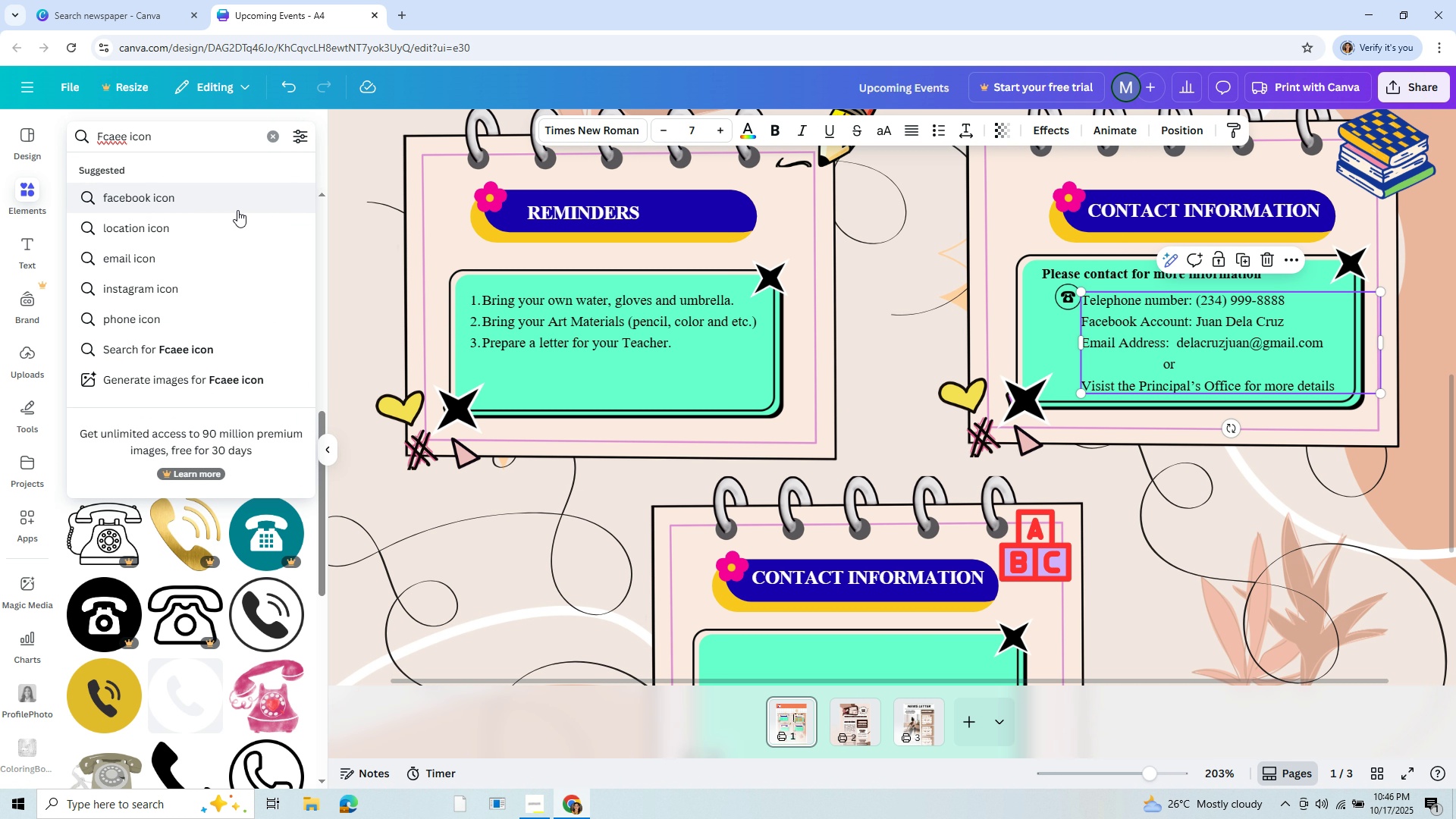 
left_click([188, 196])
 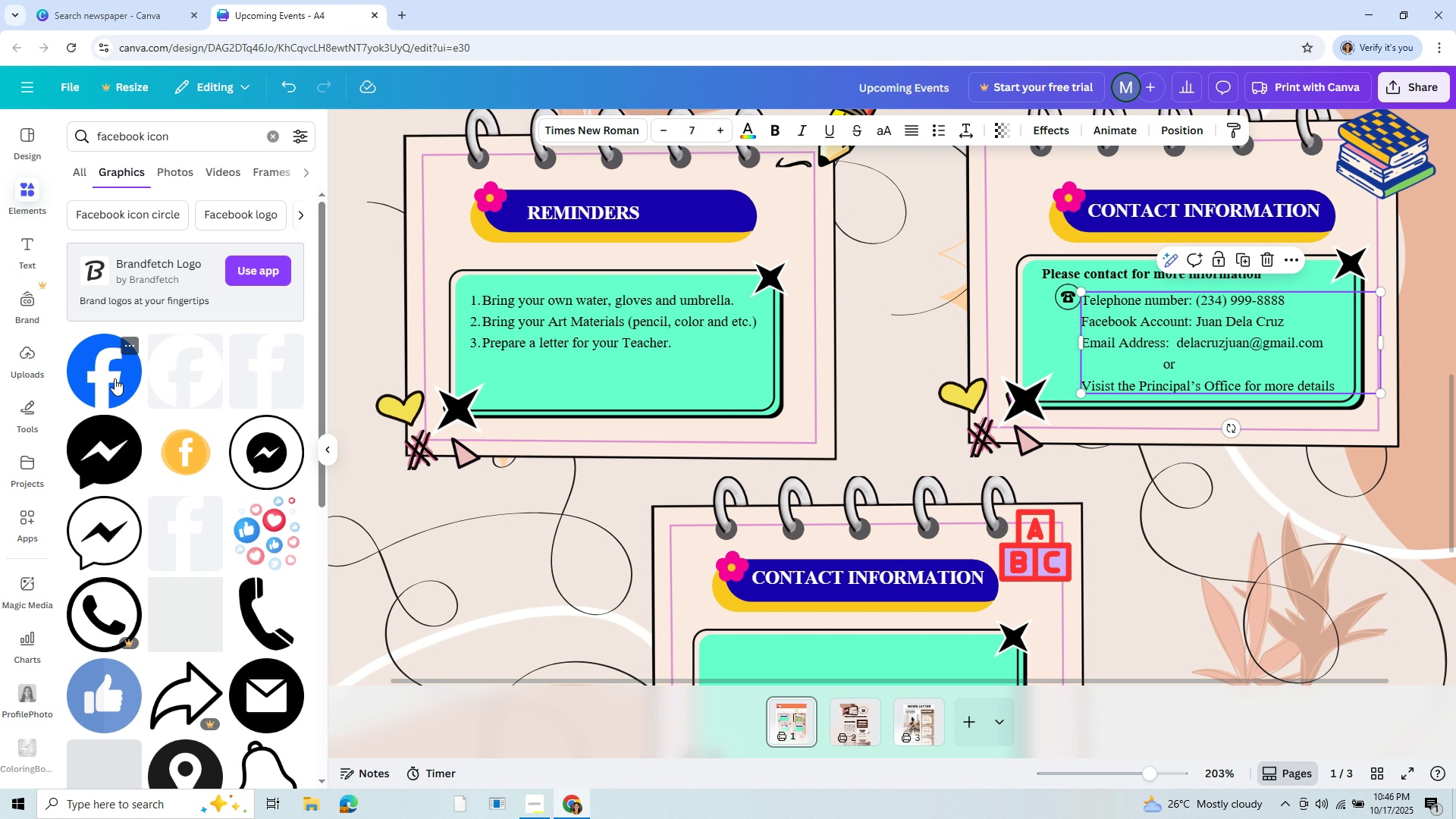 
left_click([115, 378])
 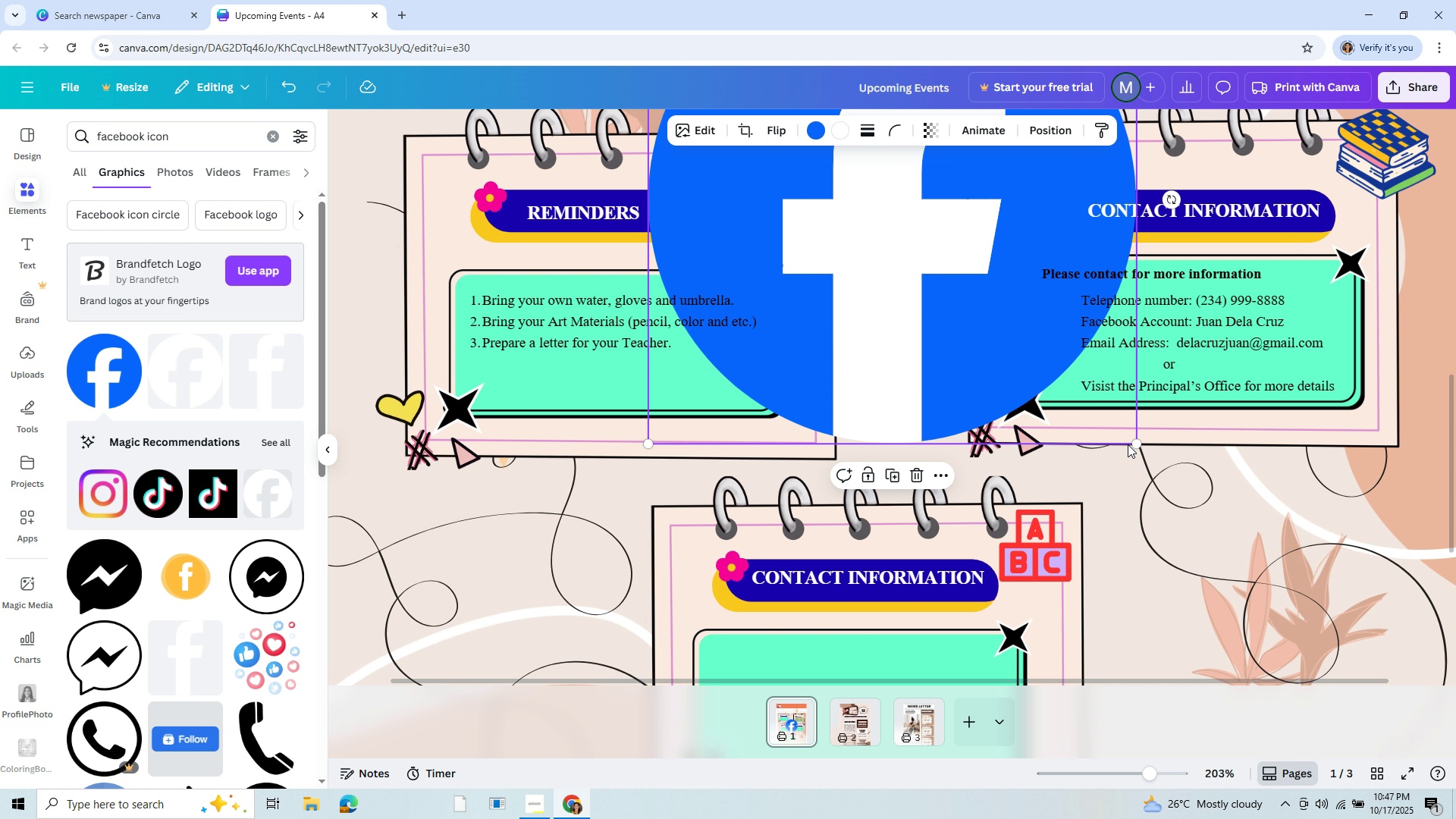 
left_click_drag(start_coordinate=[1137, 443], to_coordinate=[681, 287])
 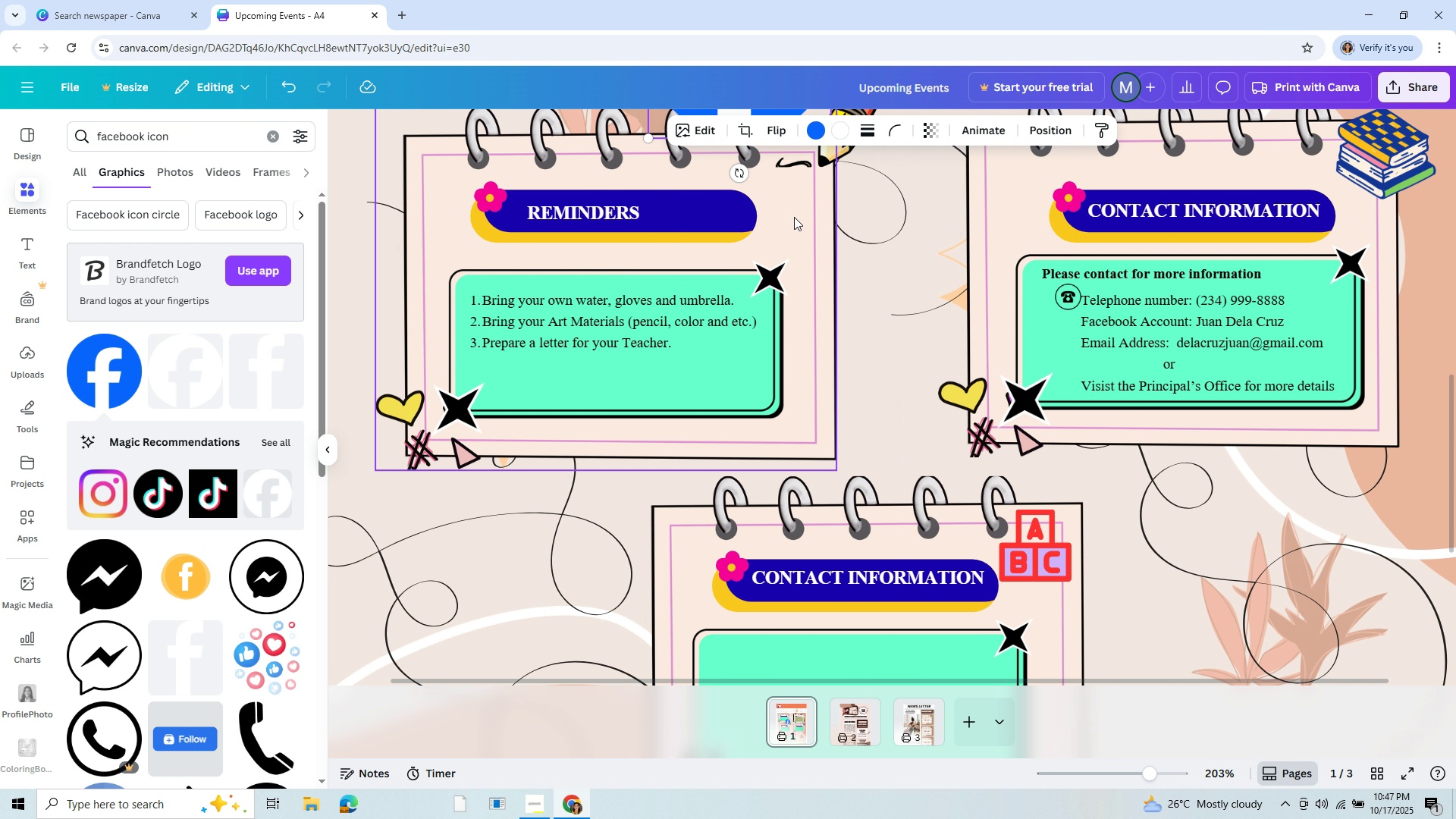 
scroll: coordinate [794, 217], scroll_direction: up, amount: 2.0
 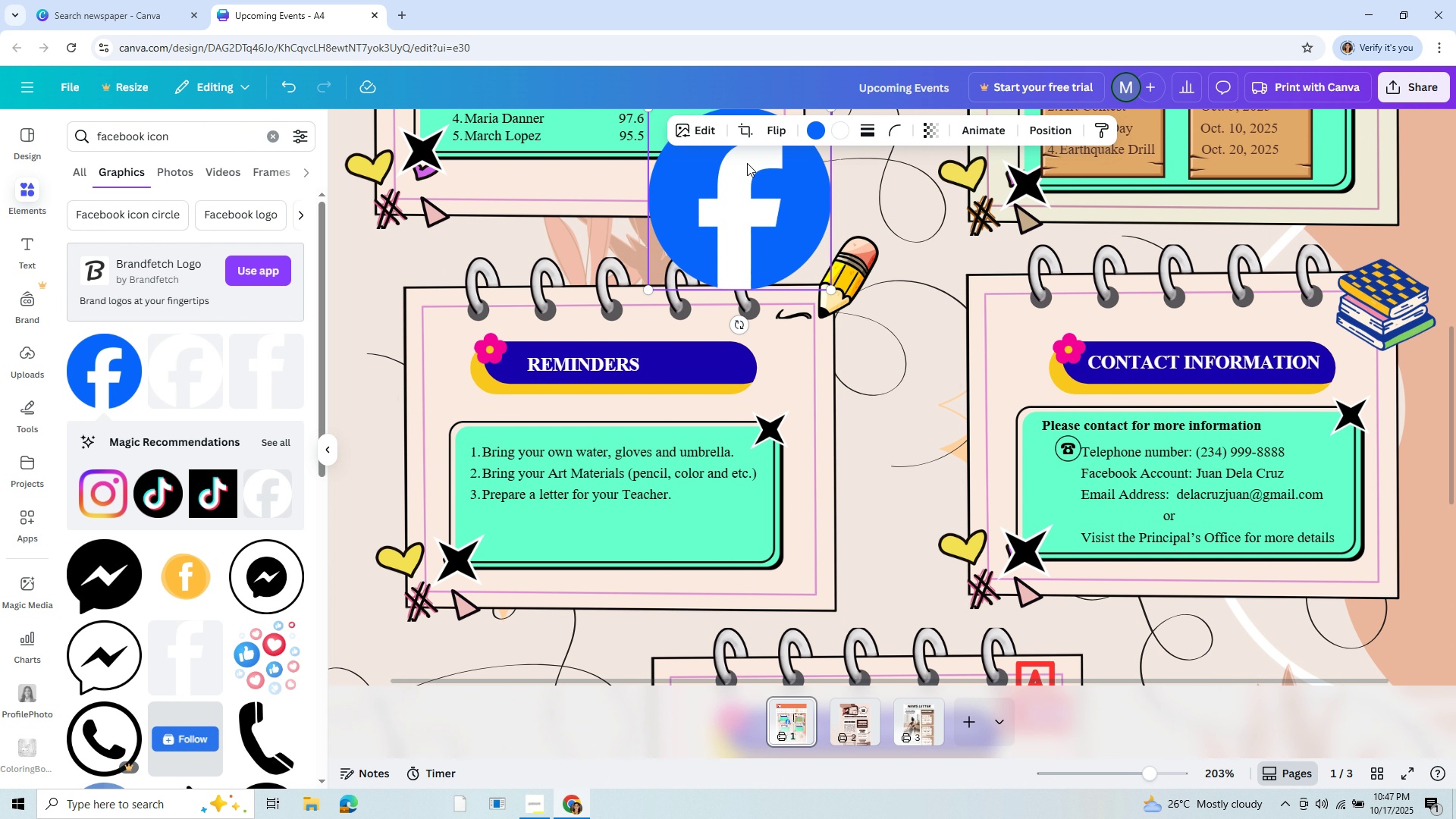 
left_click_drag(start_coordinate=[747, 163], to_coordinate=[959, 337])
 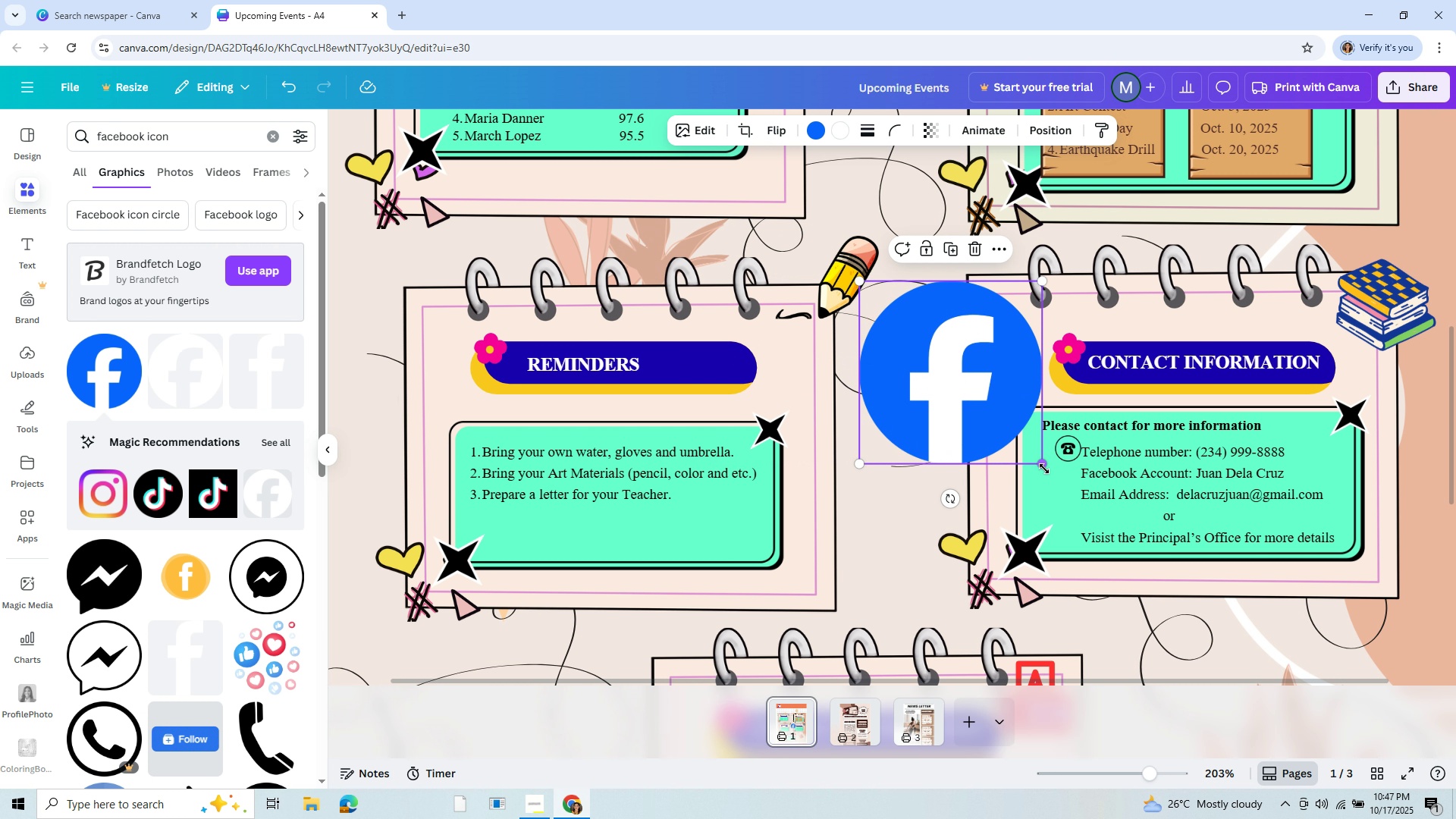 
left_click_drag(start_coordinate=[1045, 469], to_coordinate=[1038, 469])
 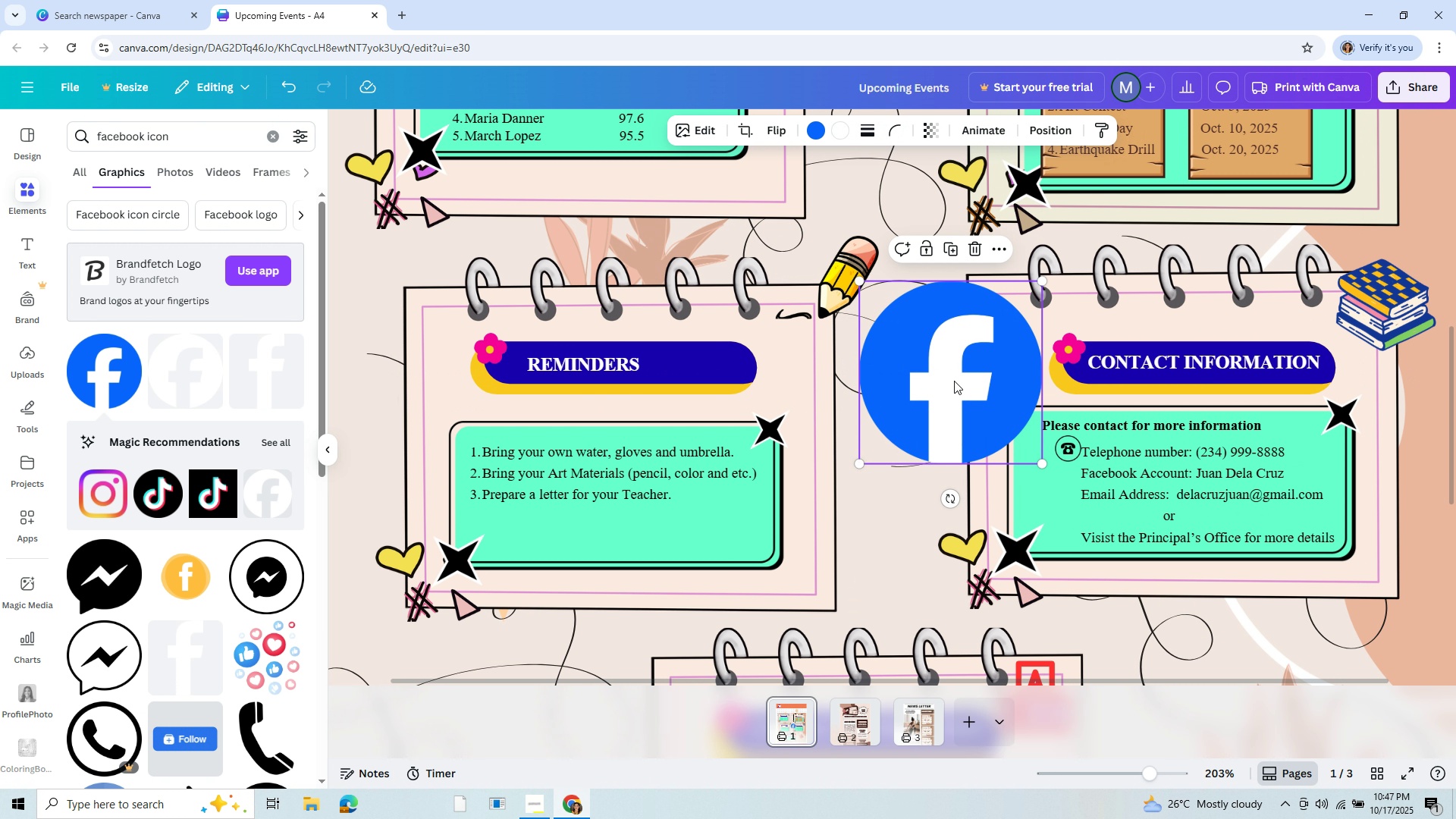 
left_click([954, 381])
 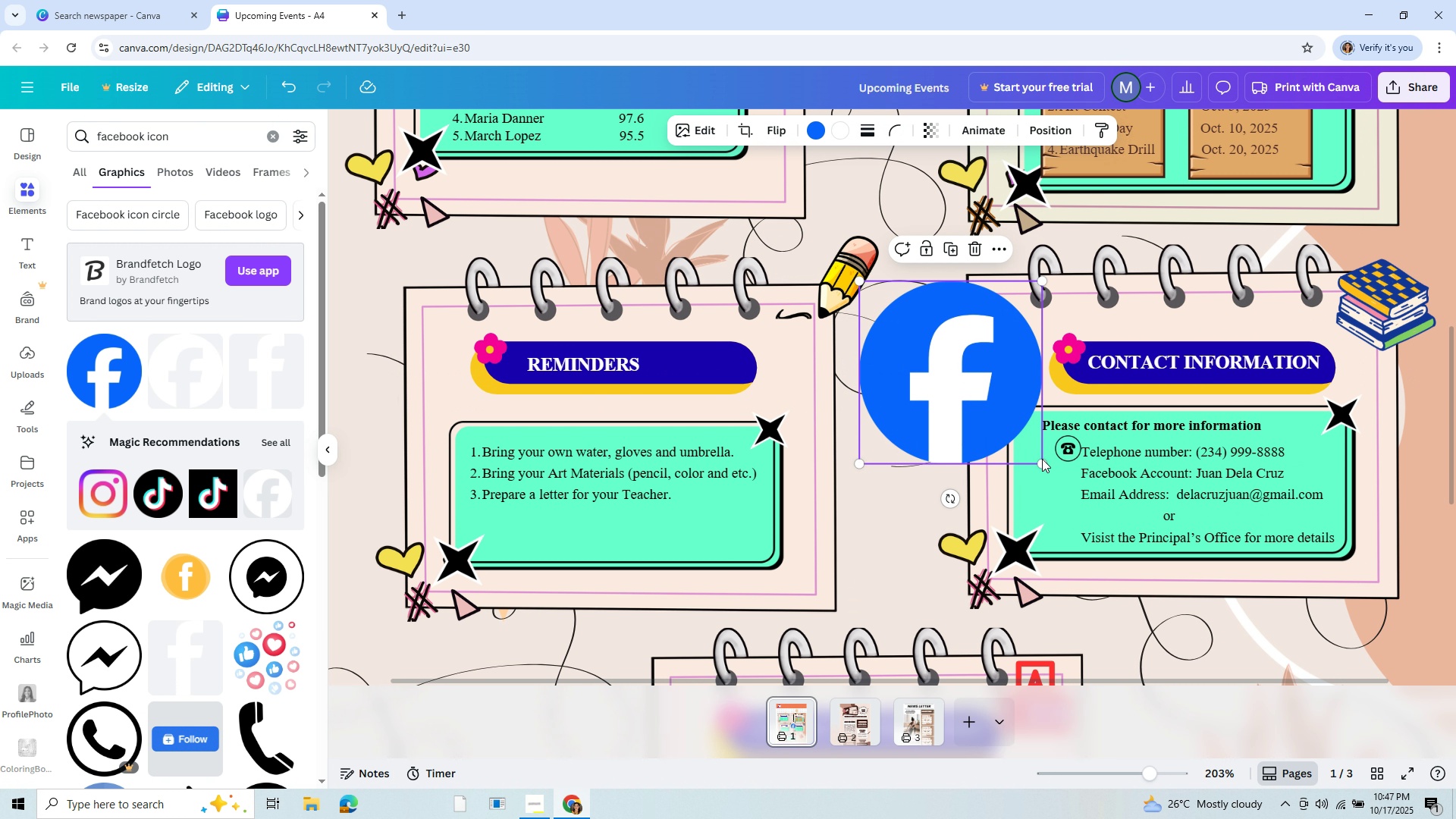 
left_click_drag(start_coordinate=[1042, 459], to_coordinate=[860, 312])
 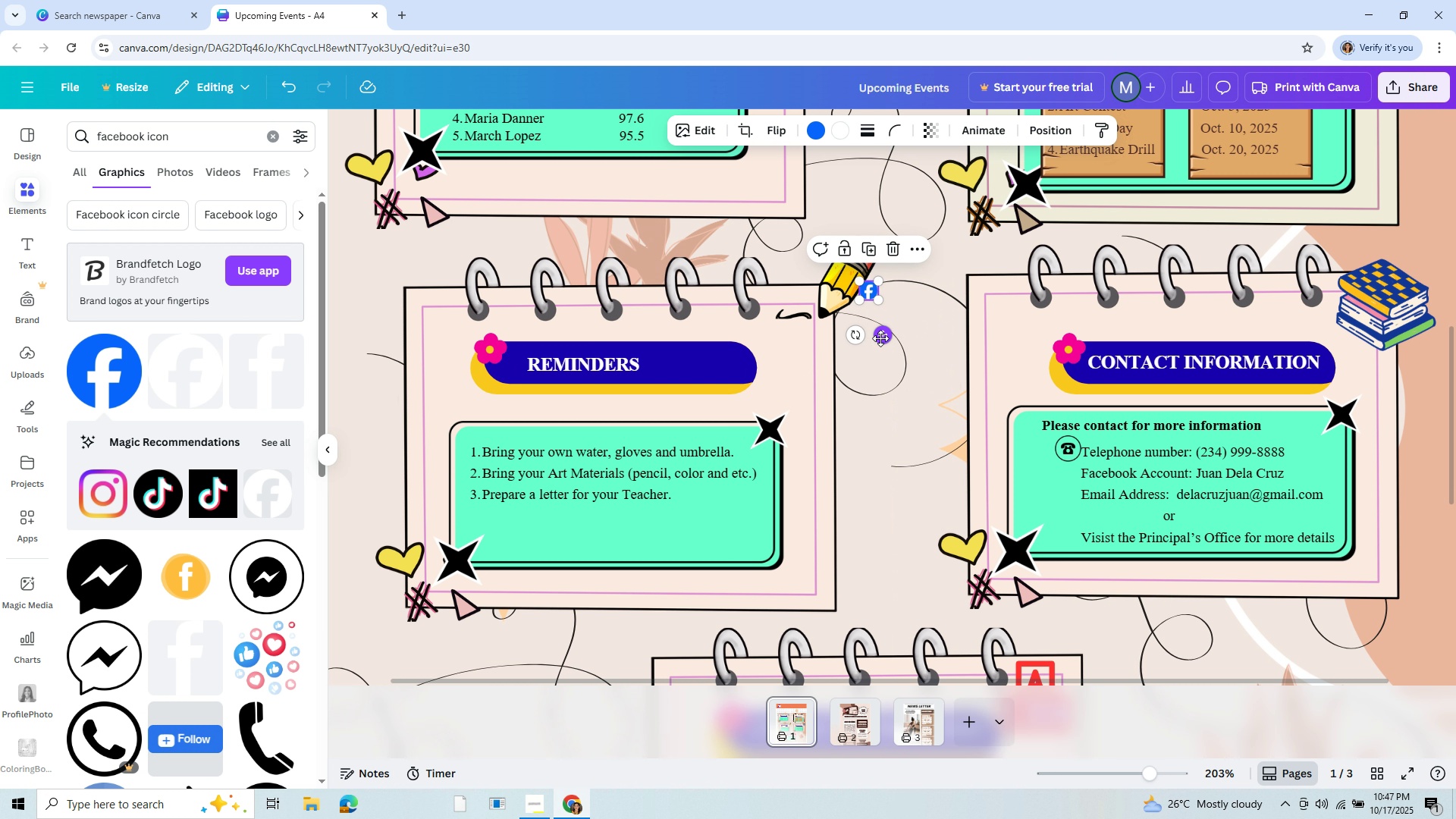 
left_click_drag(start_coordinate=[880, 338], to_coordinate=[1071, 519])
 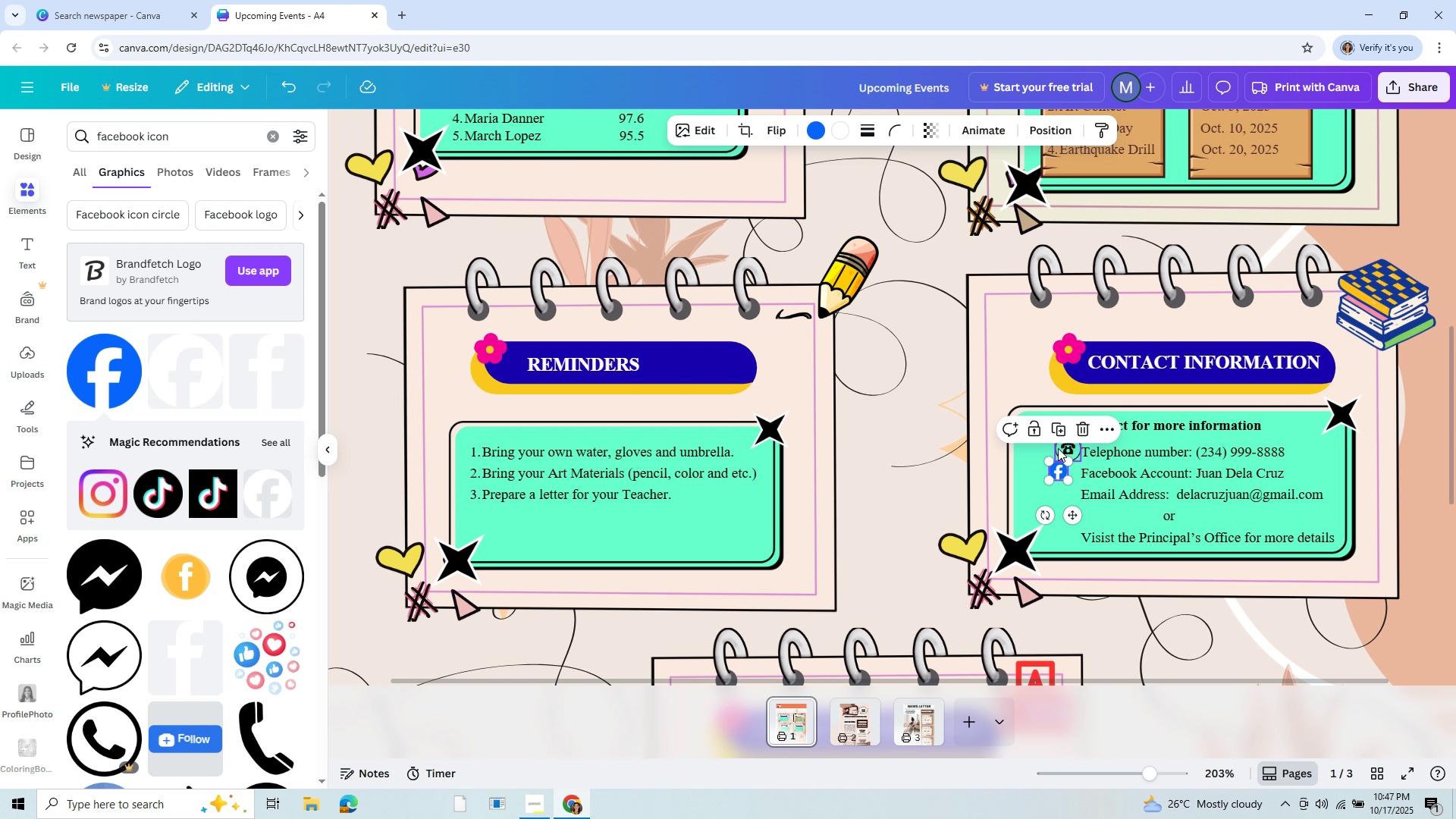 
left_click_drag(start_coordinate=[1058, 448], to_coordinate=[1050, 451])
 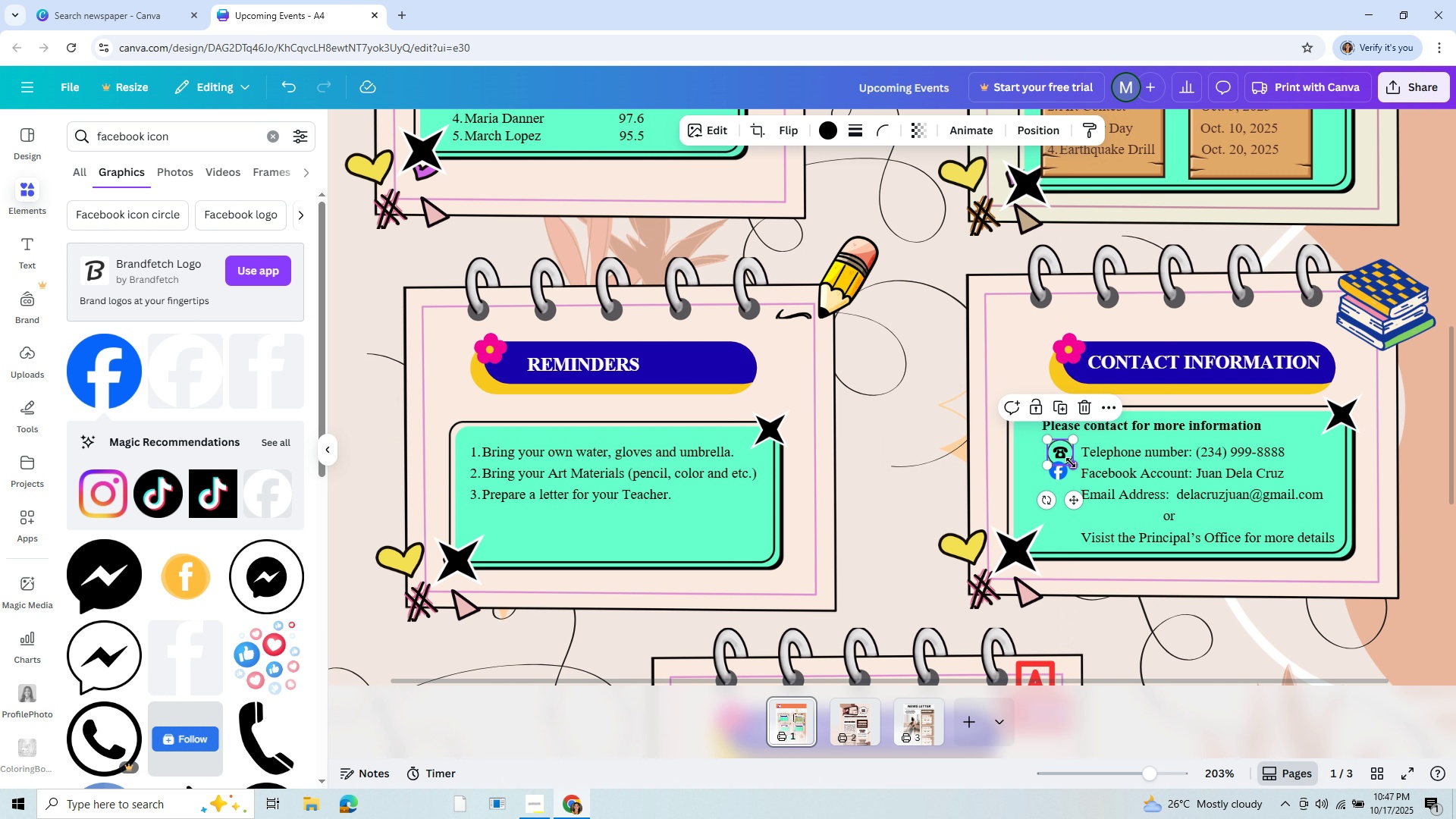 
left_click_drag(start_coordinate=[1071, 463], to_coordinate=[1054, 458])
 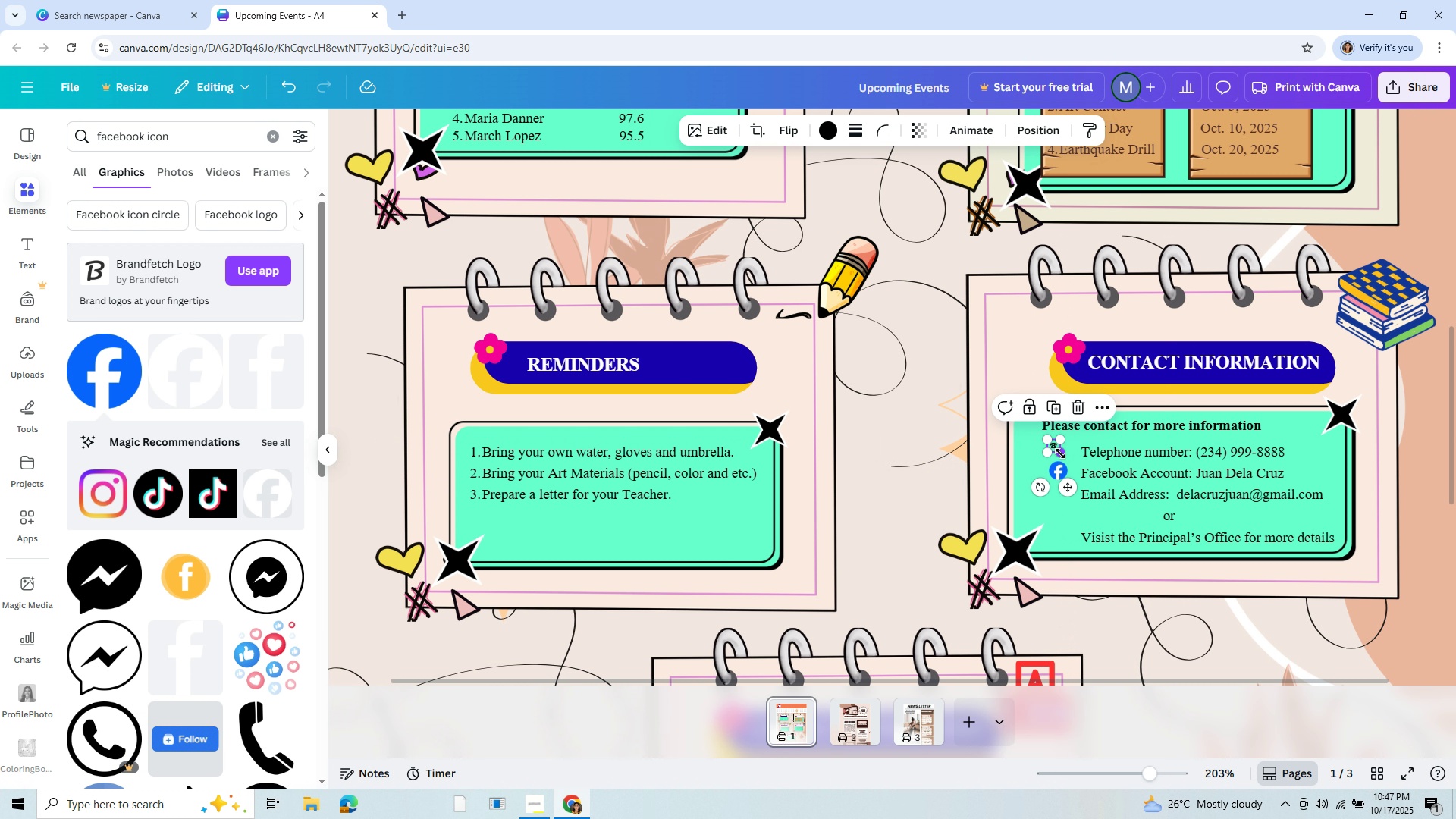 
left_click_drag(start_coordinate=[1060, 453], to_coordinate=[1062, 458])
 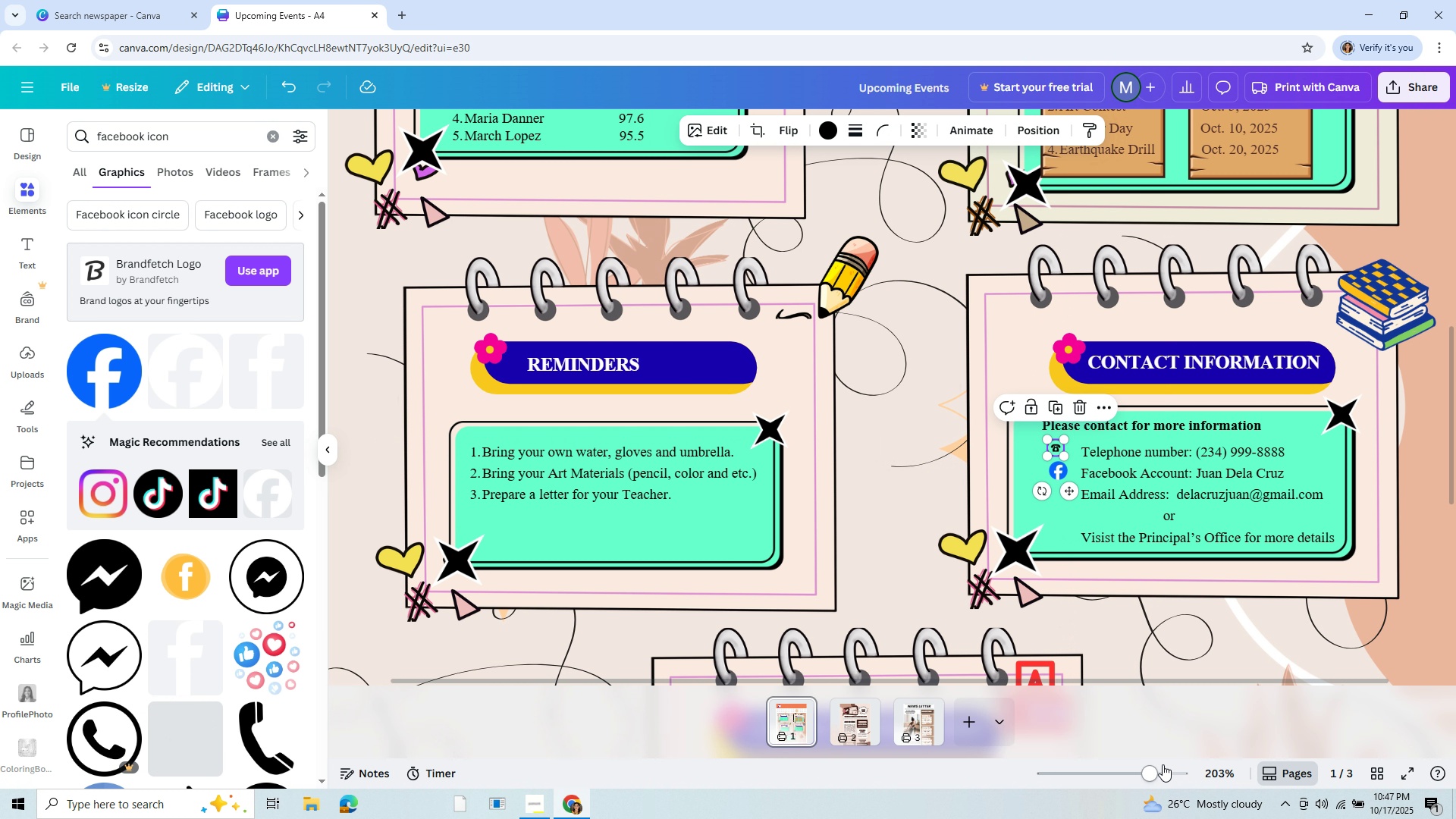 
left_click([1163, 764])
 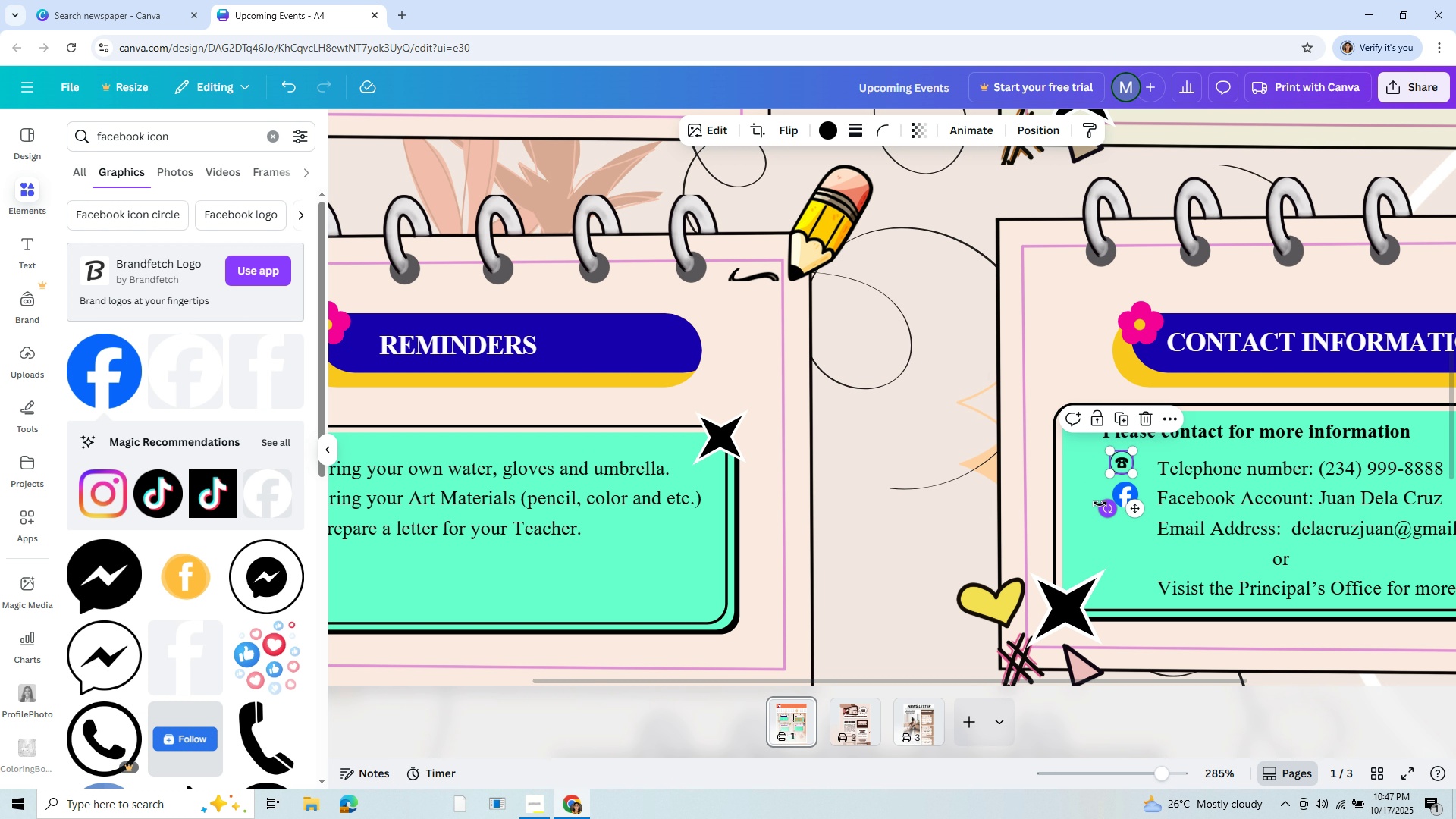 
left_click([1116, 491])
 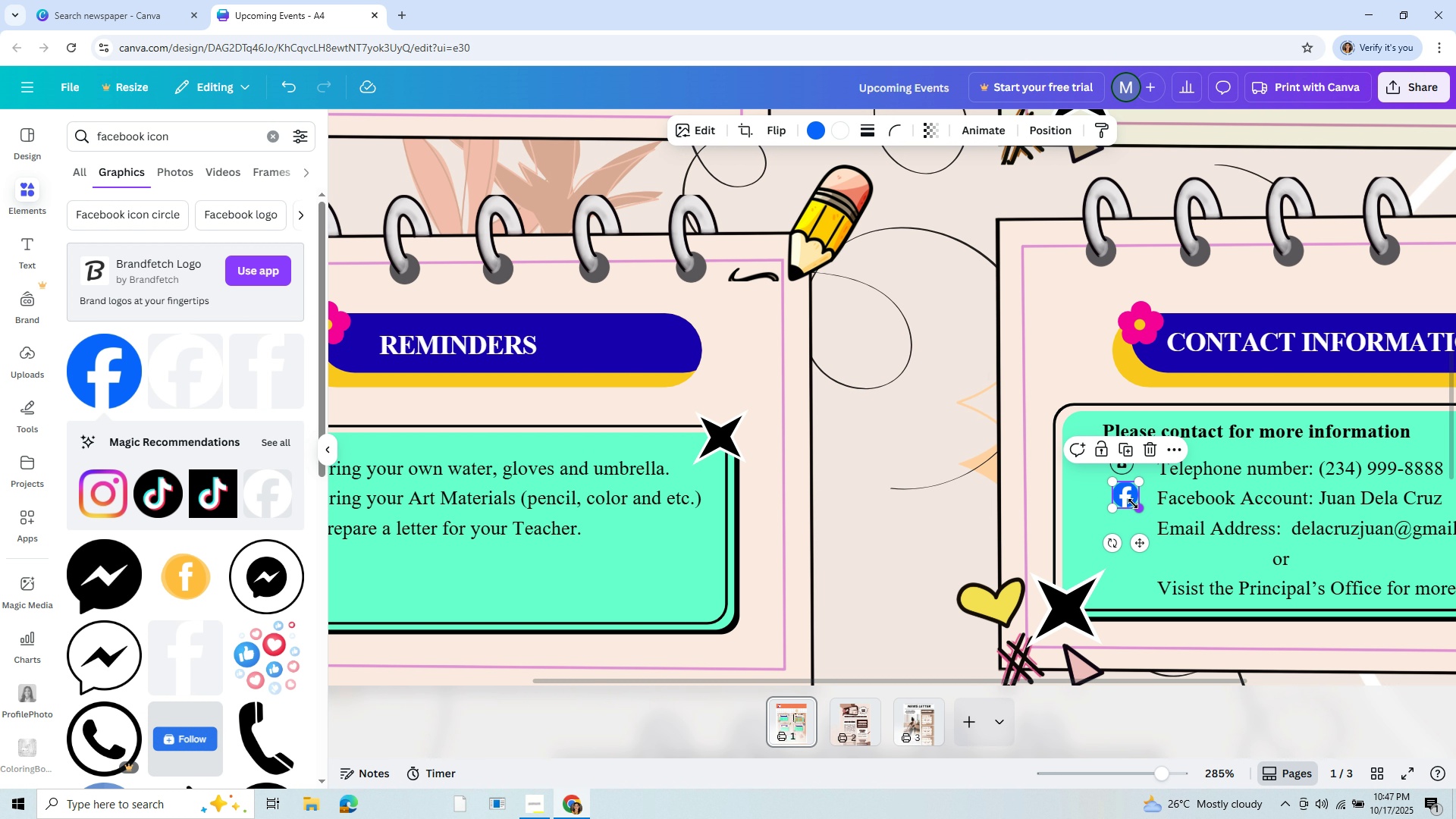 
left_click_drag(start_coordinate=[1134, 504], to_coordinate=[1126, 498])
 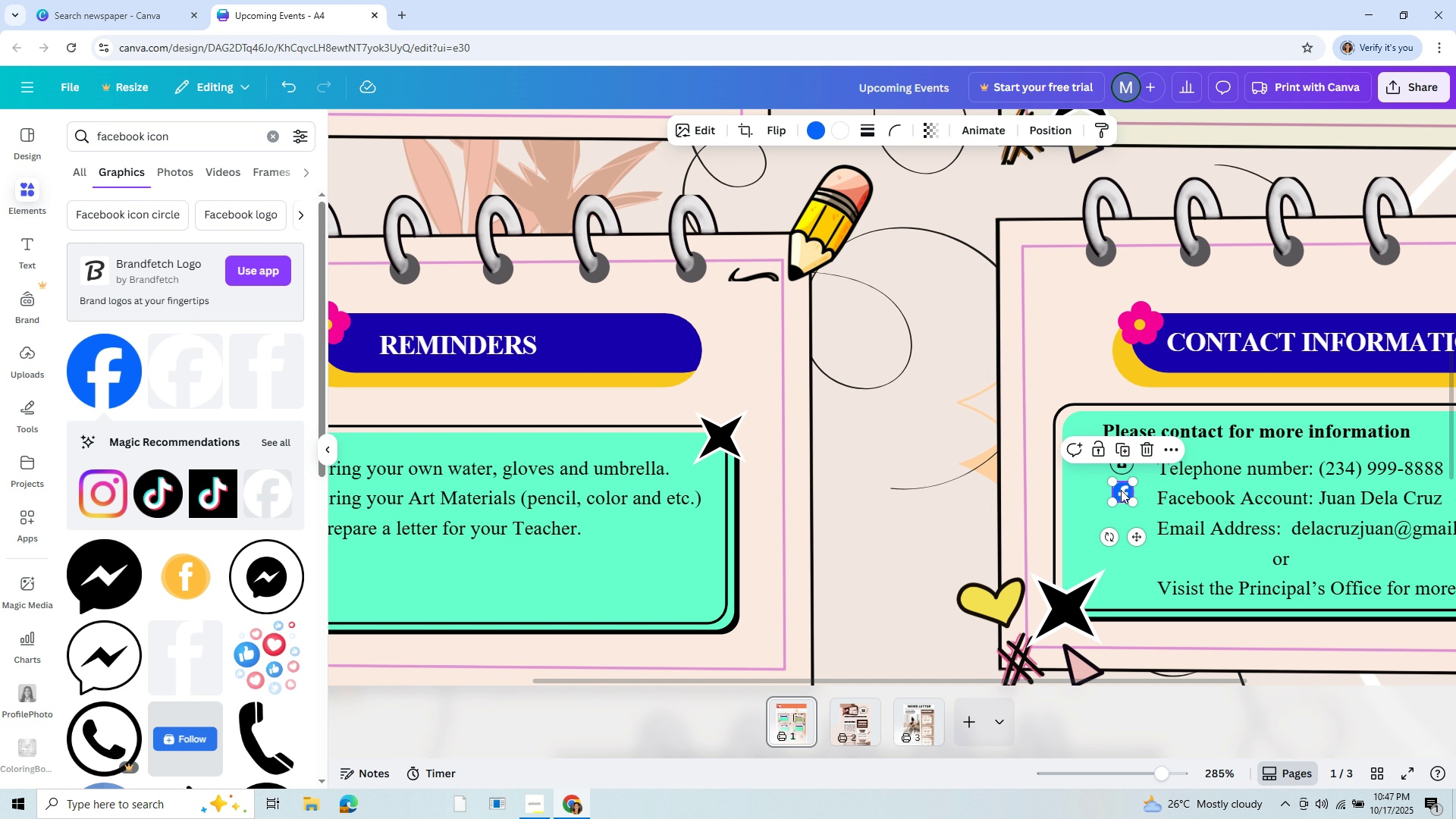 
left_click_drag(start_coordinate=[1121, 490], to_coordinate=[1125, 495])
 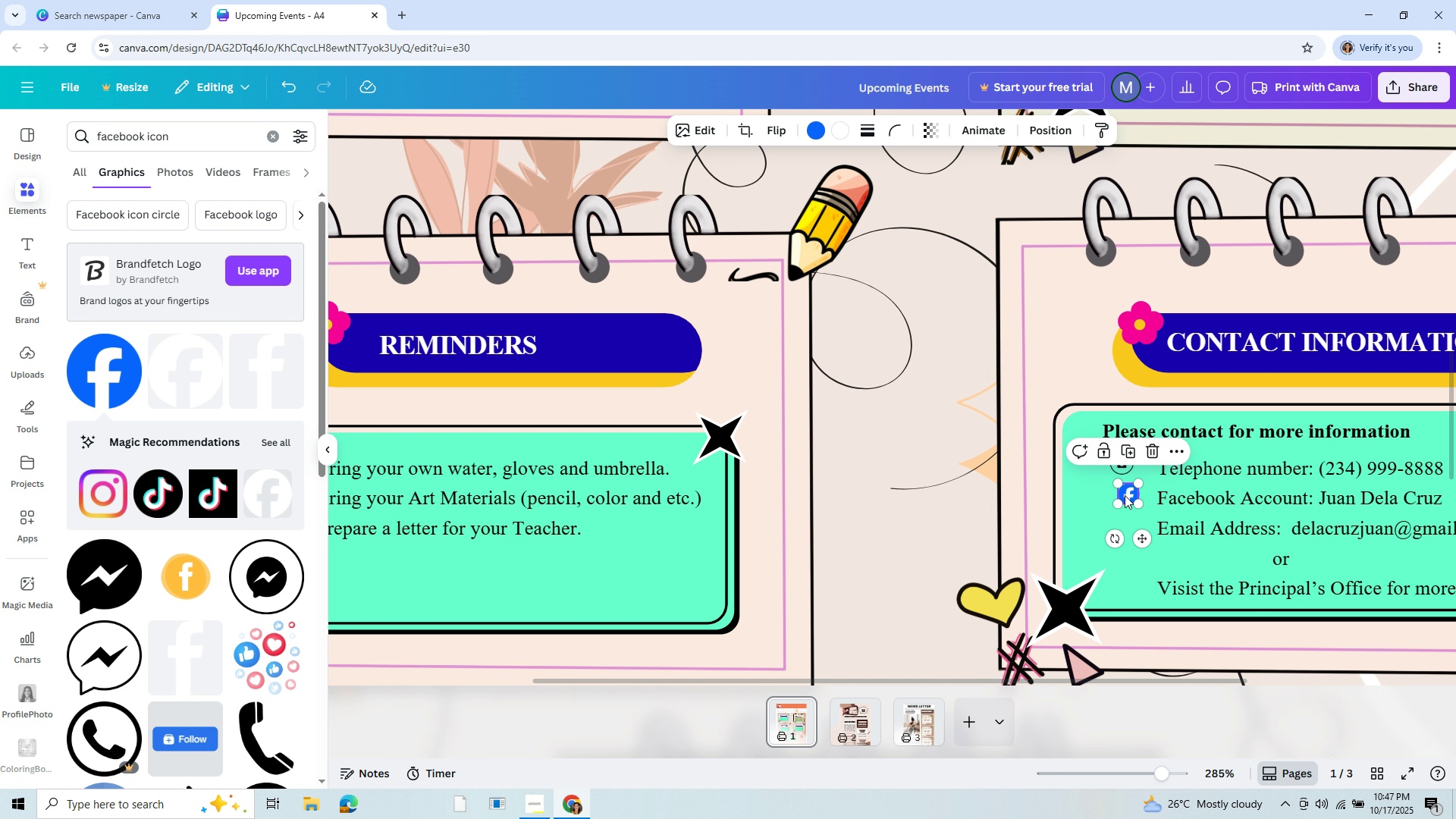 
left_click_drag(start_coordinate=[1125, 495], to_coordinate=[1125, 504])
 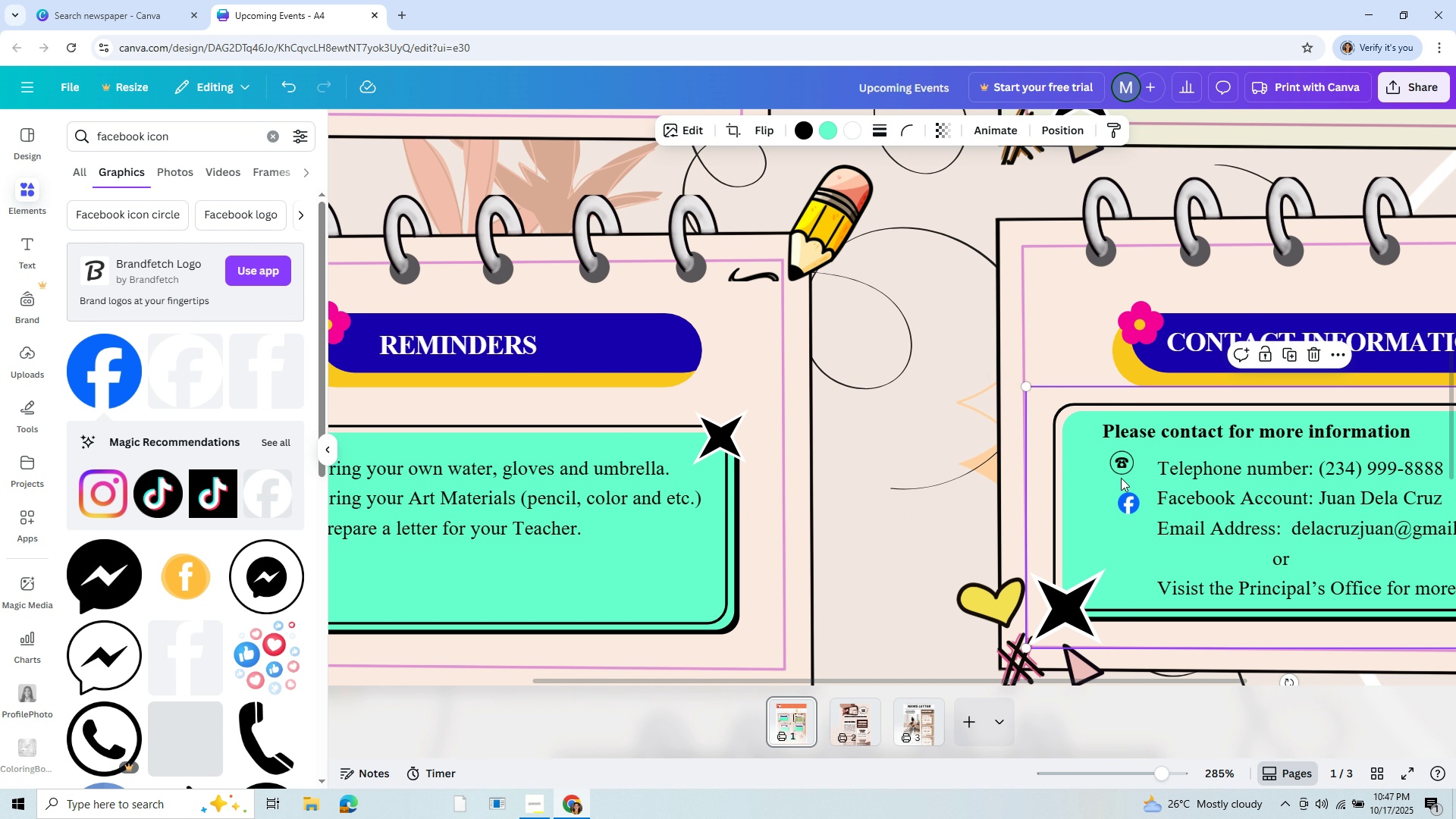 
left_click([1121, 478])
 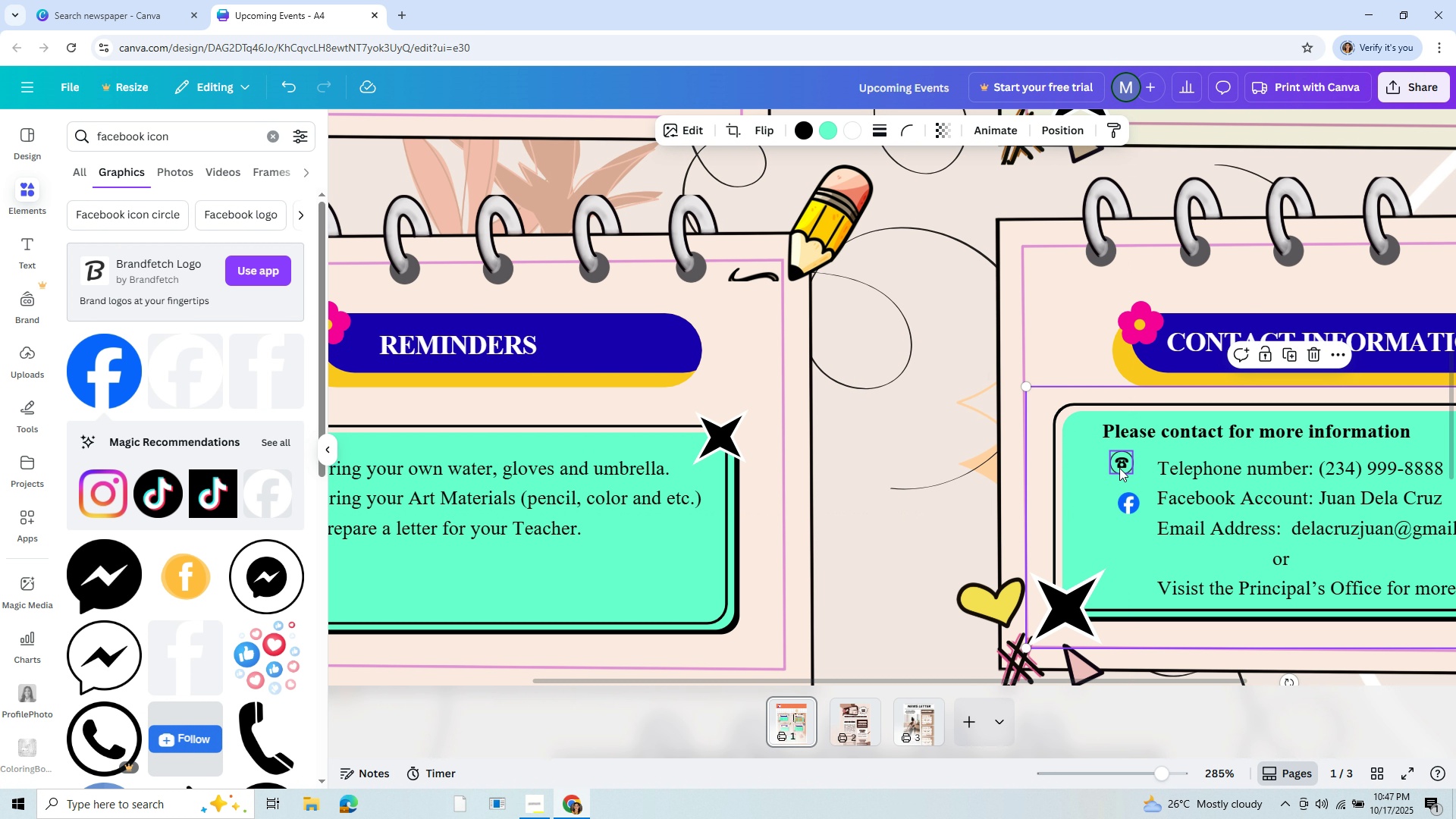 
left_click_drag(start_coordinate=[1119, 468], to_coordinate=[1125, 476])
 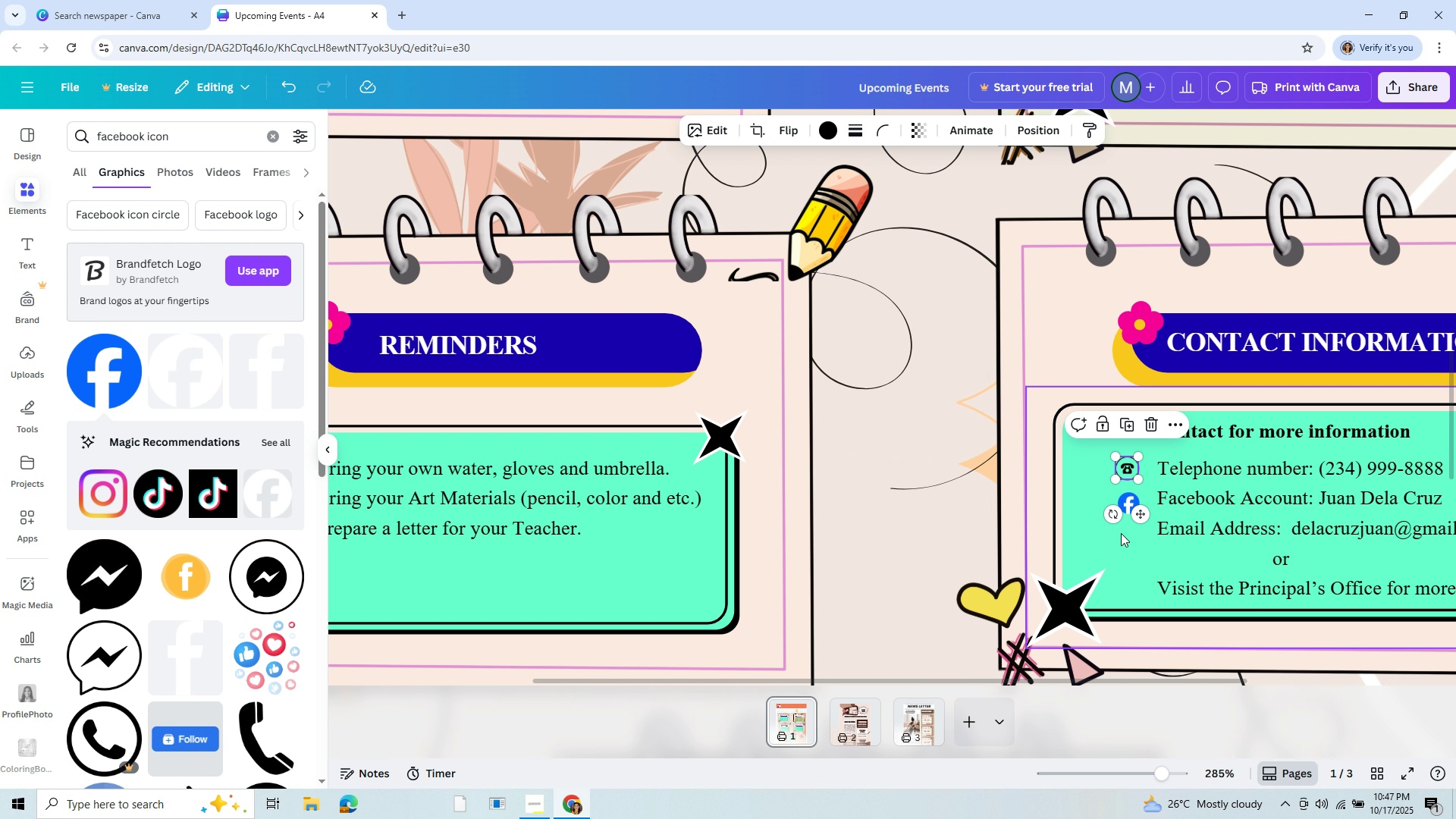 
left_click([1121, 533])
 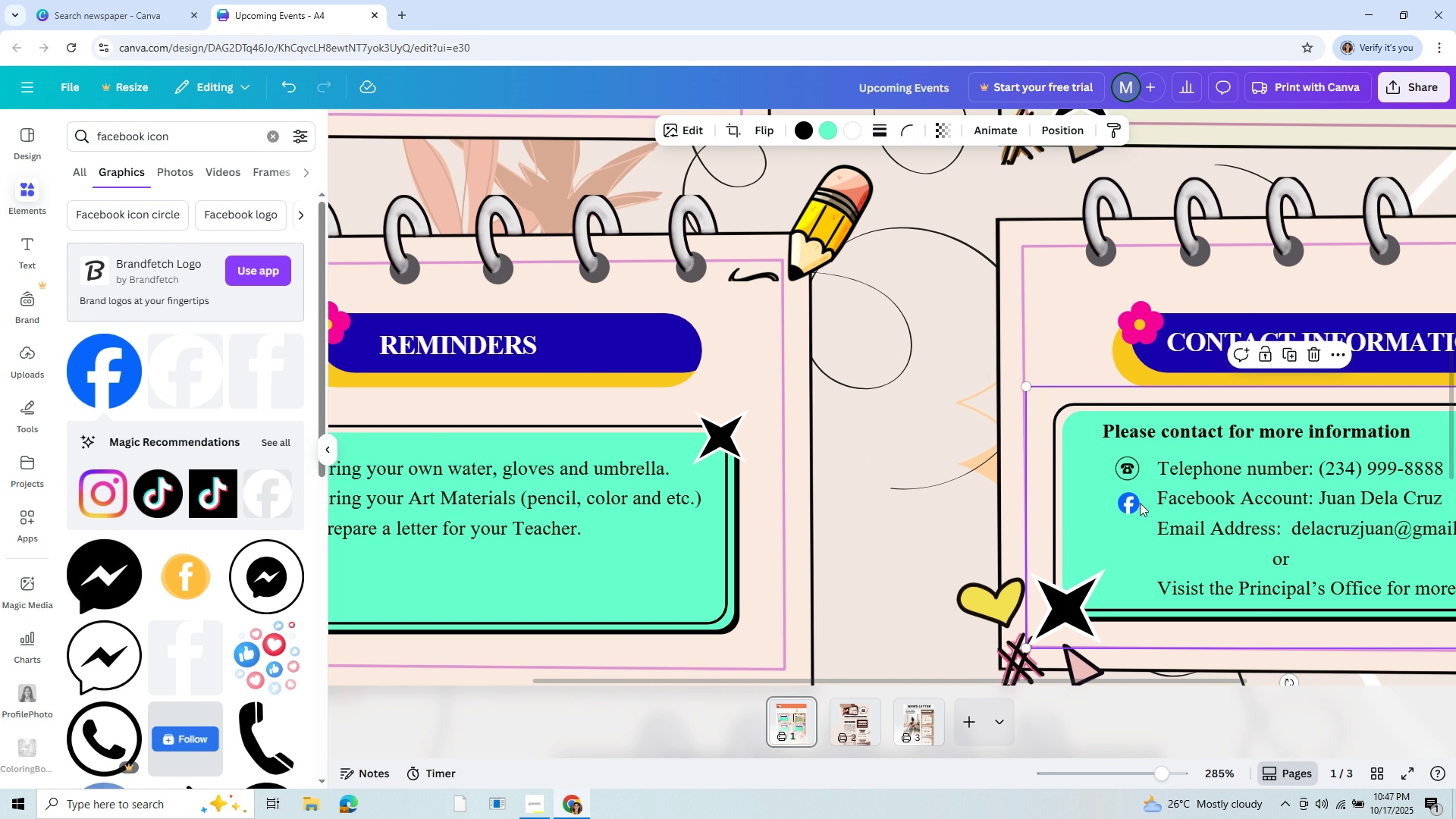 
left_click_drag(start_coordinate=[1134, 505], to_coordinate=[1139, 500])
 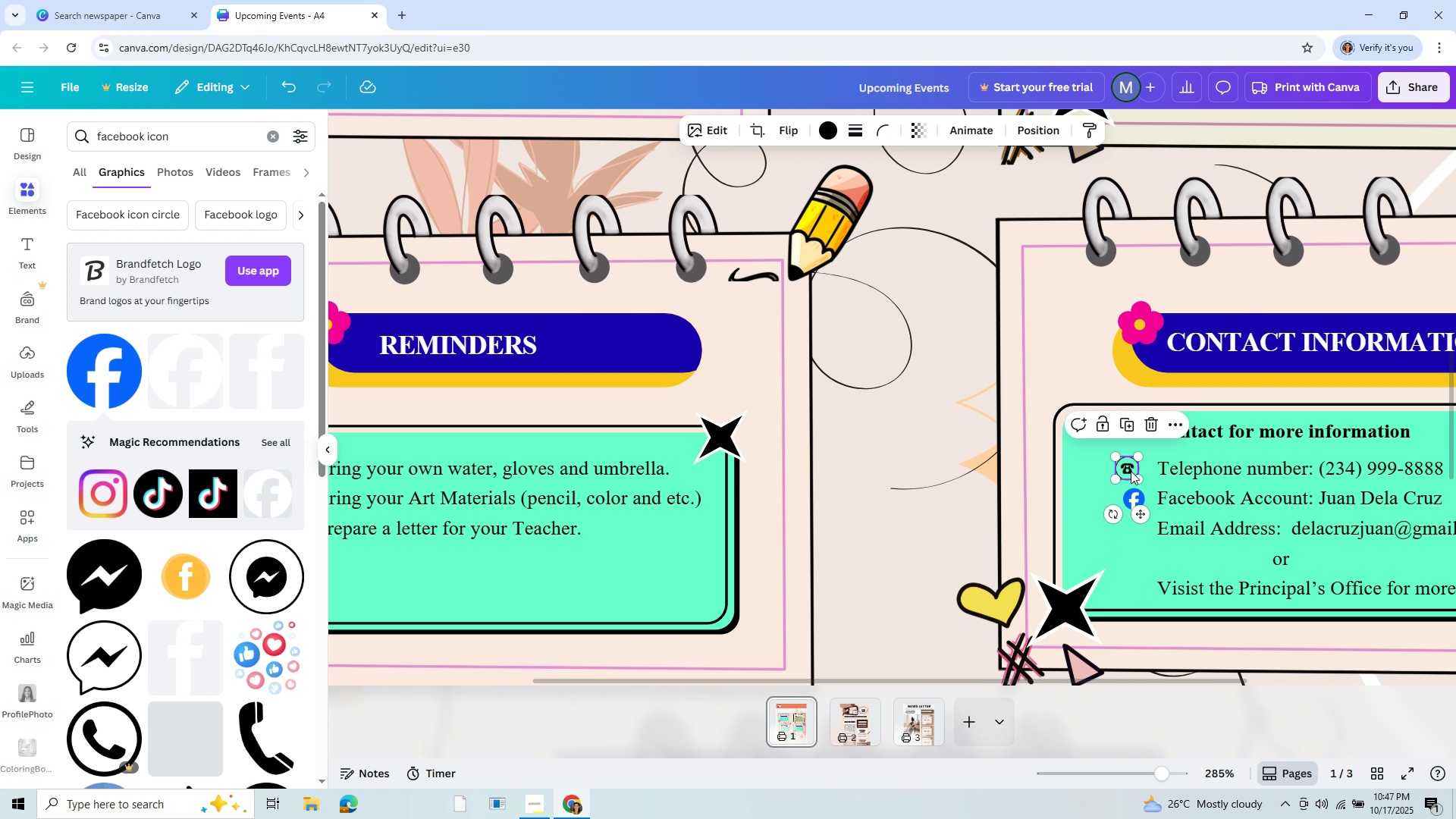 
left_click([1131, 471])
 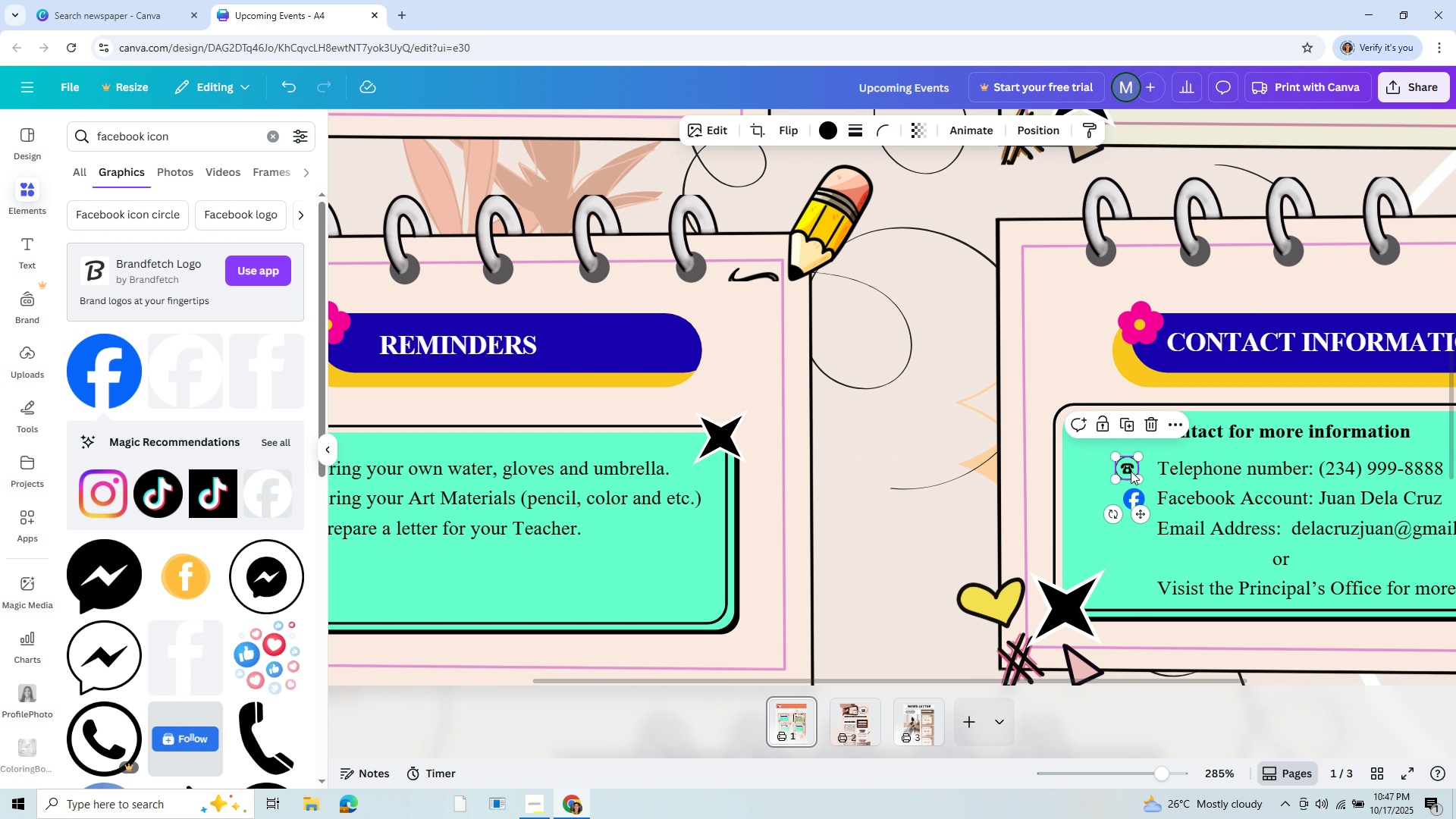 
left_click_drag(start_coordinate=[1131, 471], to_coordinate=[1136, 475])
 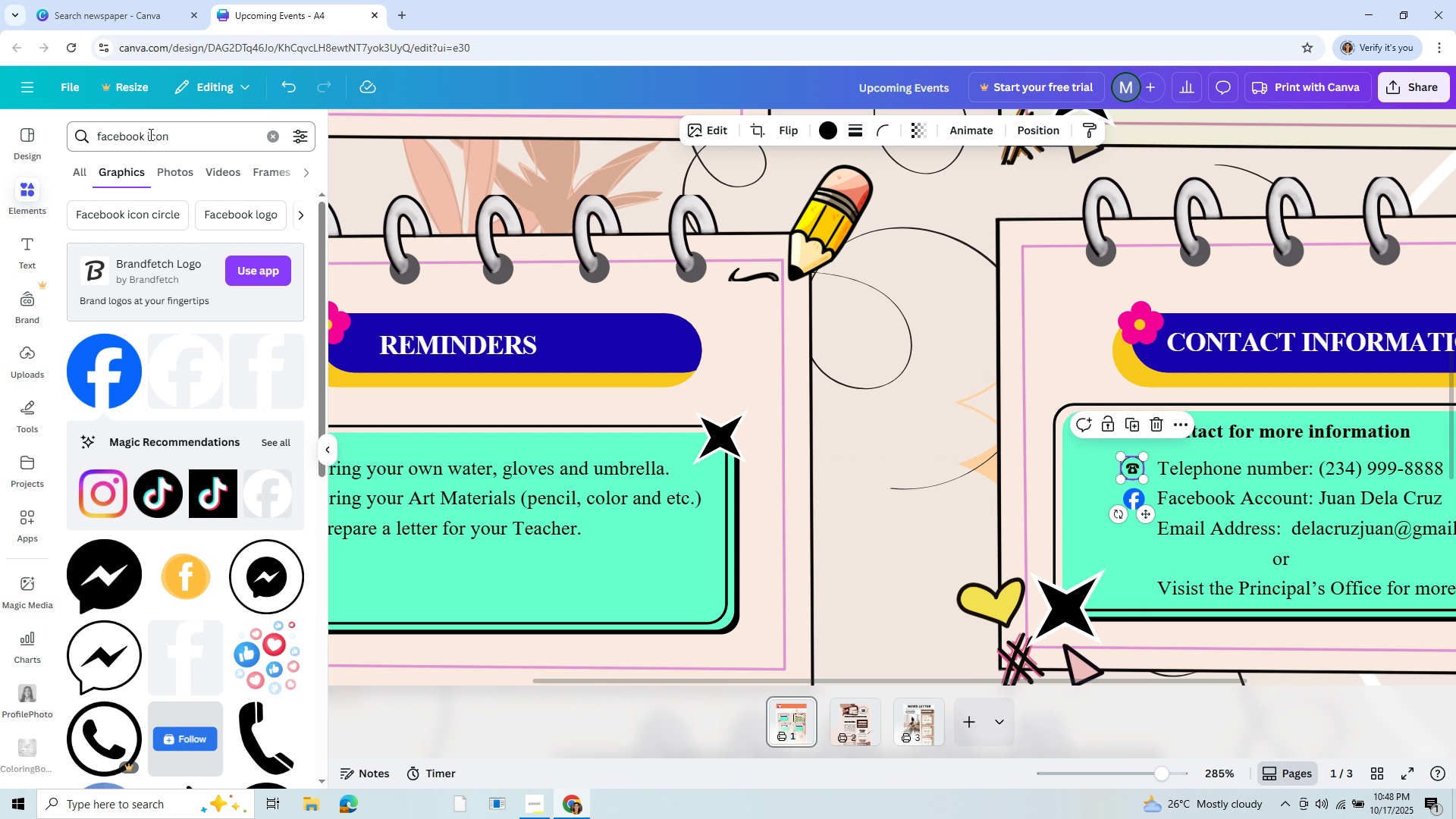 
left_click_drag(start_coordinate=[143, 138], to_coordinate=[86, 143])
 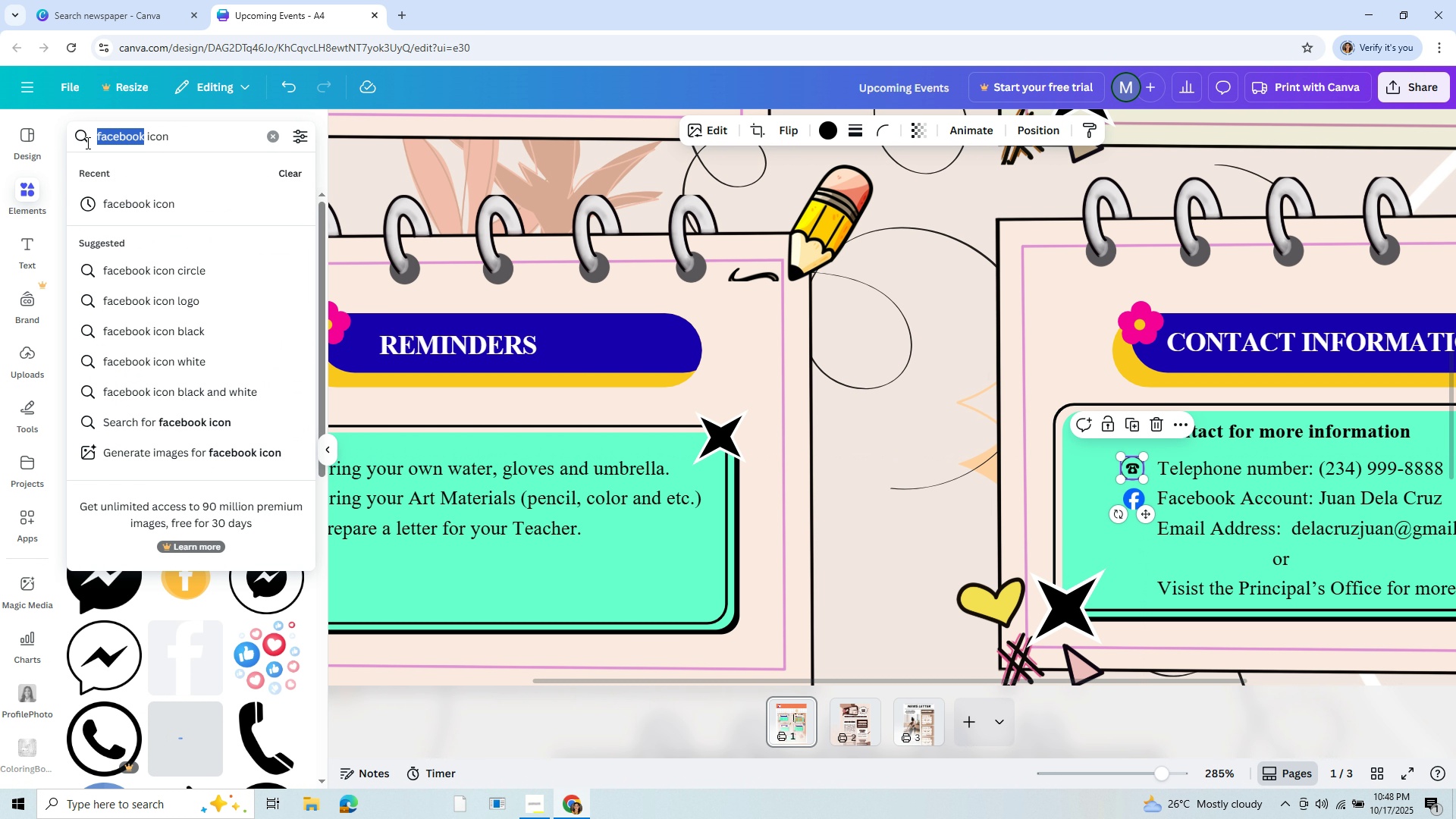 
type(email)
 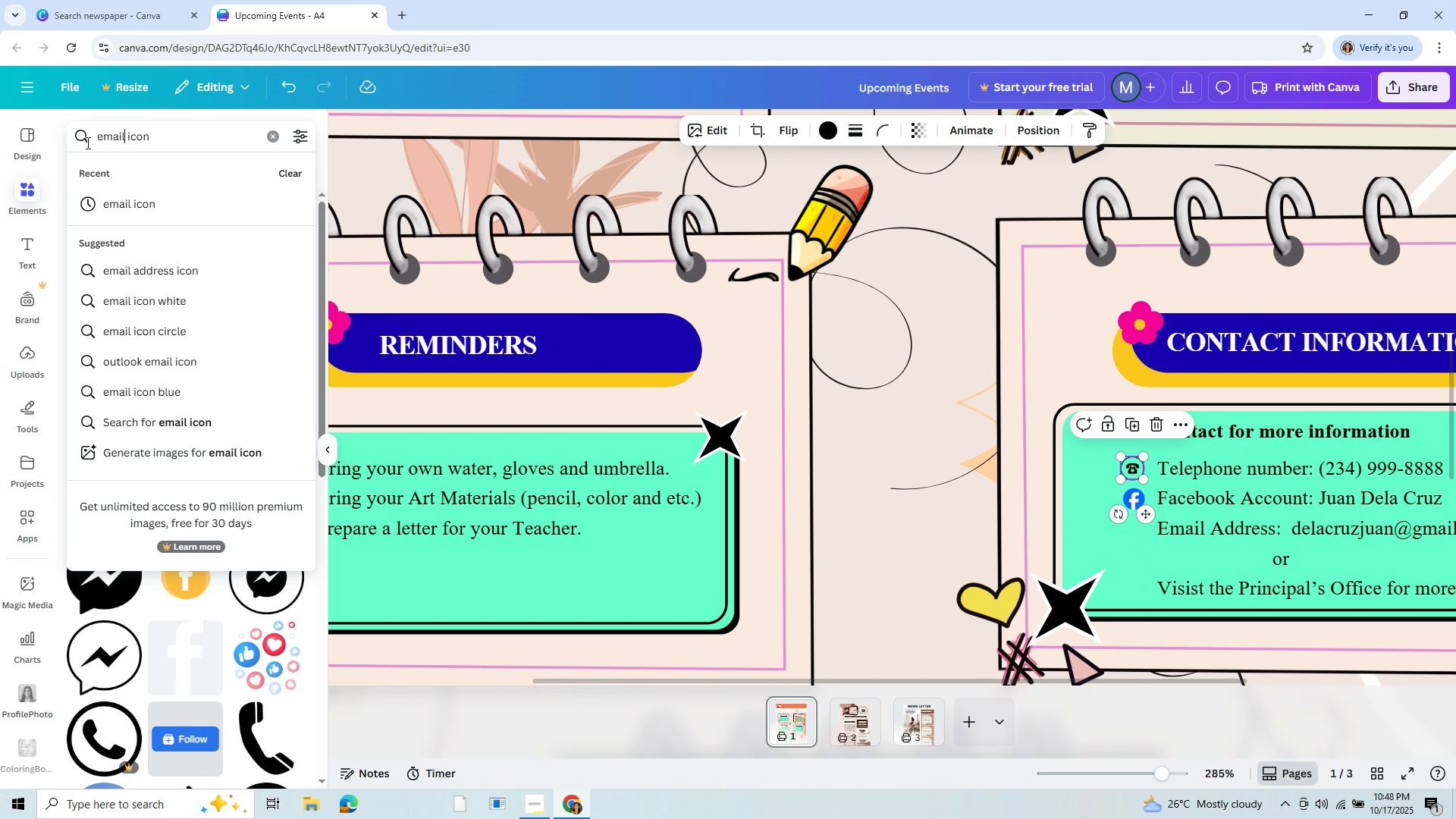 
key(Enter)
 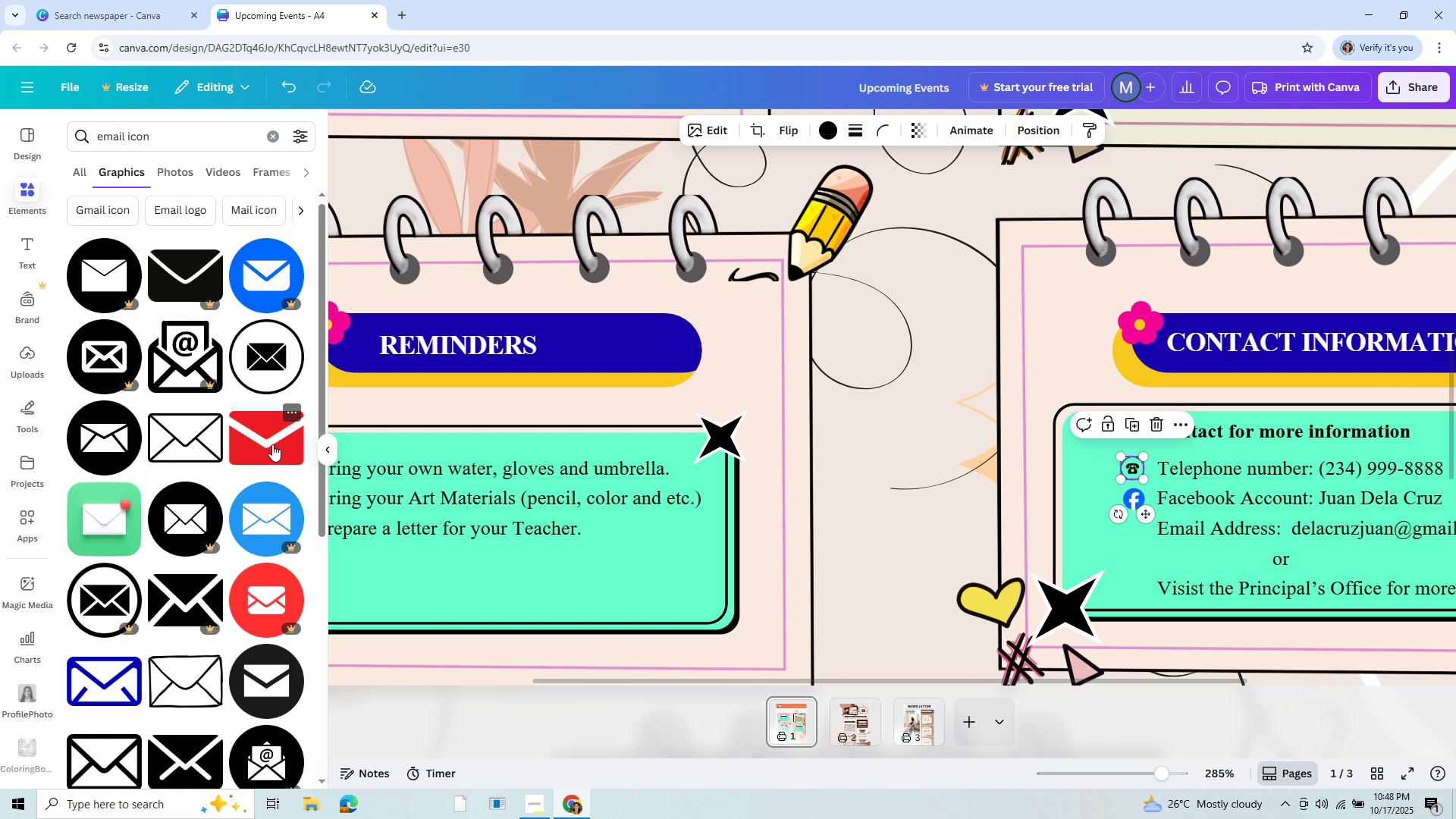 
scroll: coordinate [272, 444], scroll_direction: down, amount: 2.0
 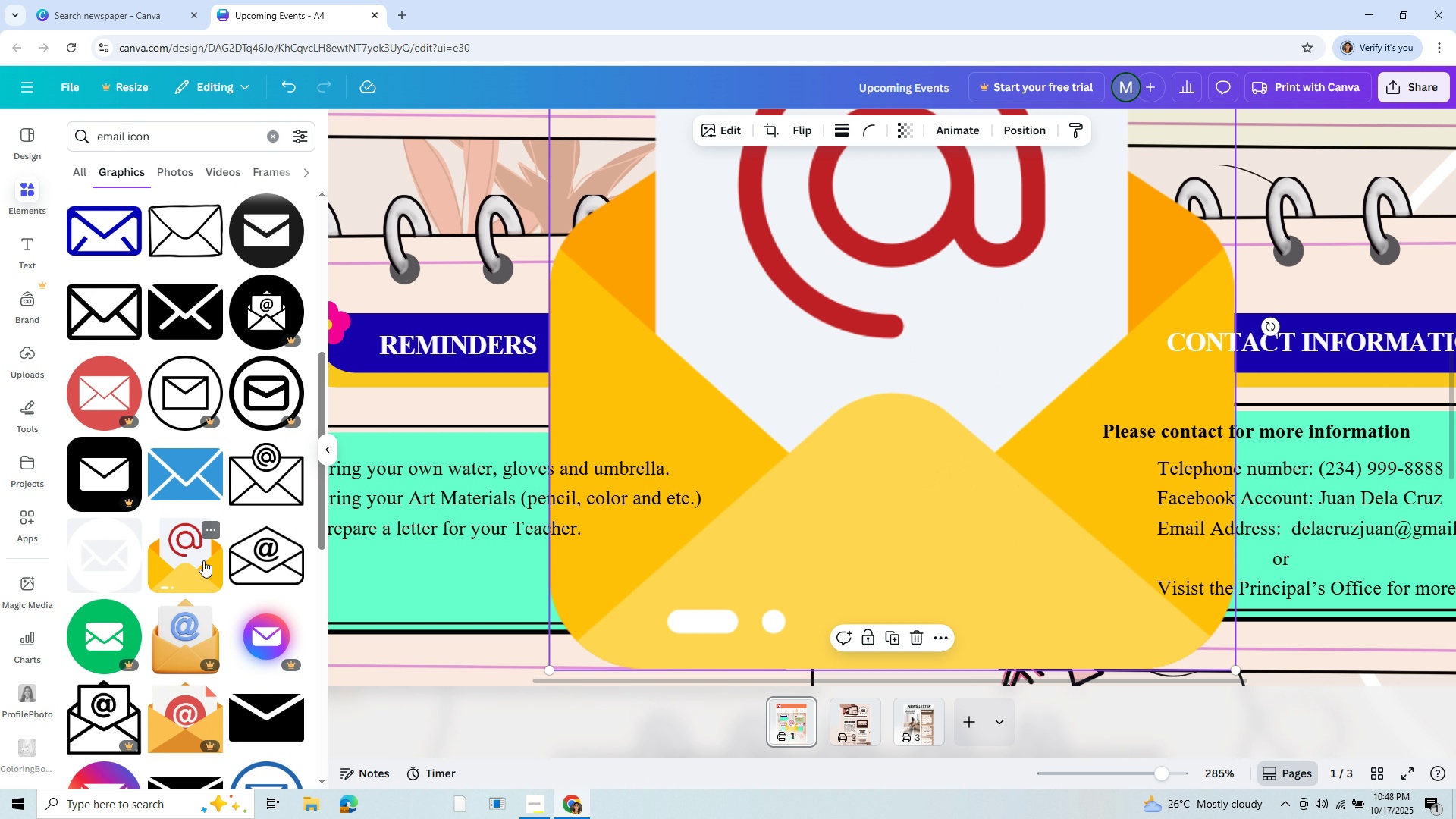 
left_click([203, 560])
 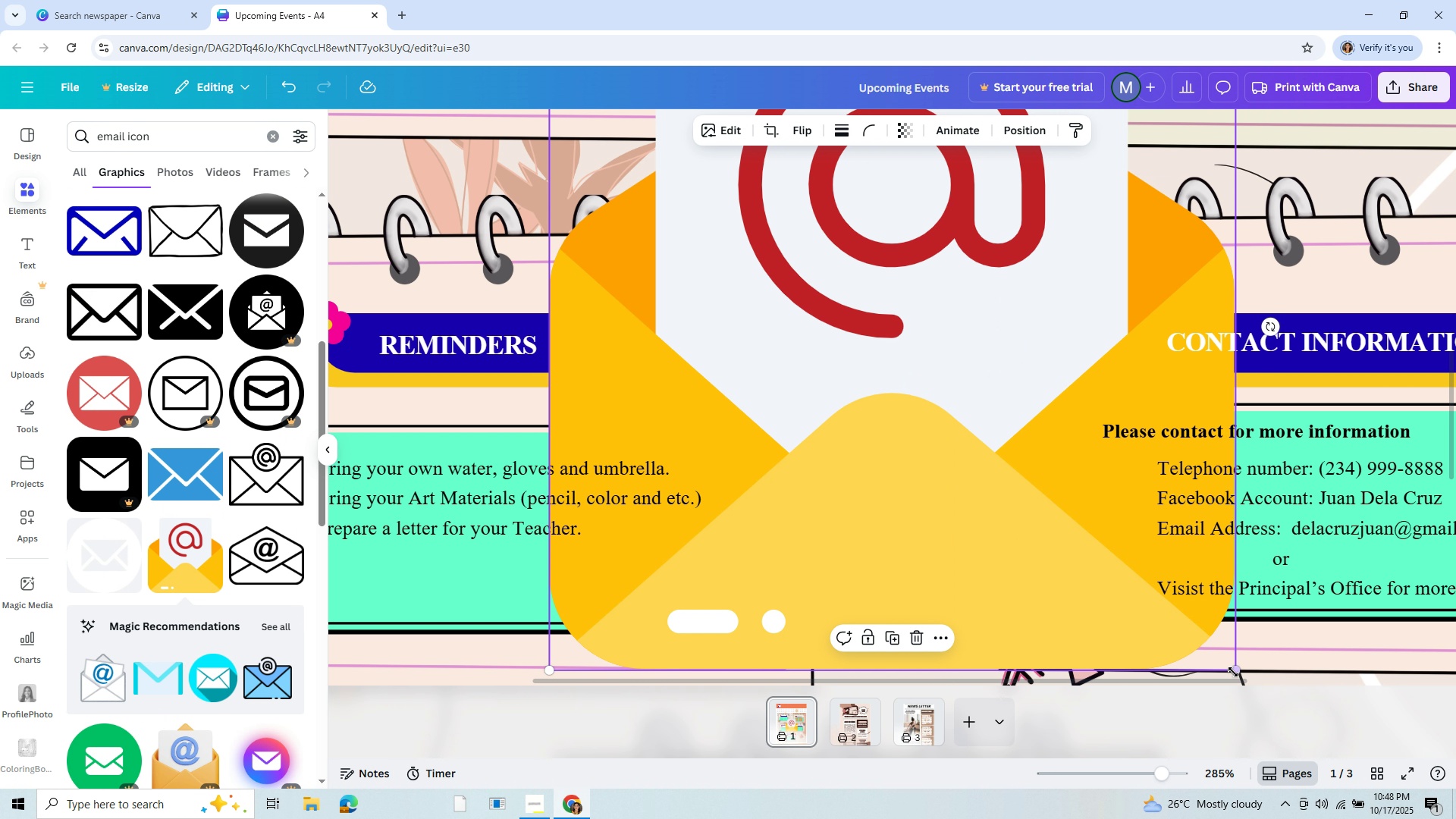 
left_click_drag(start_coordinate=[1233, 672], to_coordinate=[544, 325])
 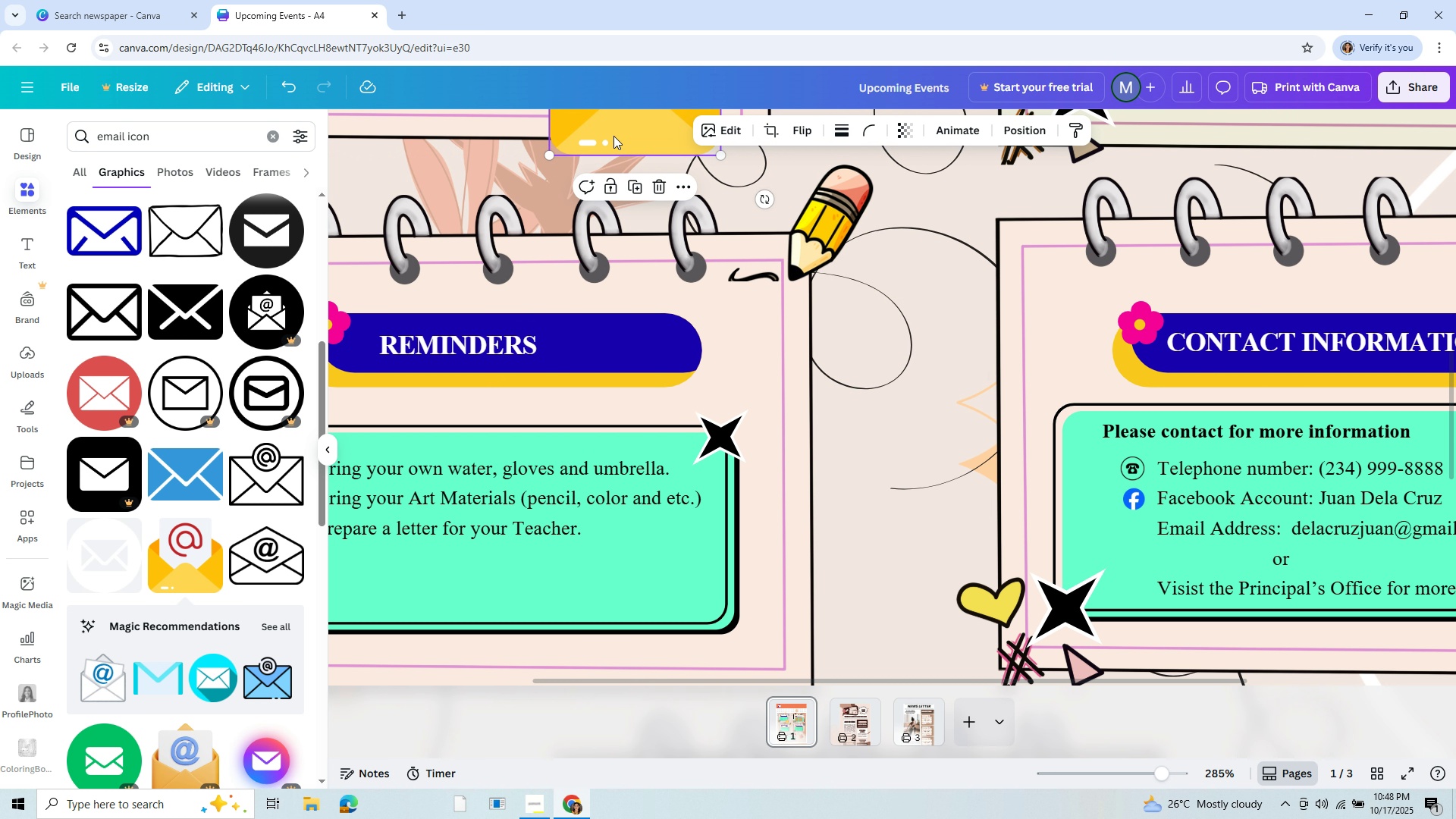 
left_click_drag(start_coordinate=[613, 136], to_coordinate=[877, 540])
 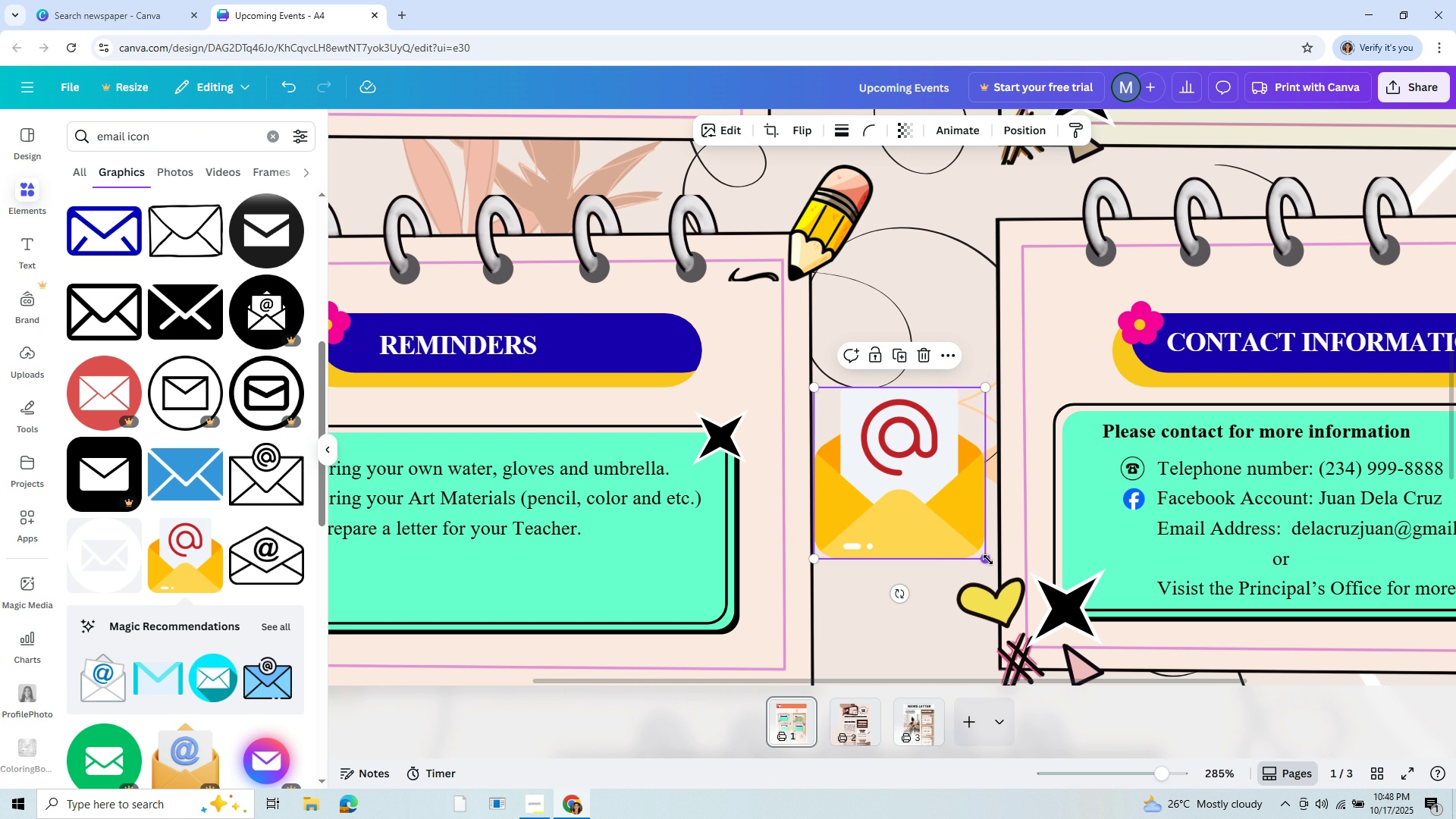 
left_click_drag(start_coordinate=[988, 560], to_coordinate=[821, 452])
 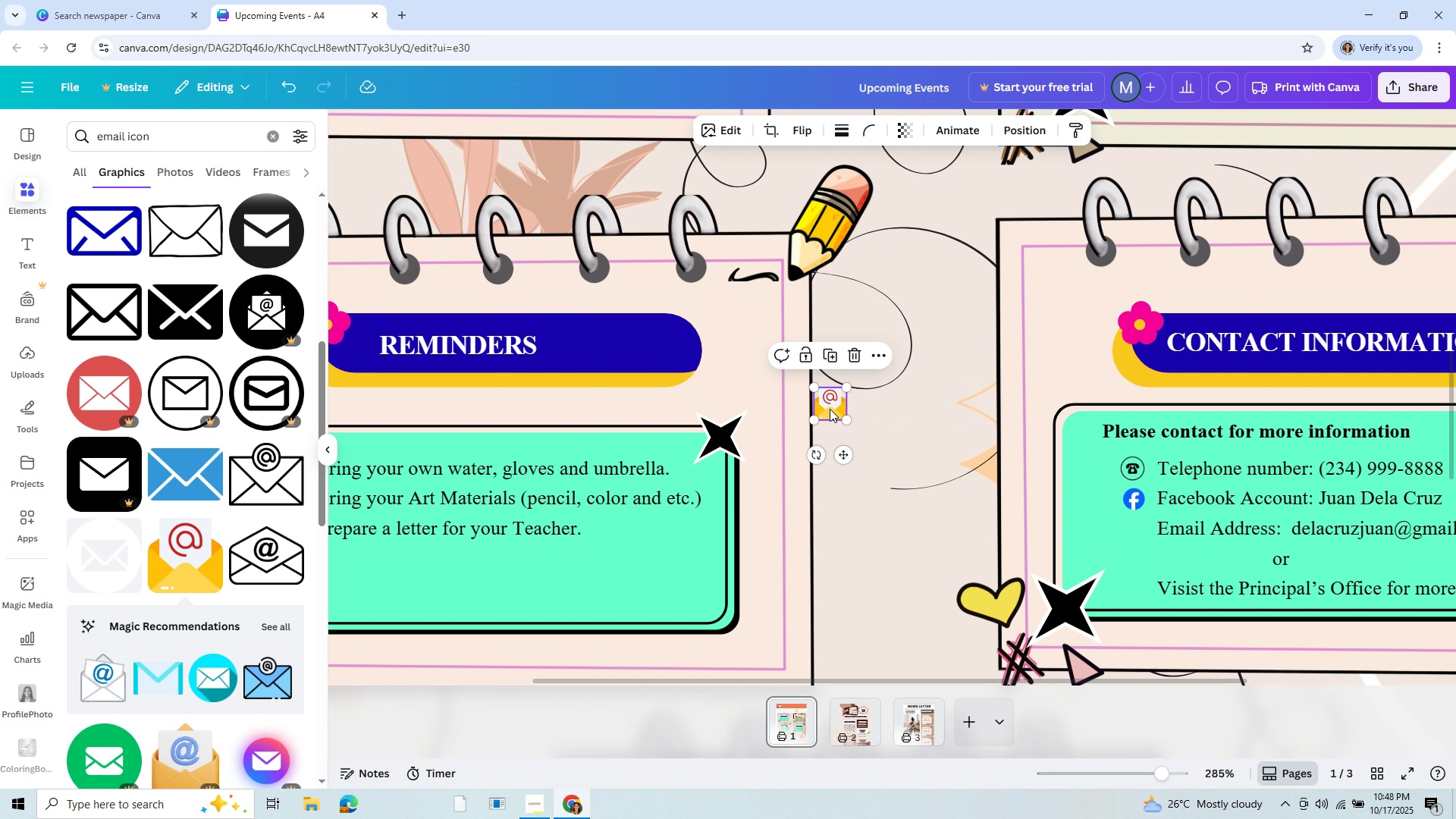 
left_click_drag(start_coordinate=[830, 409], to_coordinate=[1128, 542])
 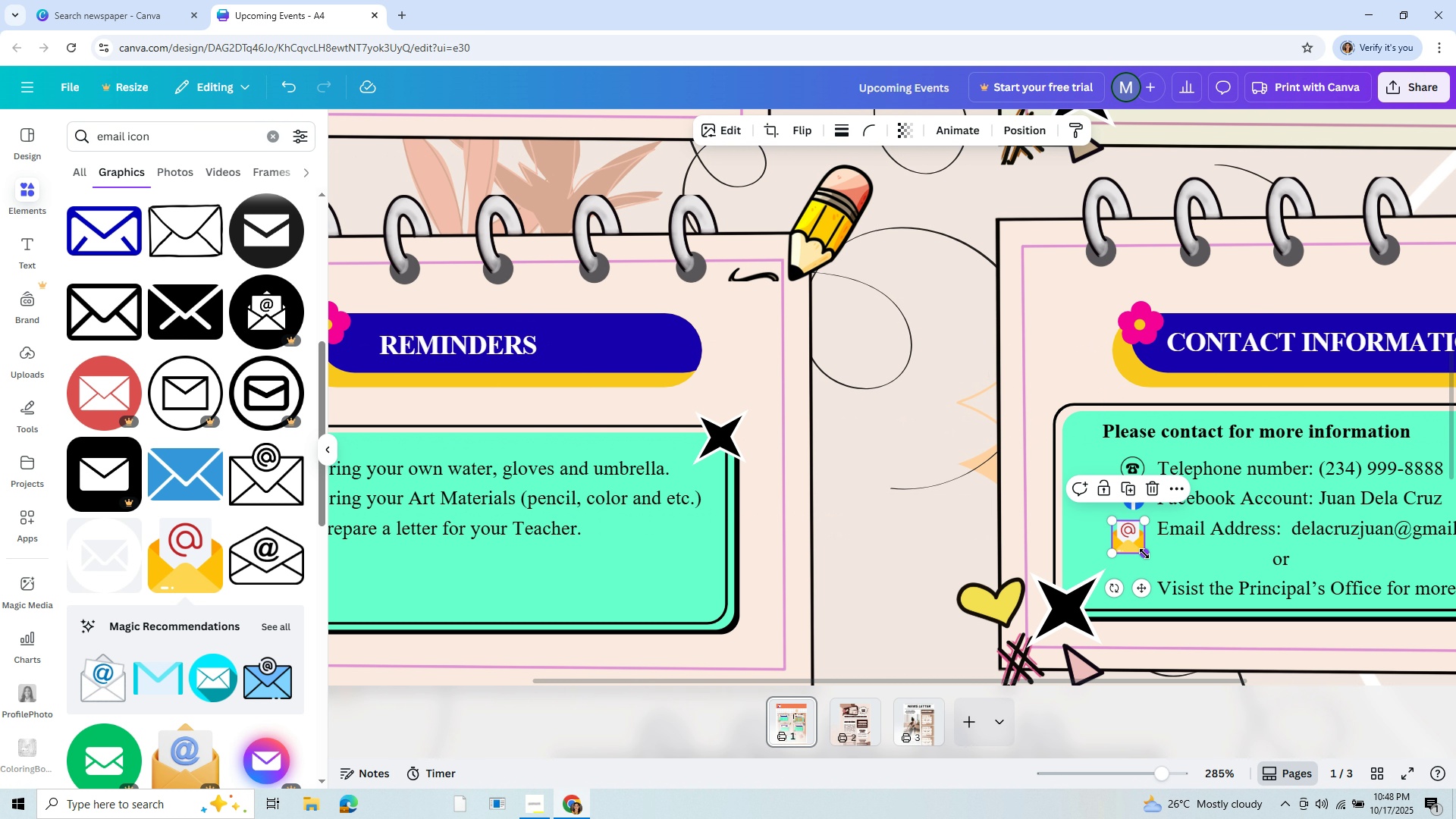 
left_click_drag(start_coordinate=[1144, 554], to_coordinate=[1121, 539])
 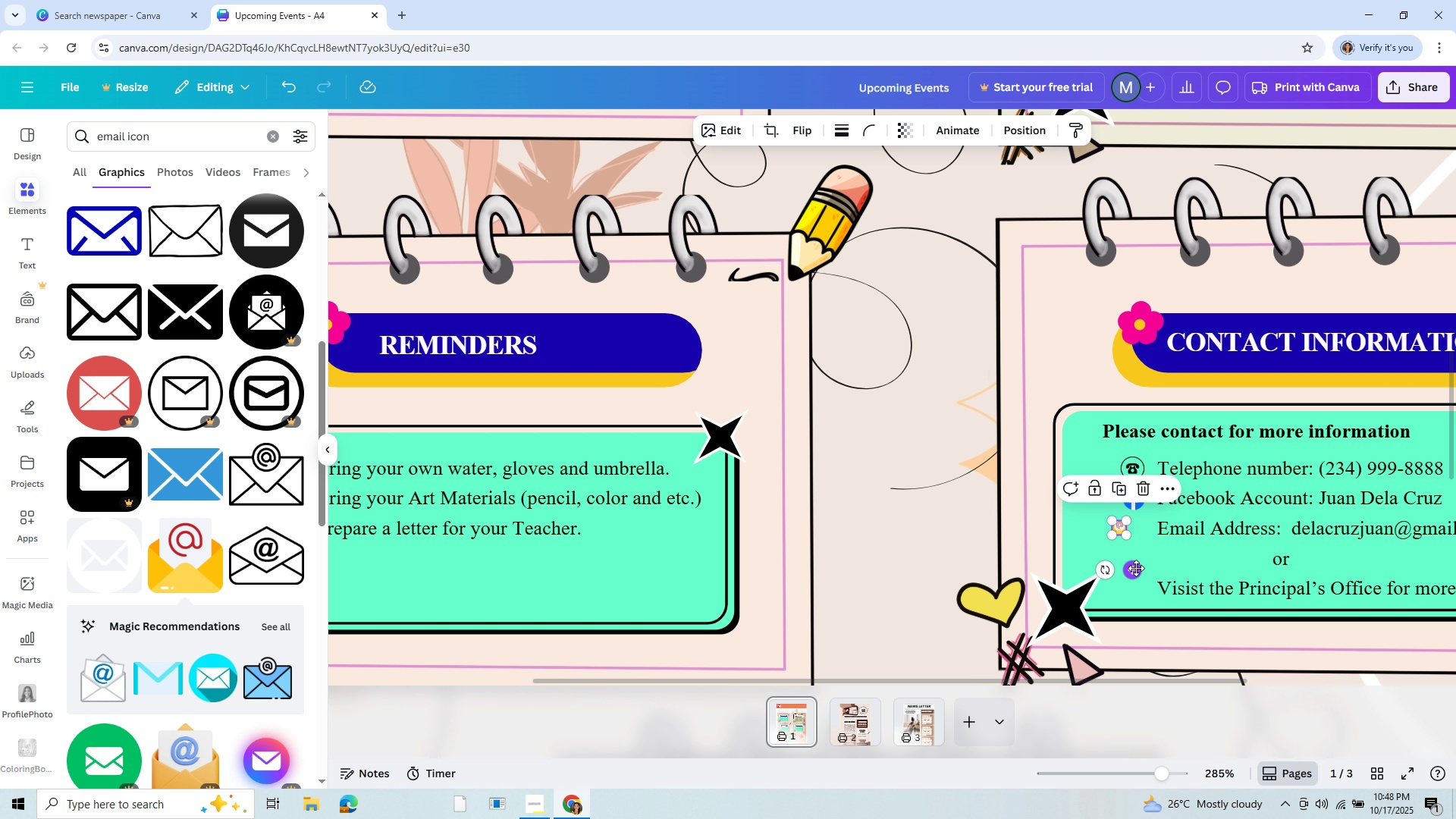 
left_click_drag(start_coordinate=[1136, 568], to_coordinate=[1147, 570])
 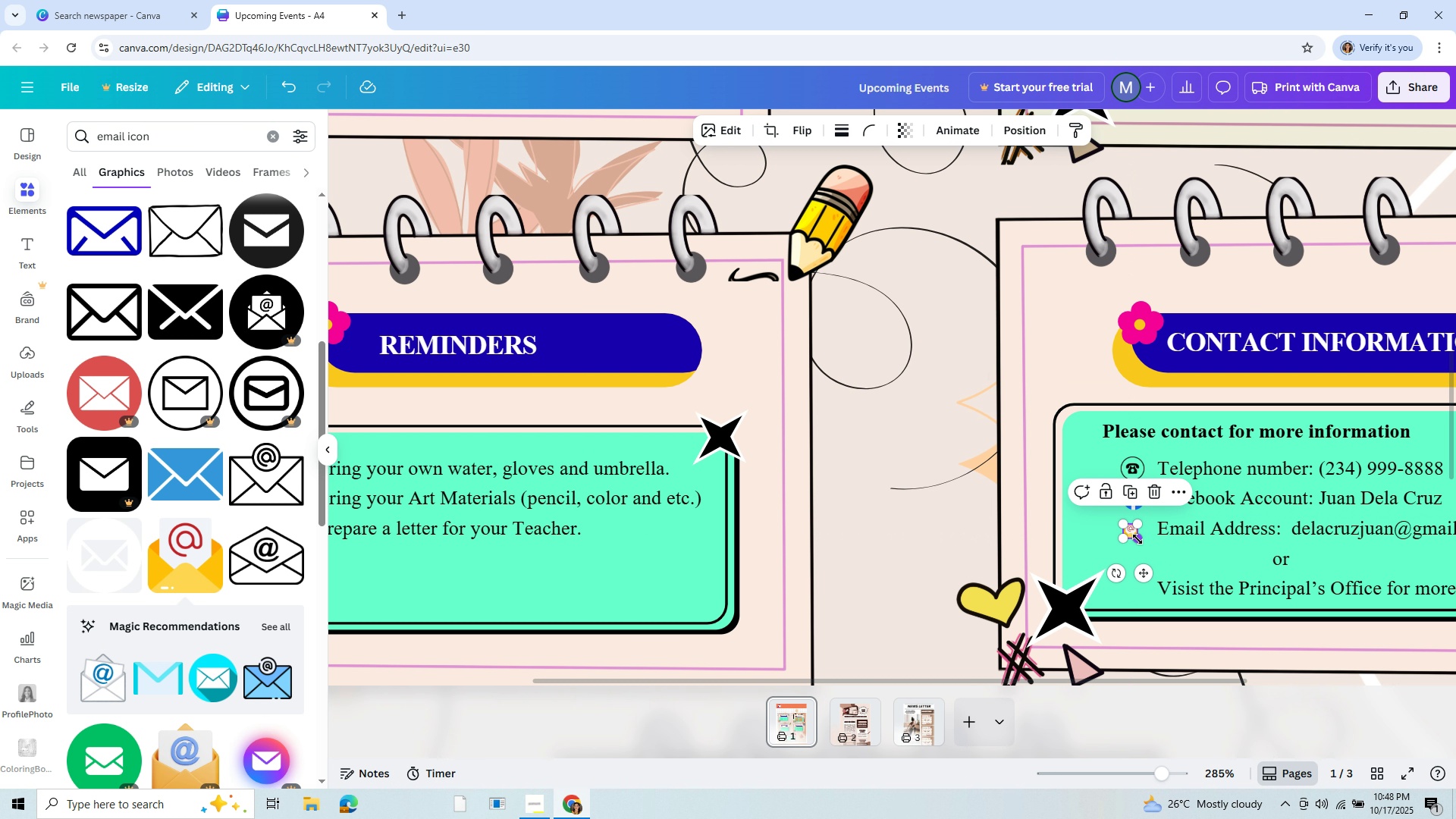 
left_click_drag(start_coordinate=[1138, 539], to_coordinate=[1151, 546])
 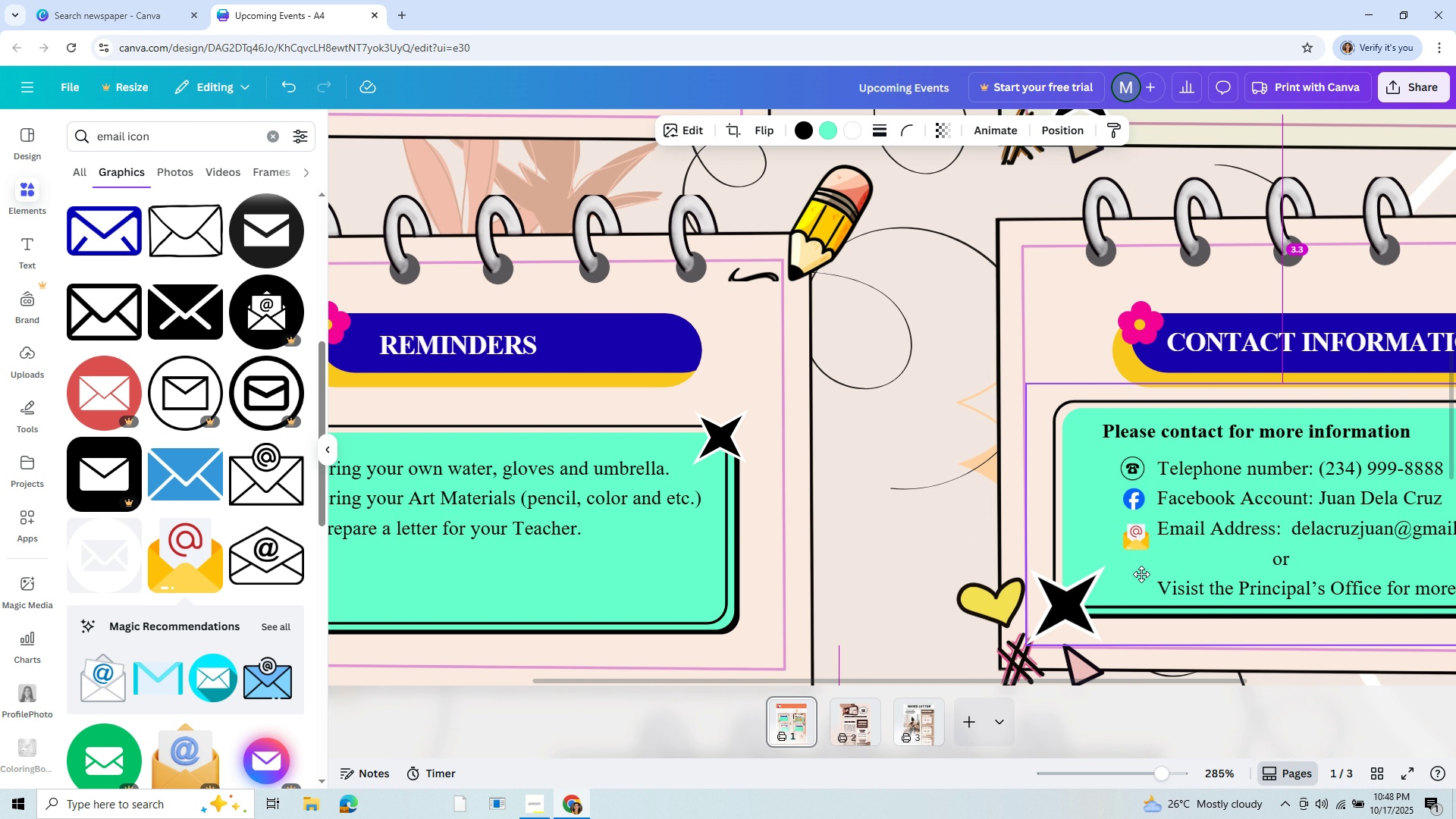 
left_click([1135, 531])
 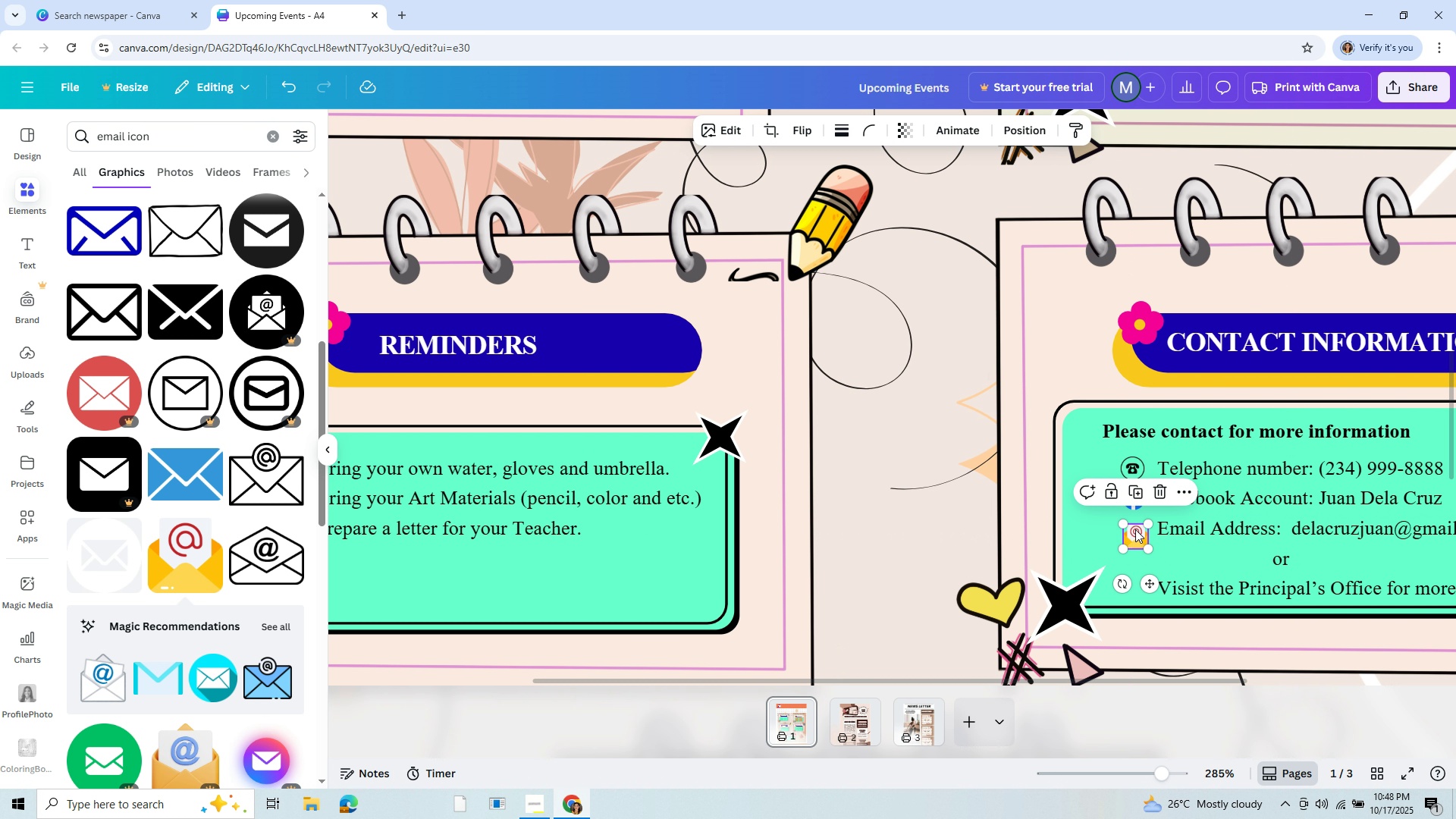 
left_click_drag(start_coordinate=[1135, 531], to_coordinate=[1135, 526])
 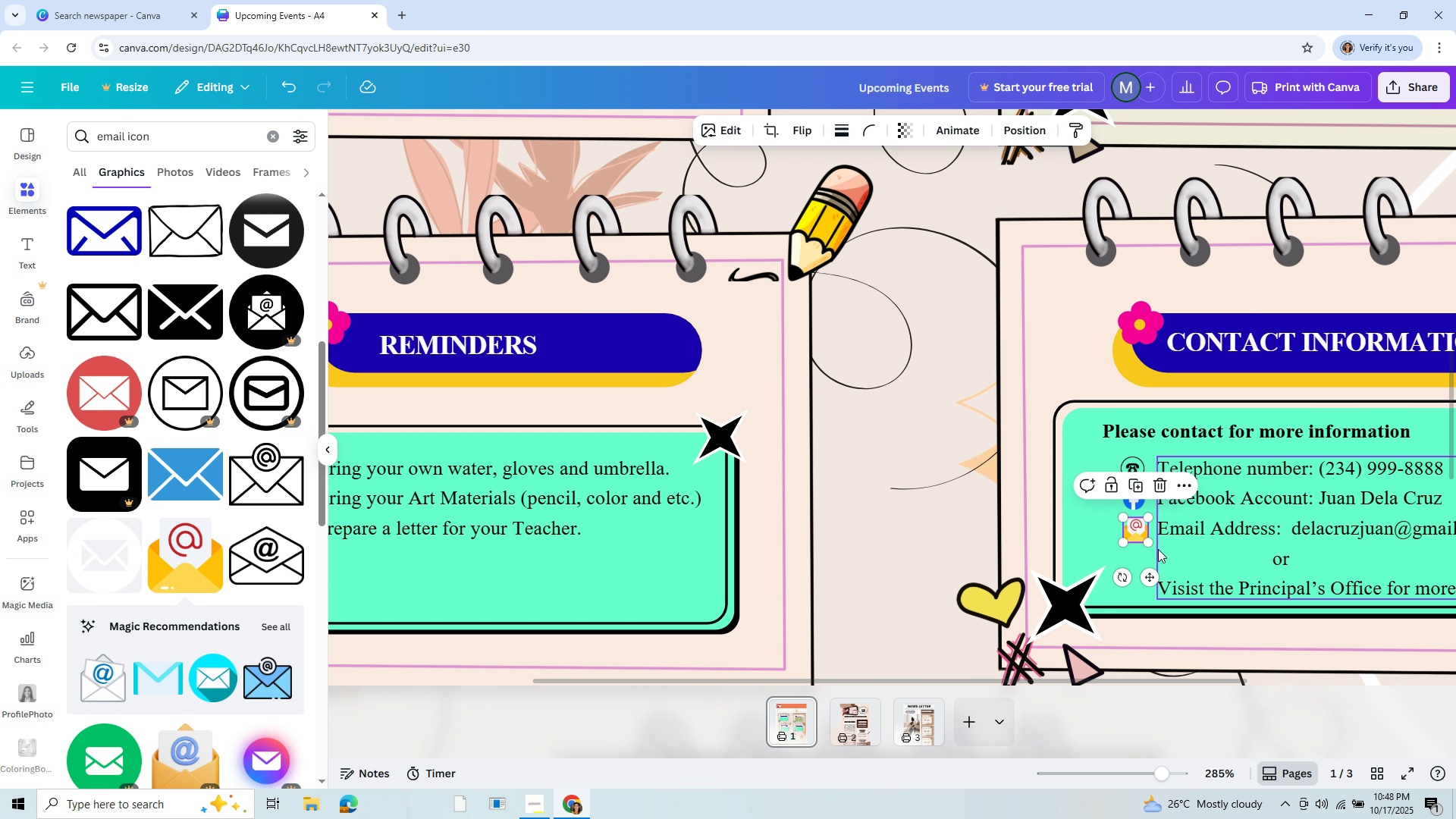 
left_click([1158, 549])
 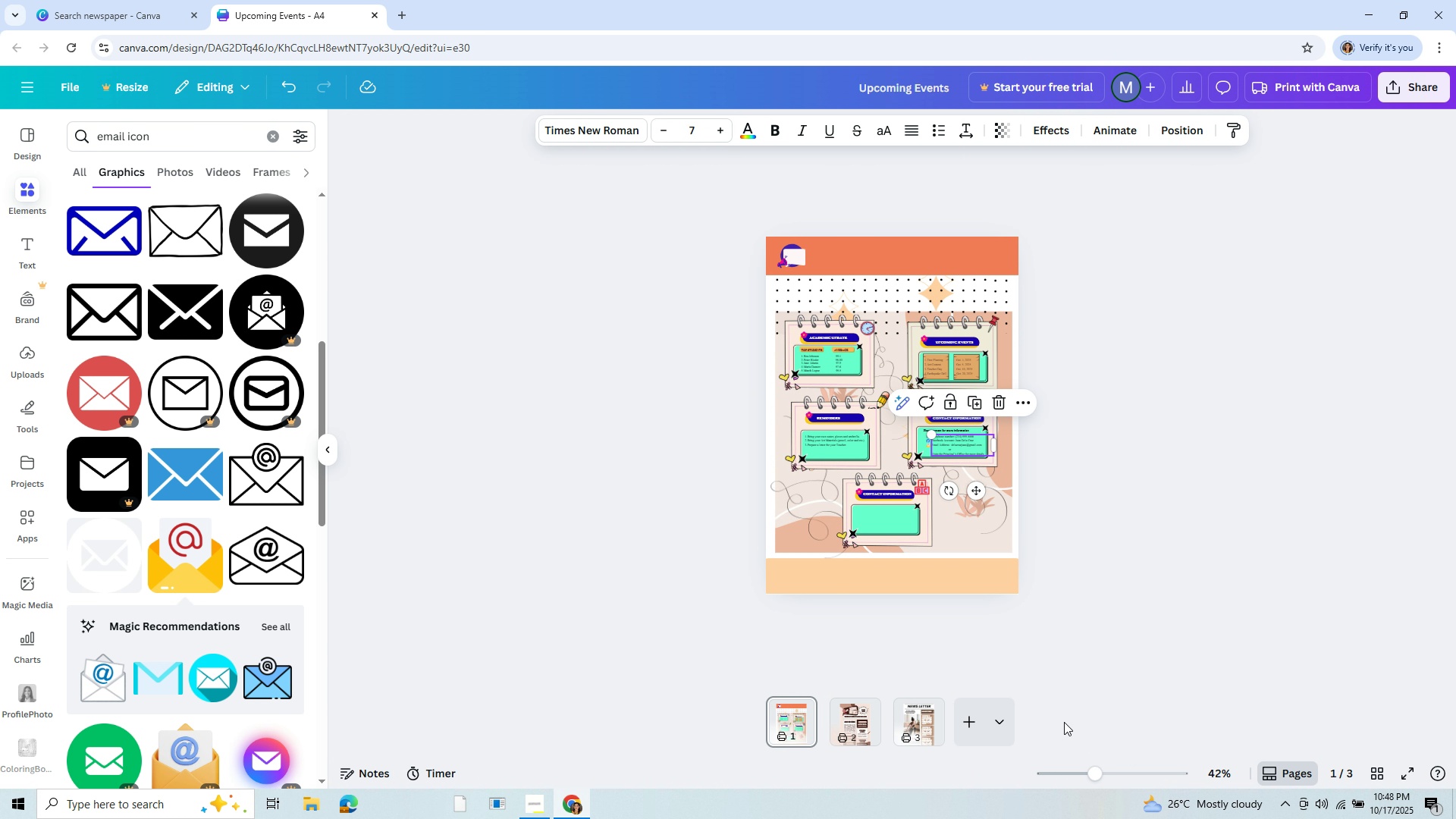 
left_click([1124, 776])
 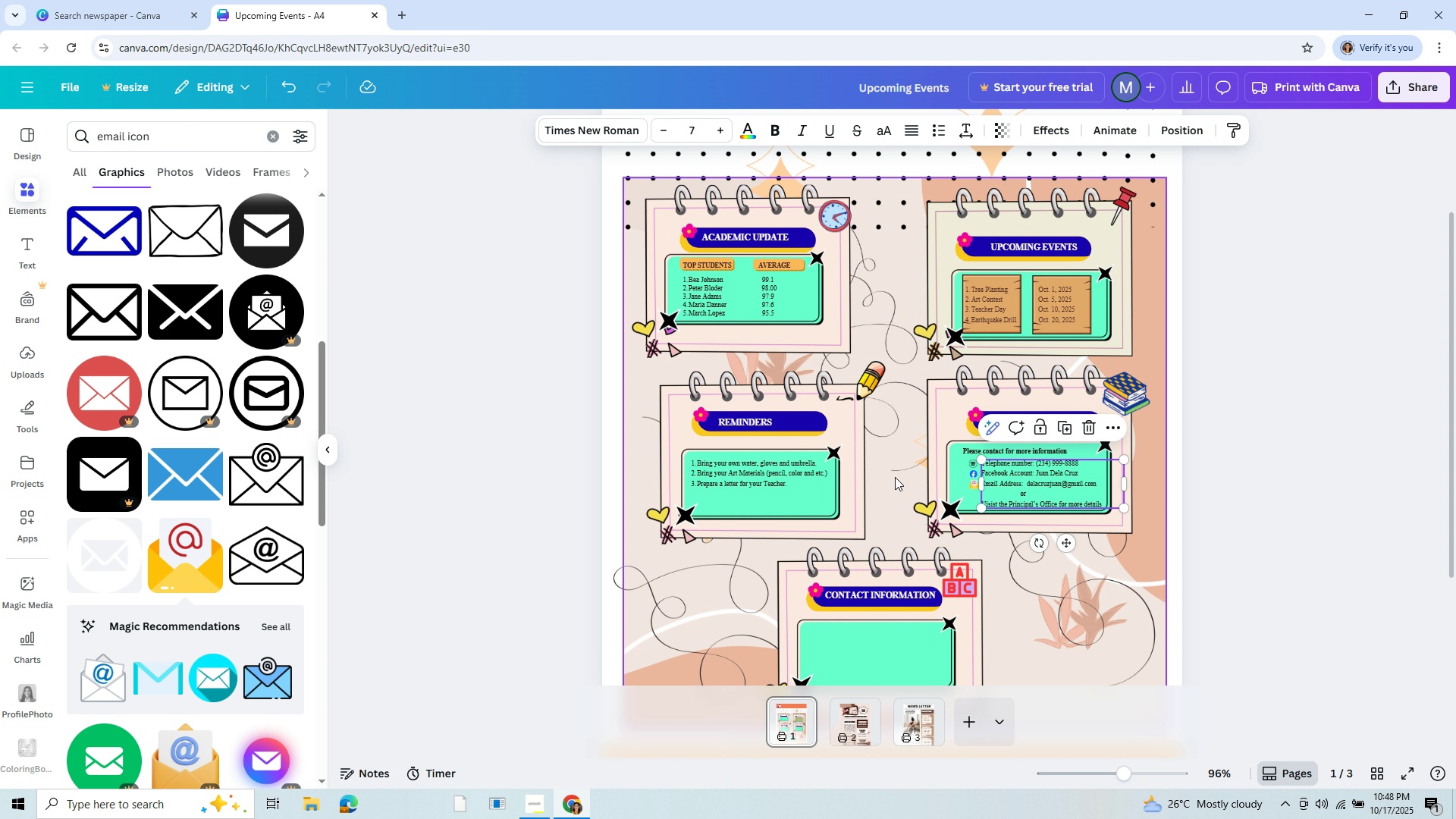 
left_click([901, 468])
 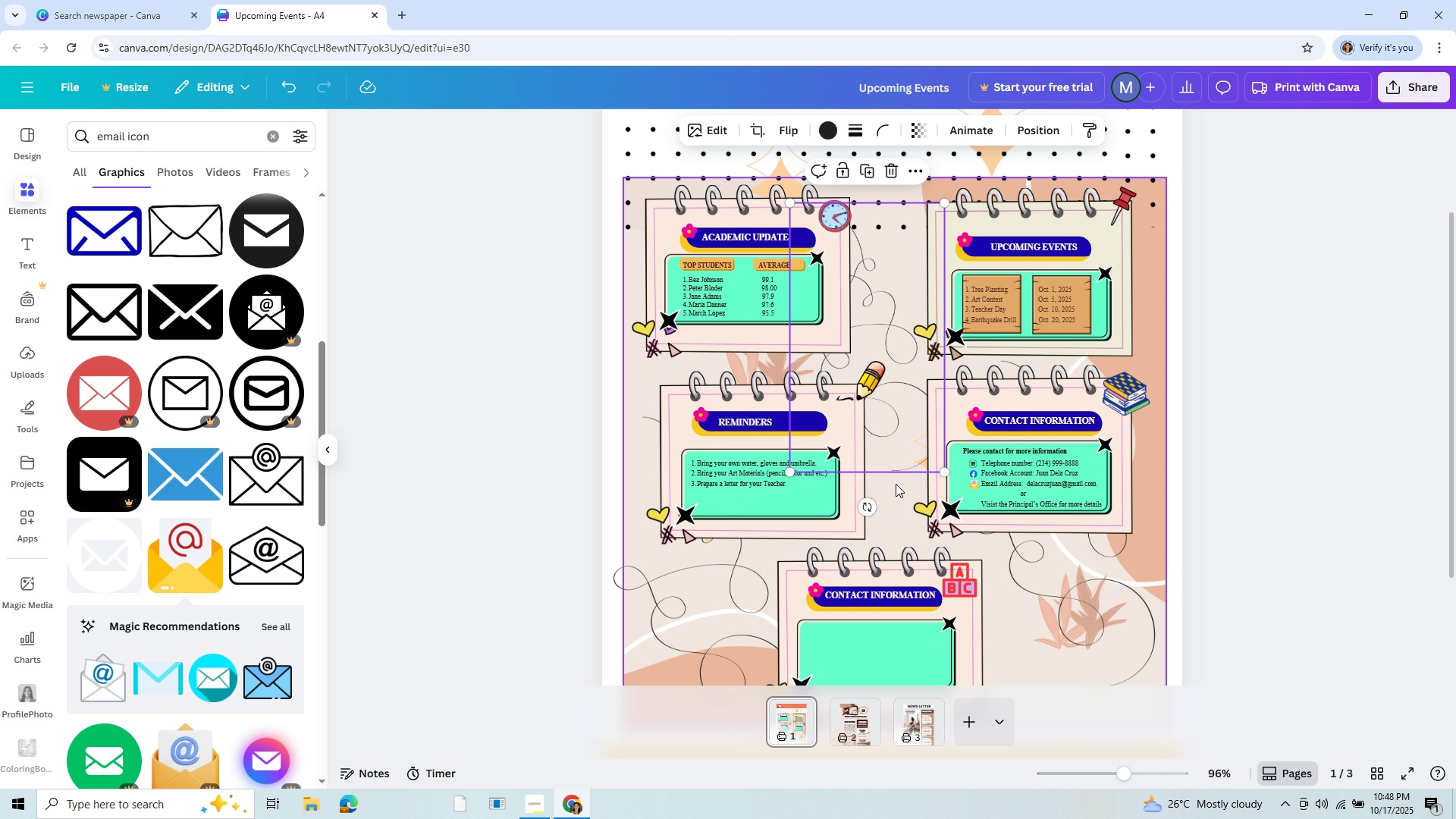 
wait(5.45)
 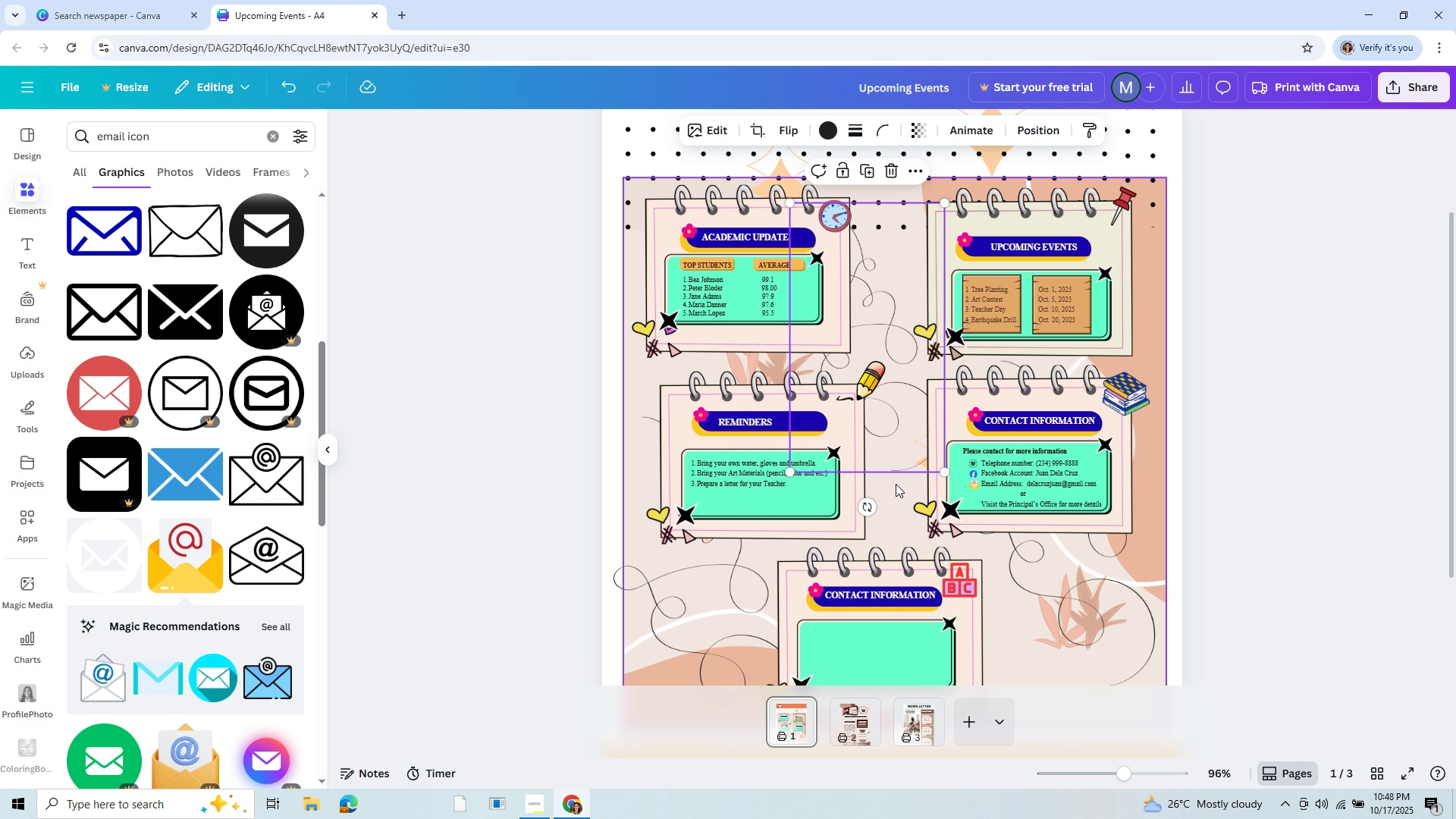 
scroll: coordinate [894, 489], scroll_direction: down, amount: 1.0
 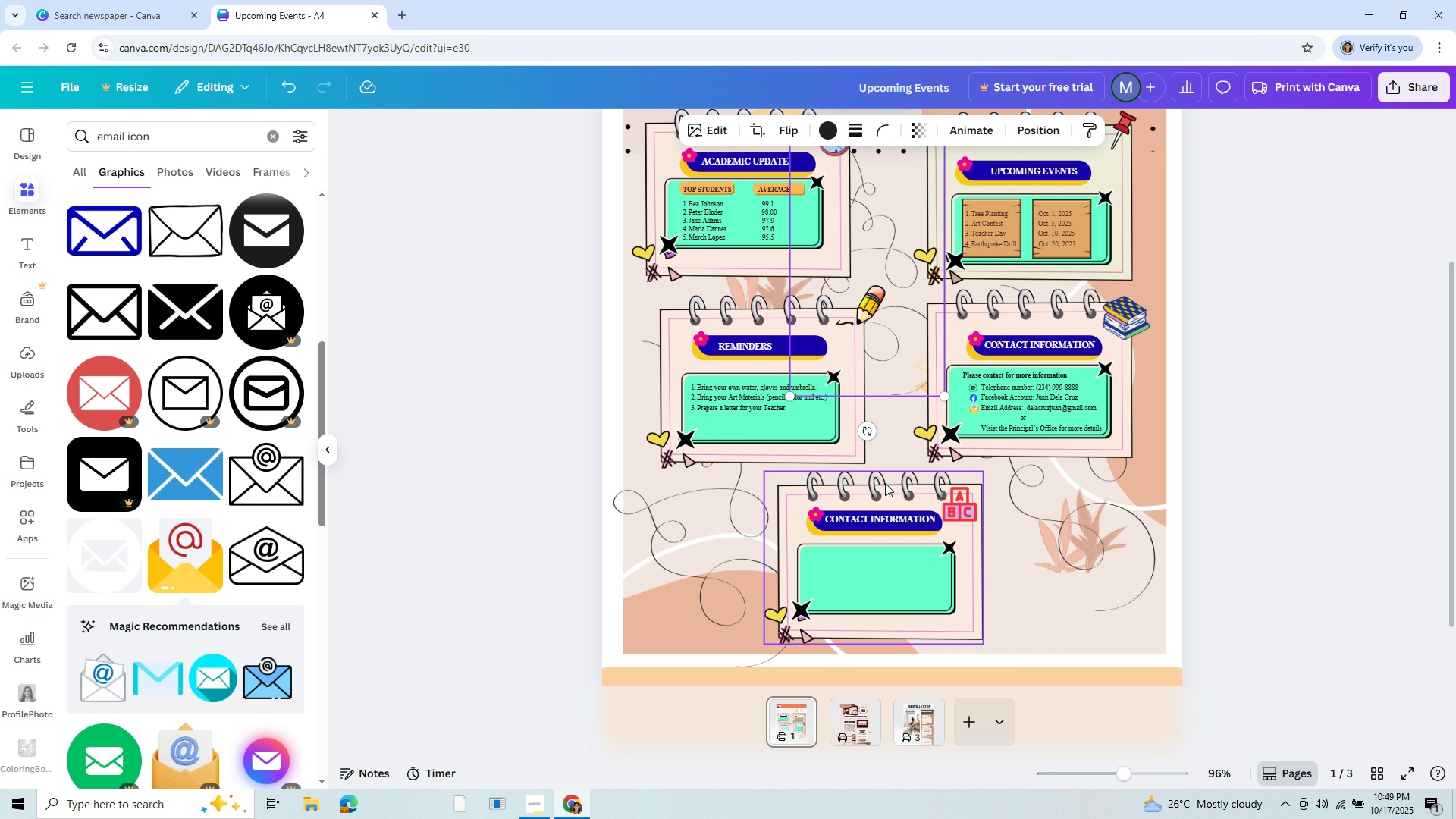 
wait(8.38)
 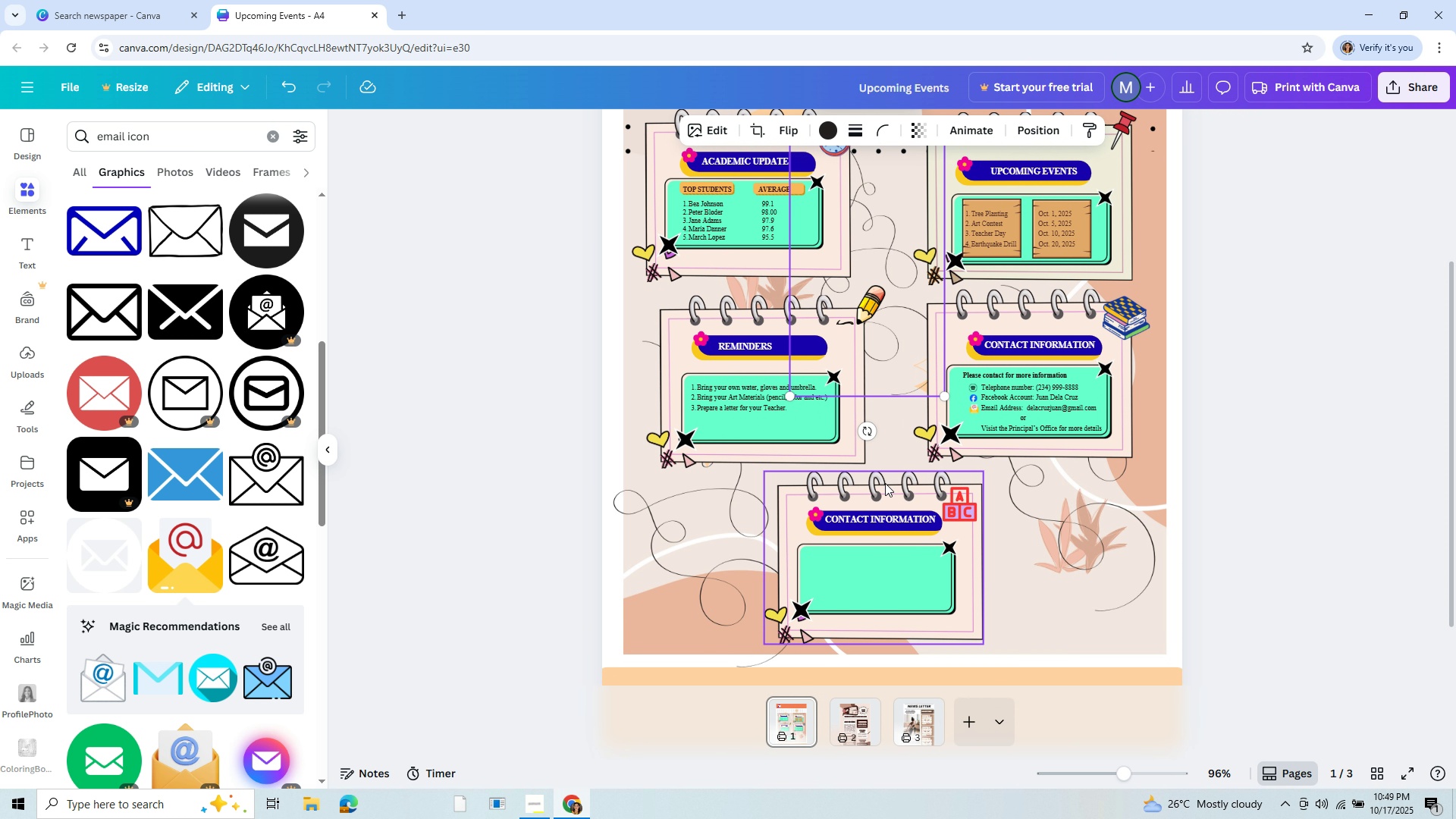 
scroll: coordinate [934, 472], scroll_direction: up, amount: 1.0
 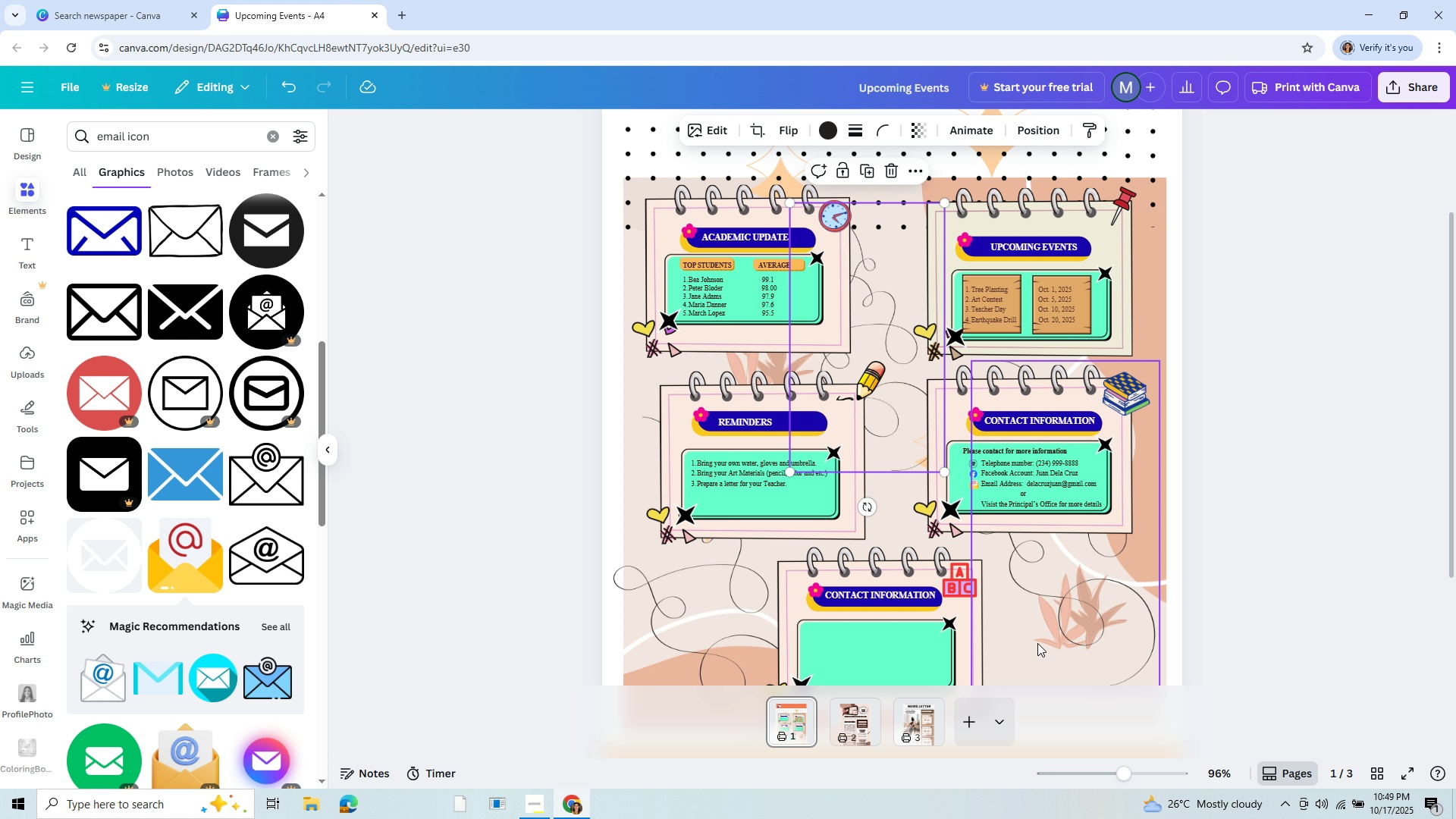 
wait(36.2)
 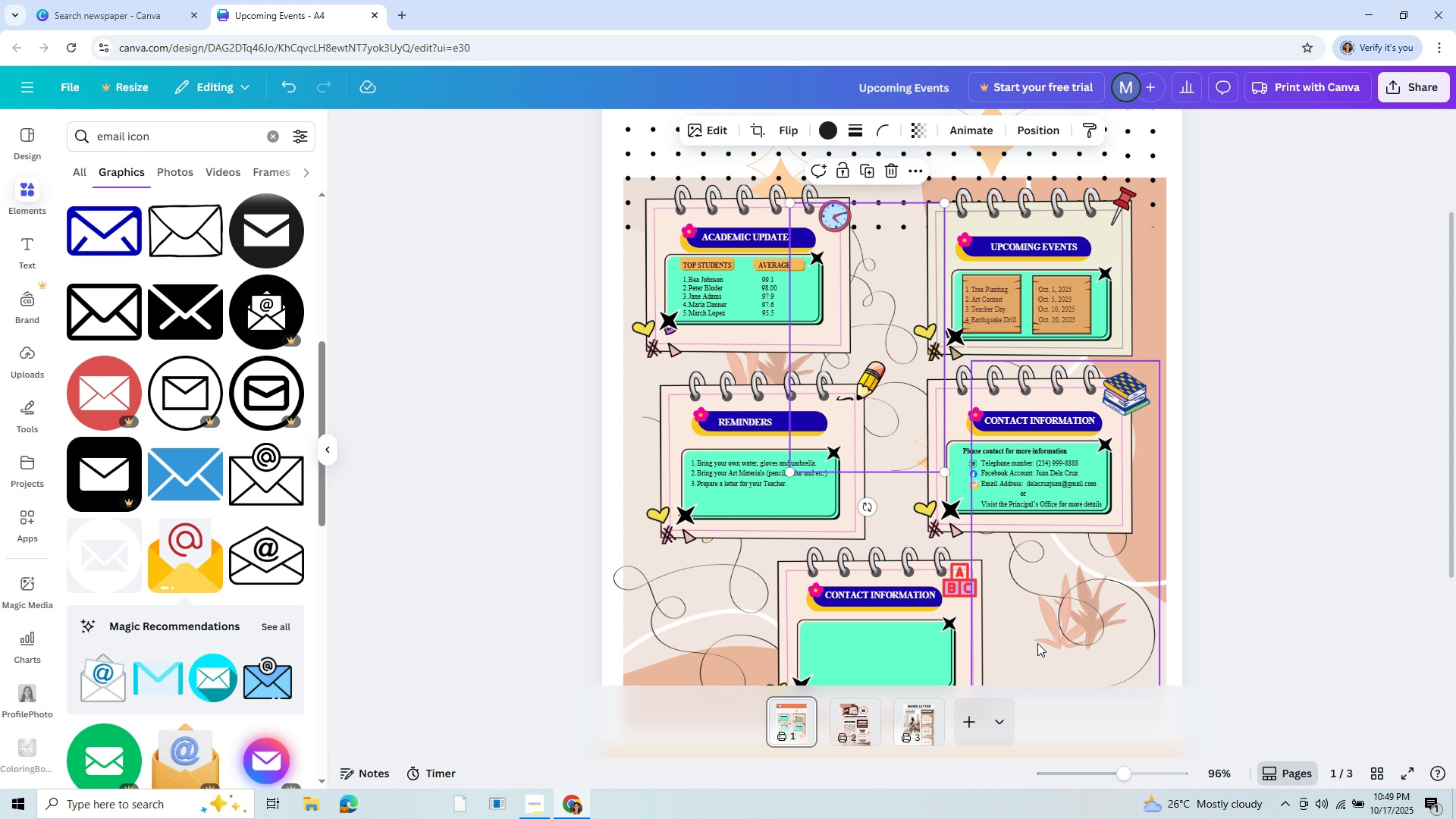 
left_click([752, 427])
 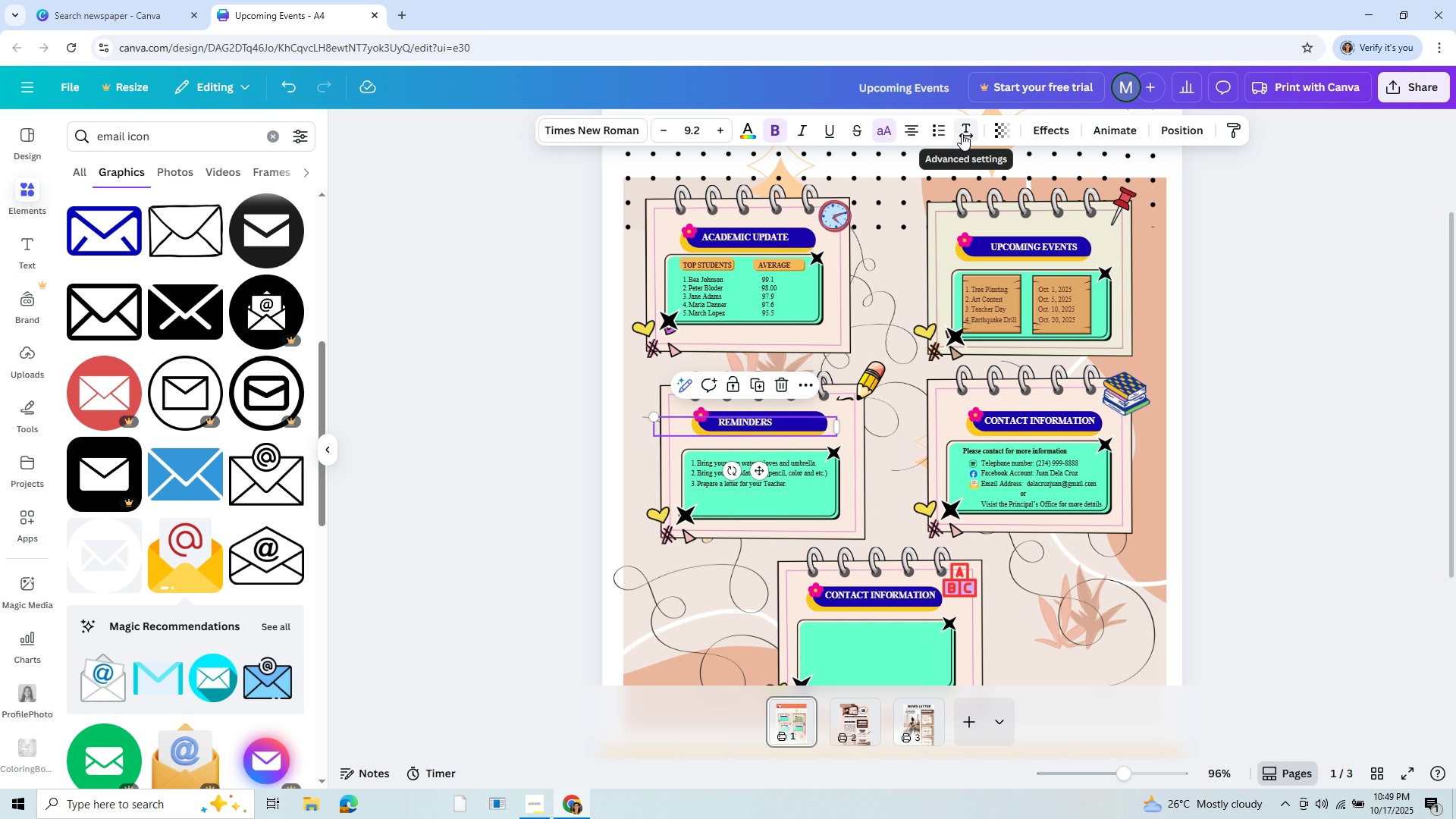 
left_click([965, 131])
 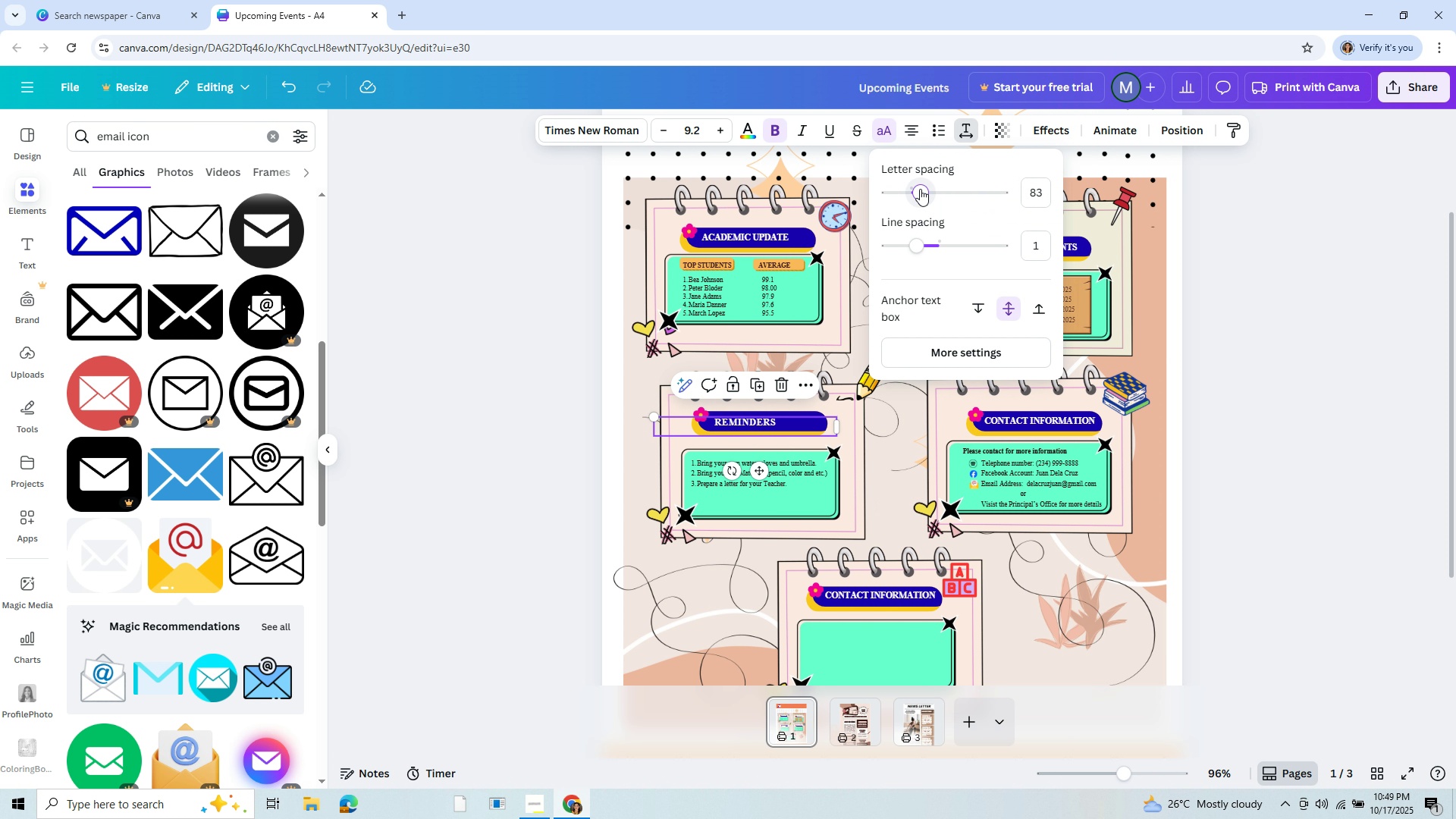 
left_click([920, 189])
 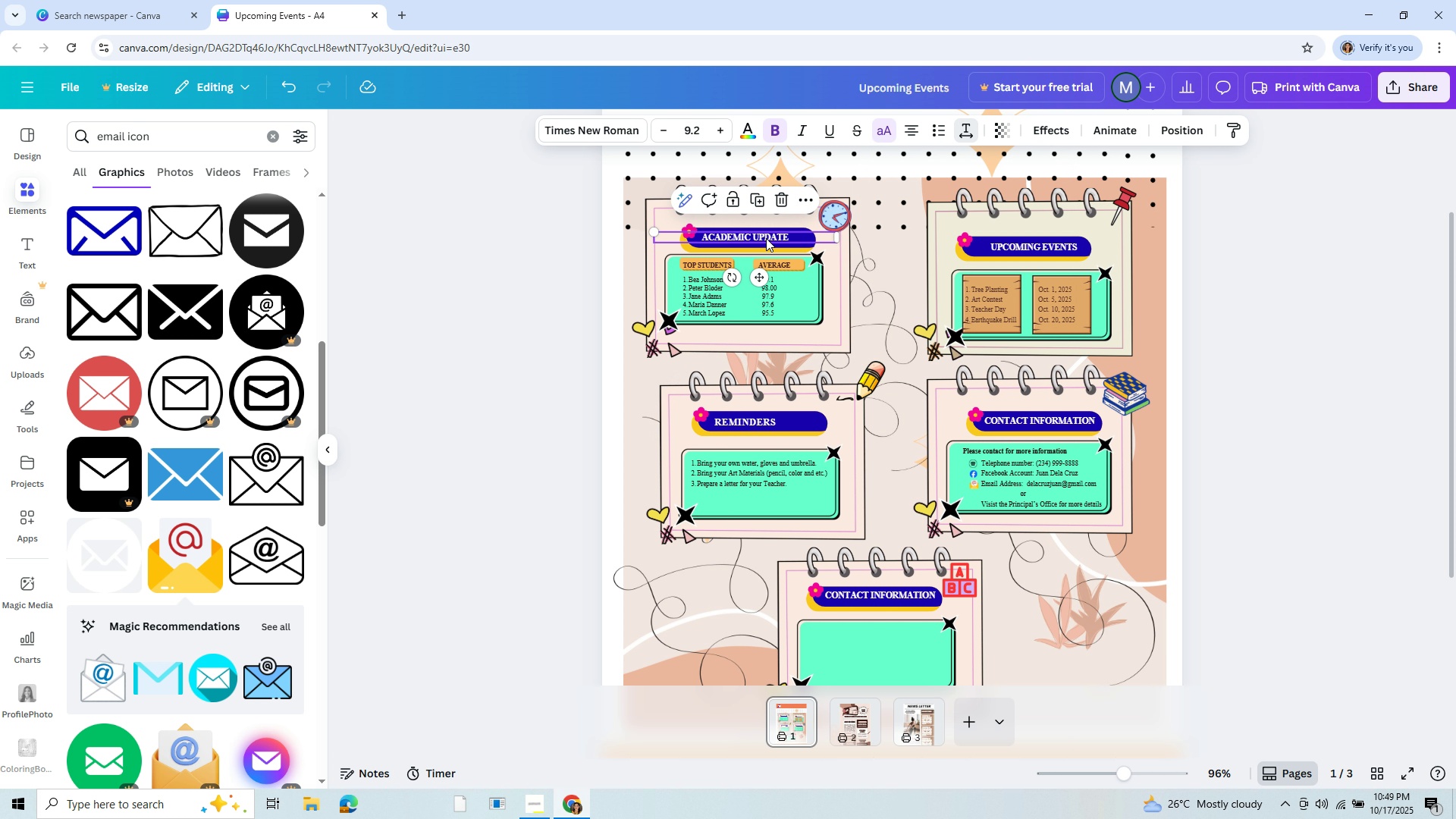 
left_click([766, 238])
 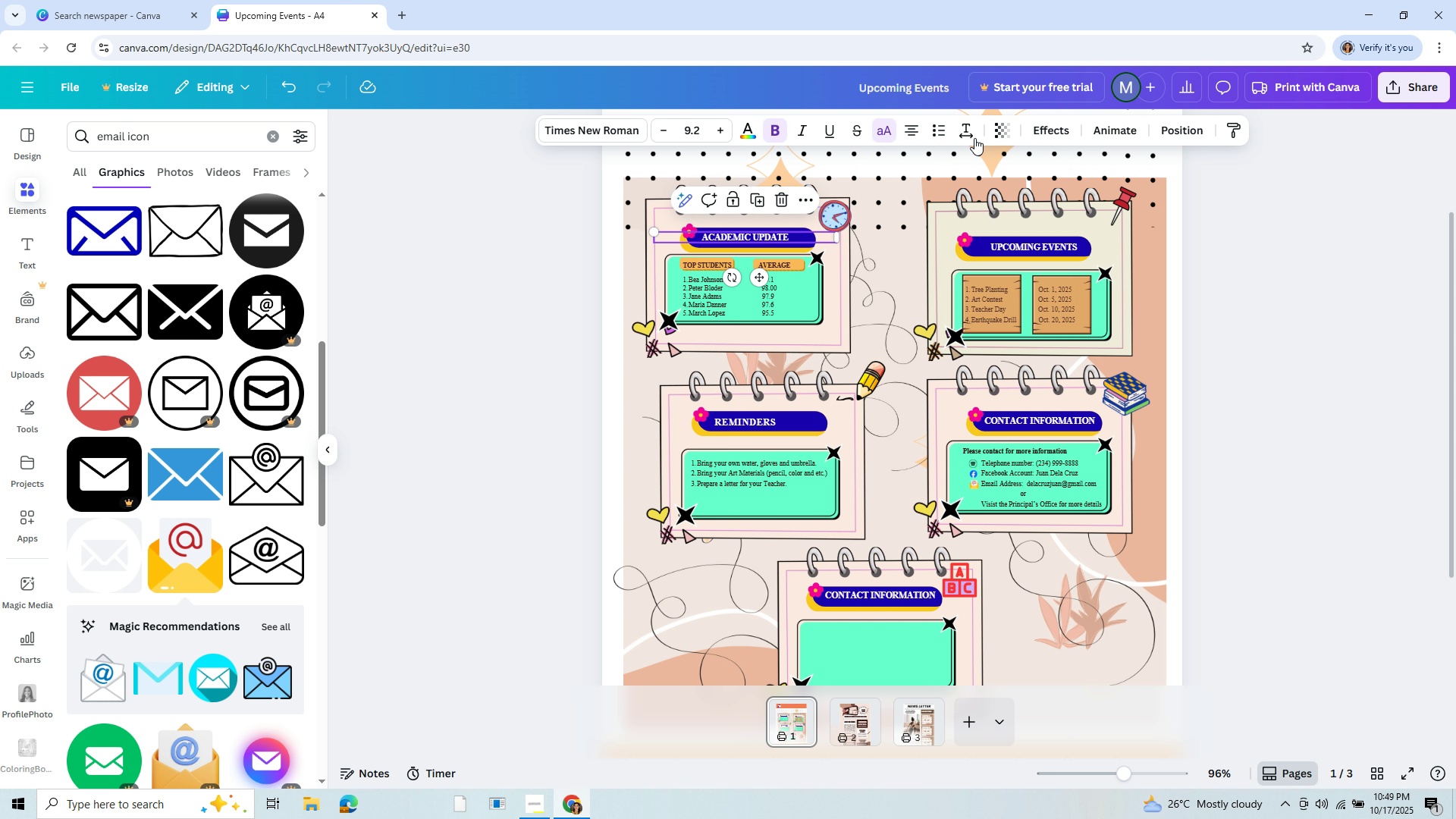 
left_click([965, 136])
 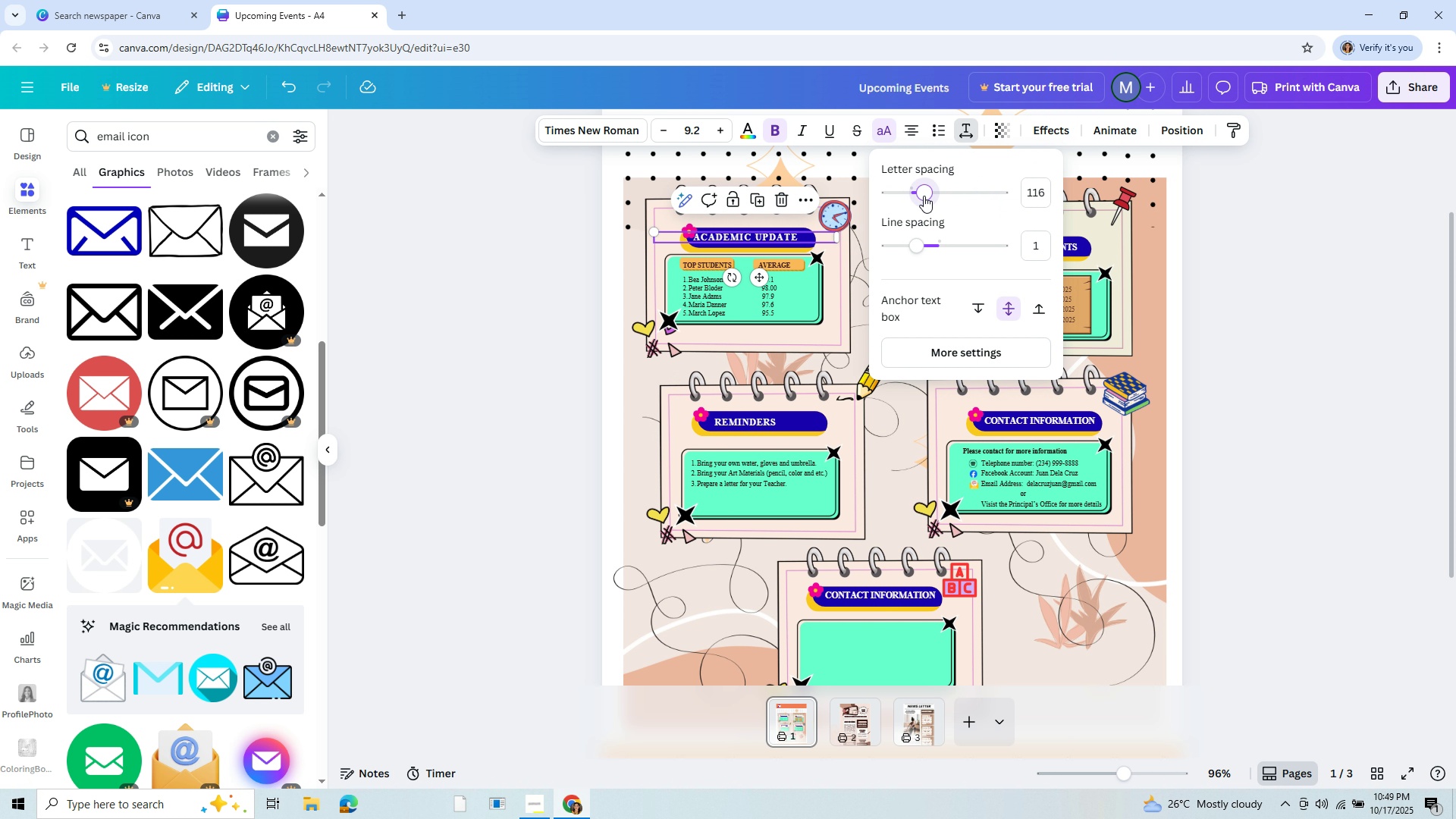 
left_click([924, 196])
 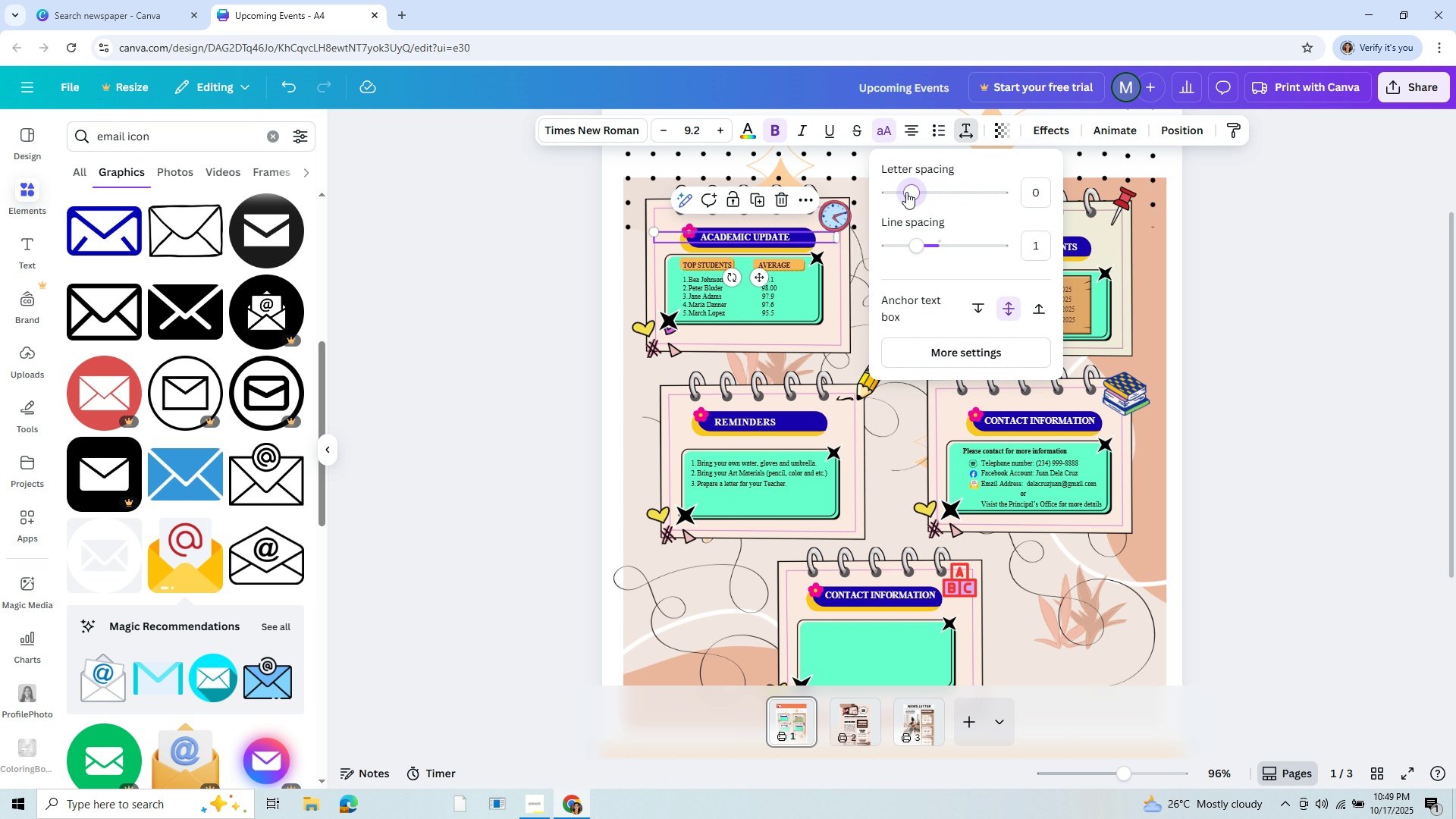 
left_click([906, 192])
 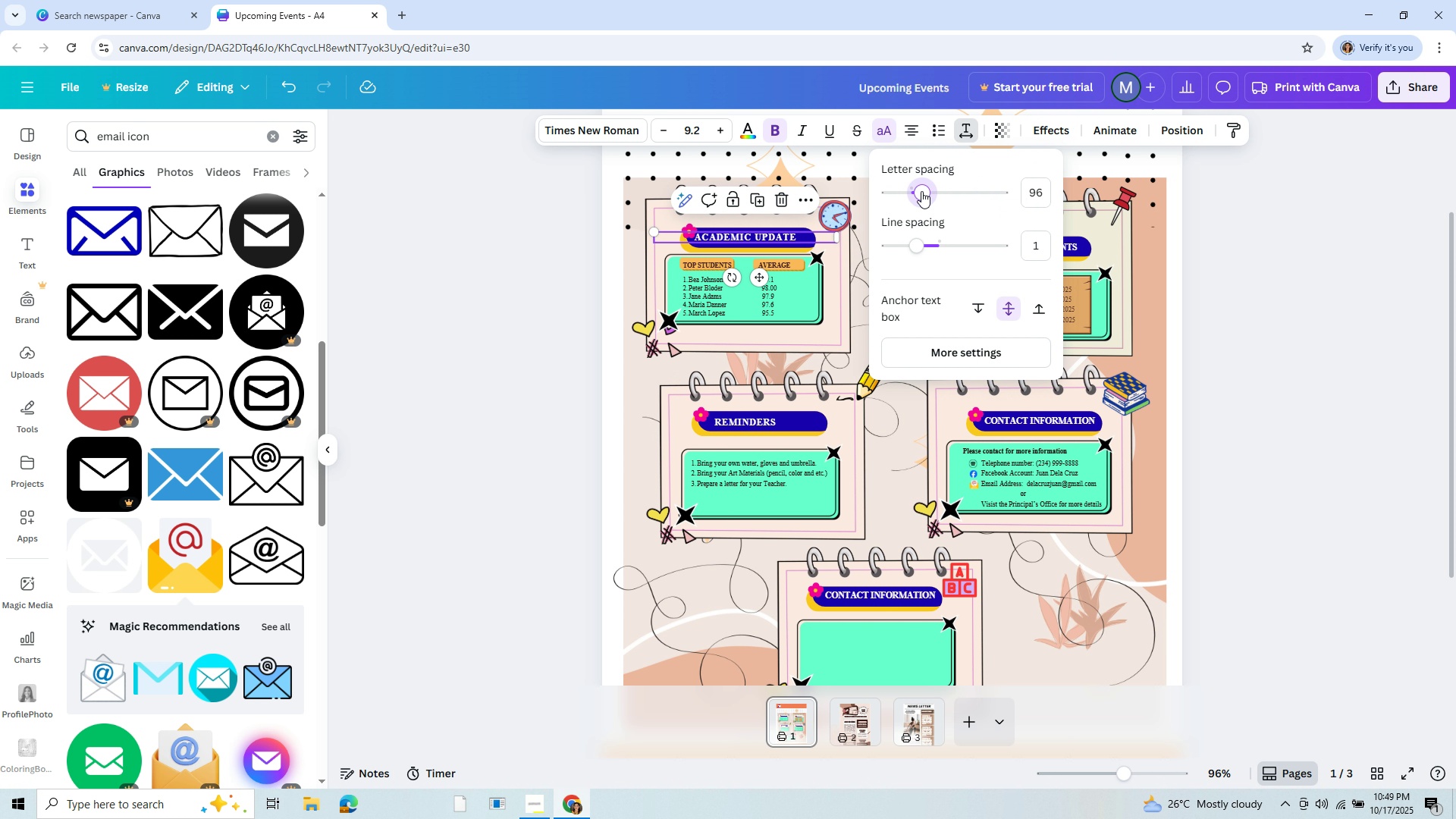 
left_click([921, 191])
 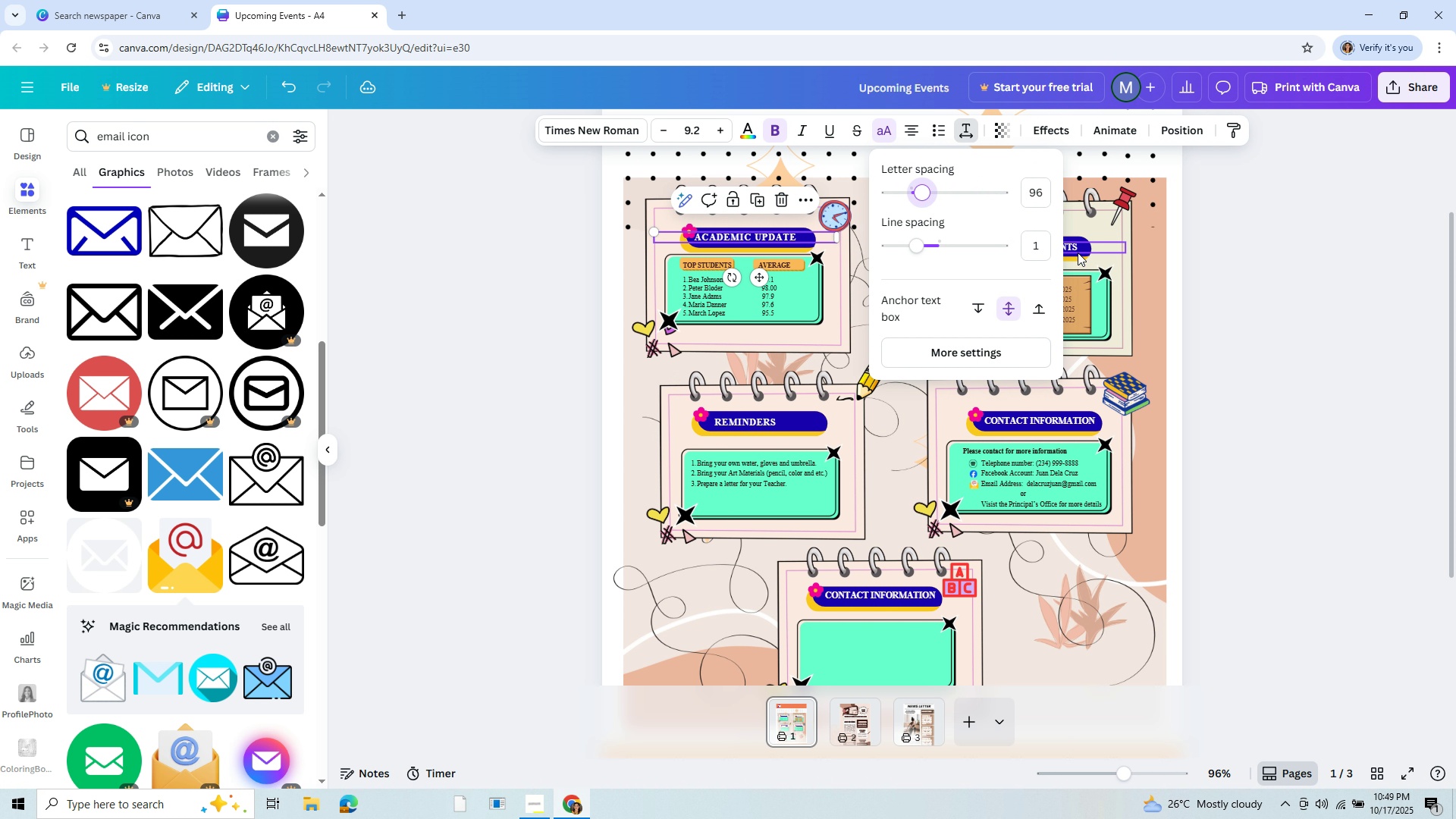 
left_click([1078, 249])
 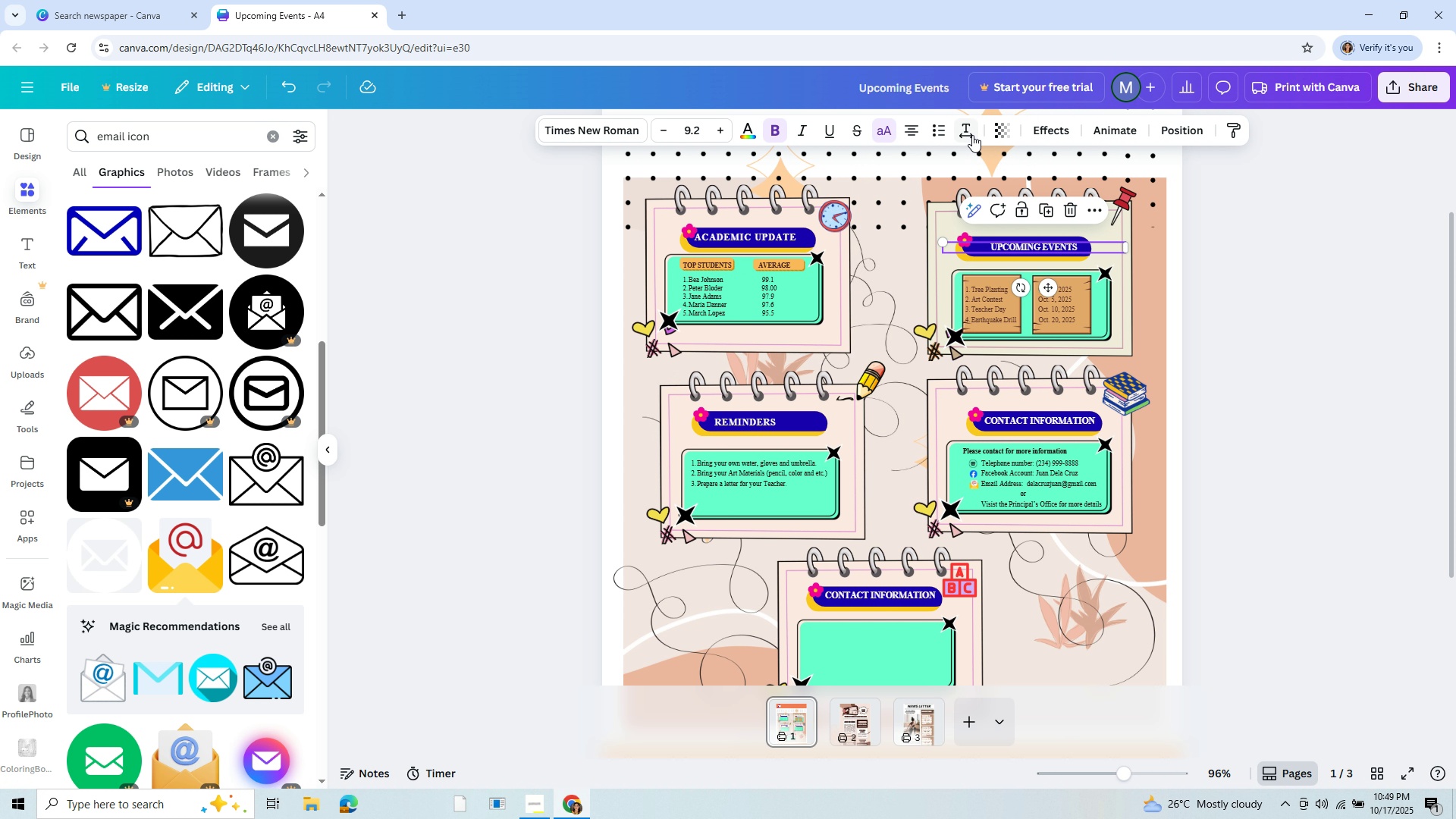 
left_click([972, 135])
 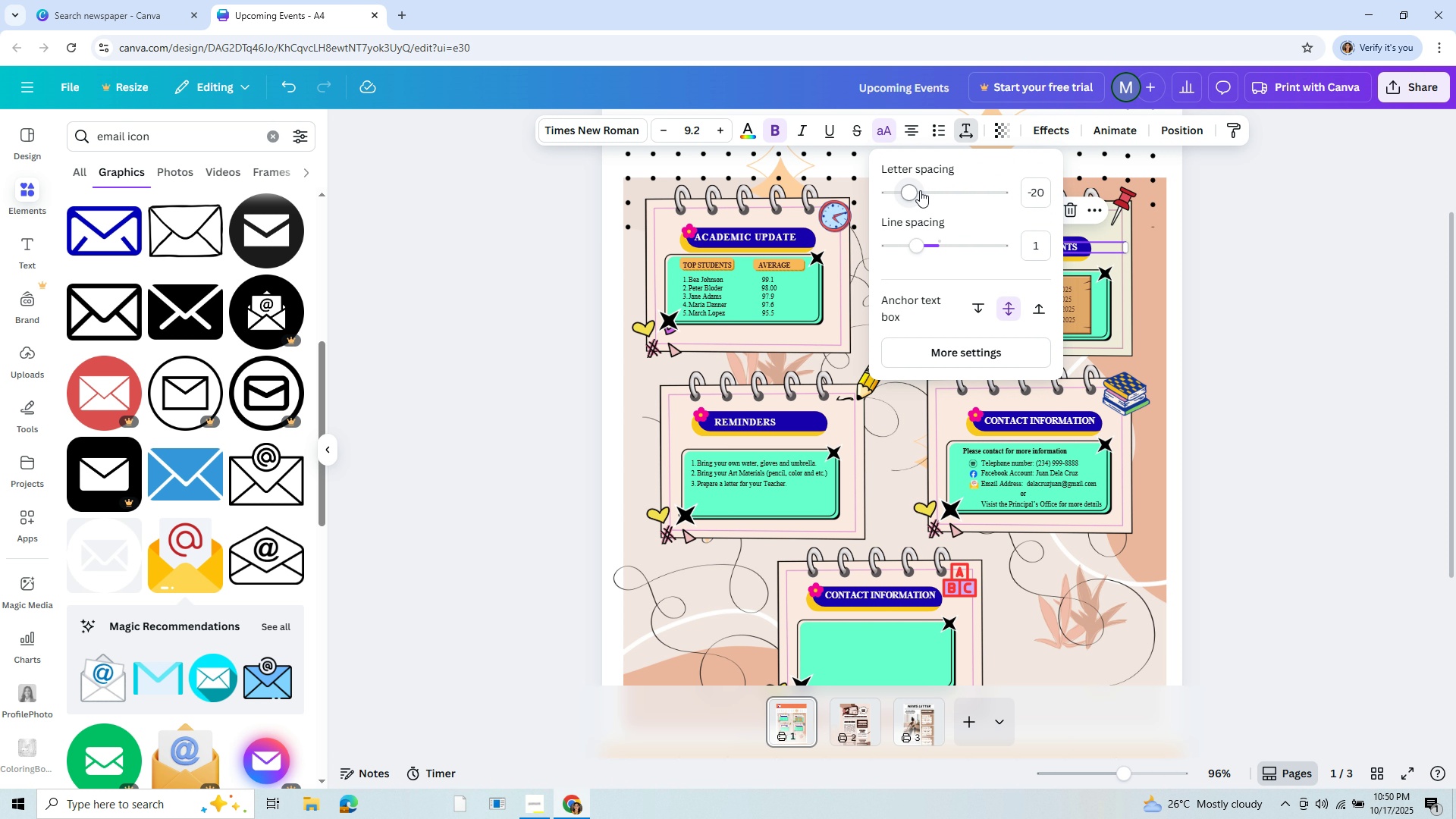 
left_click([920, 190])
 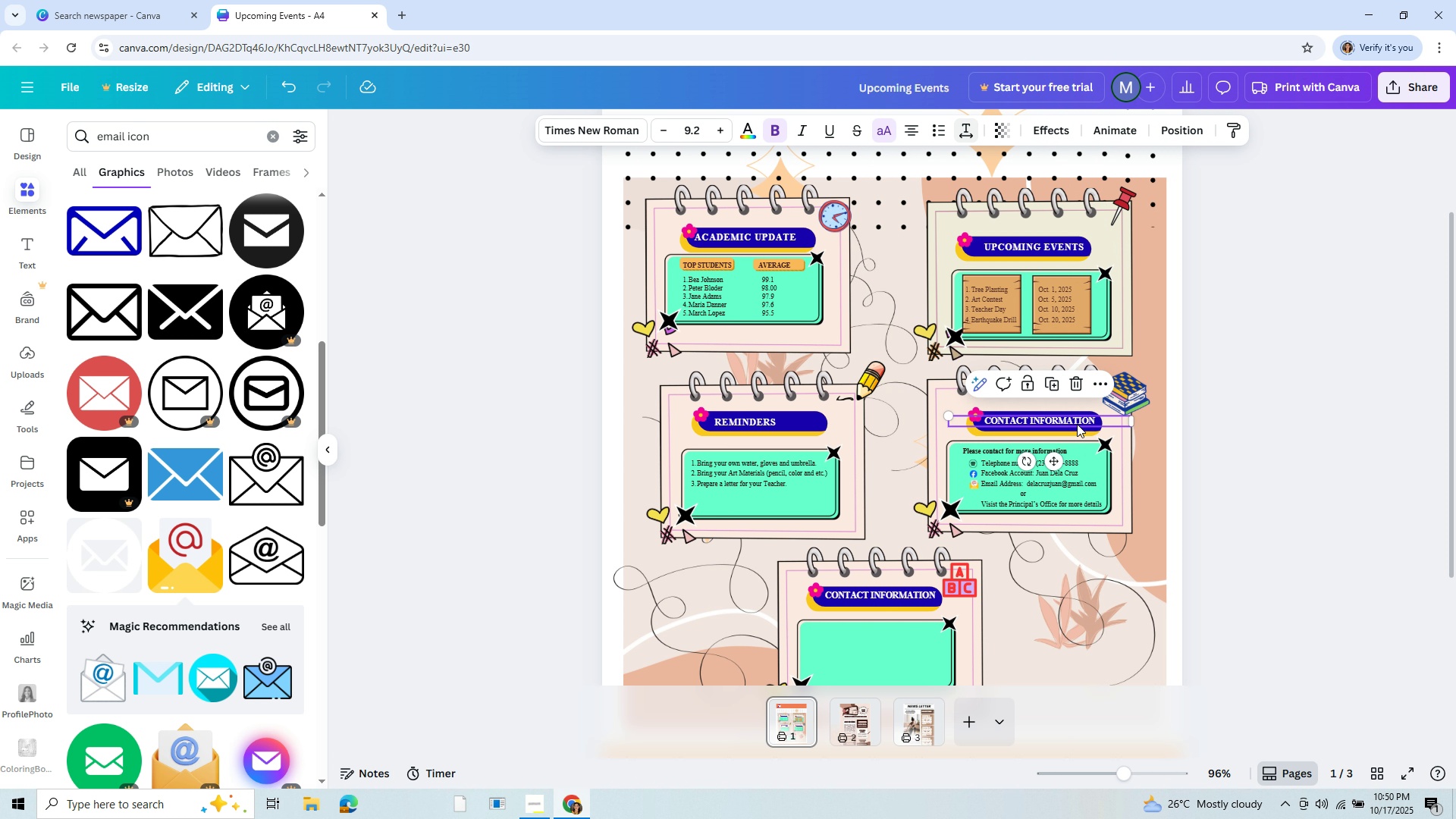 
left_click([1077, 424])
 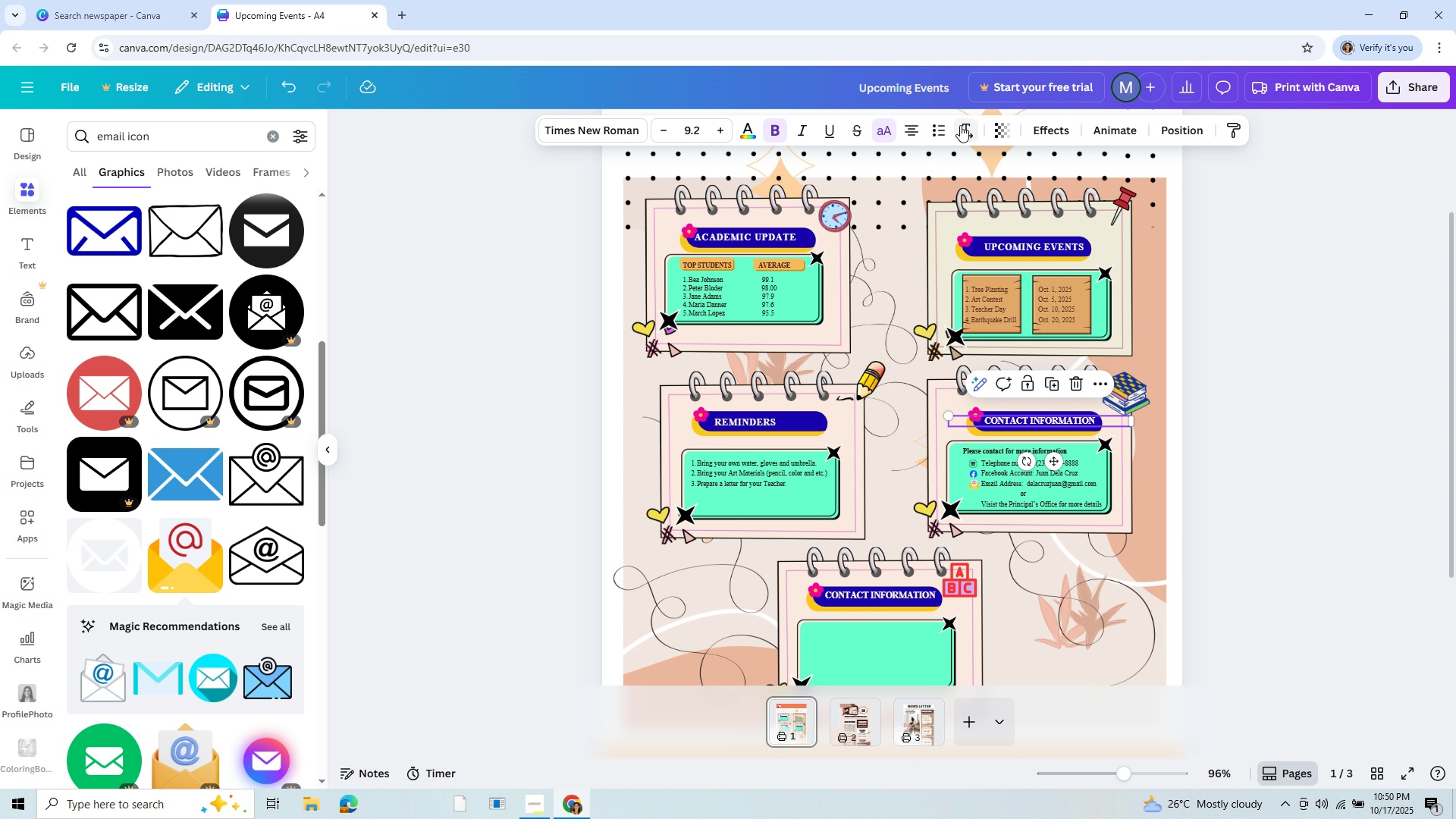 
left_click([969, 125])
 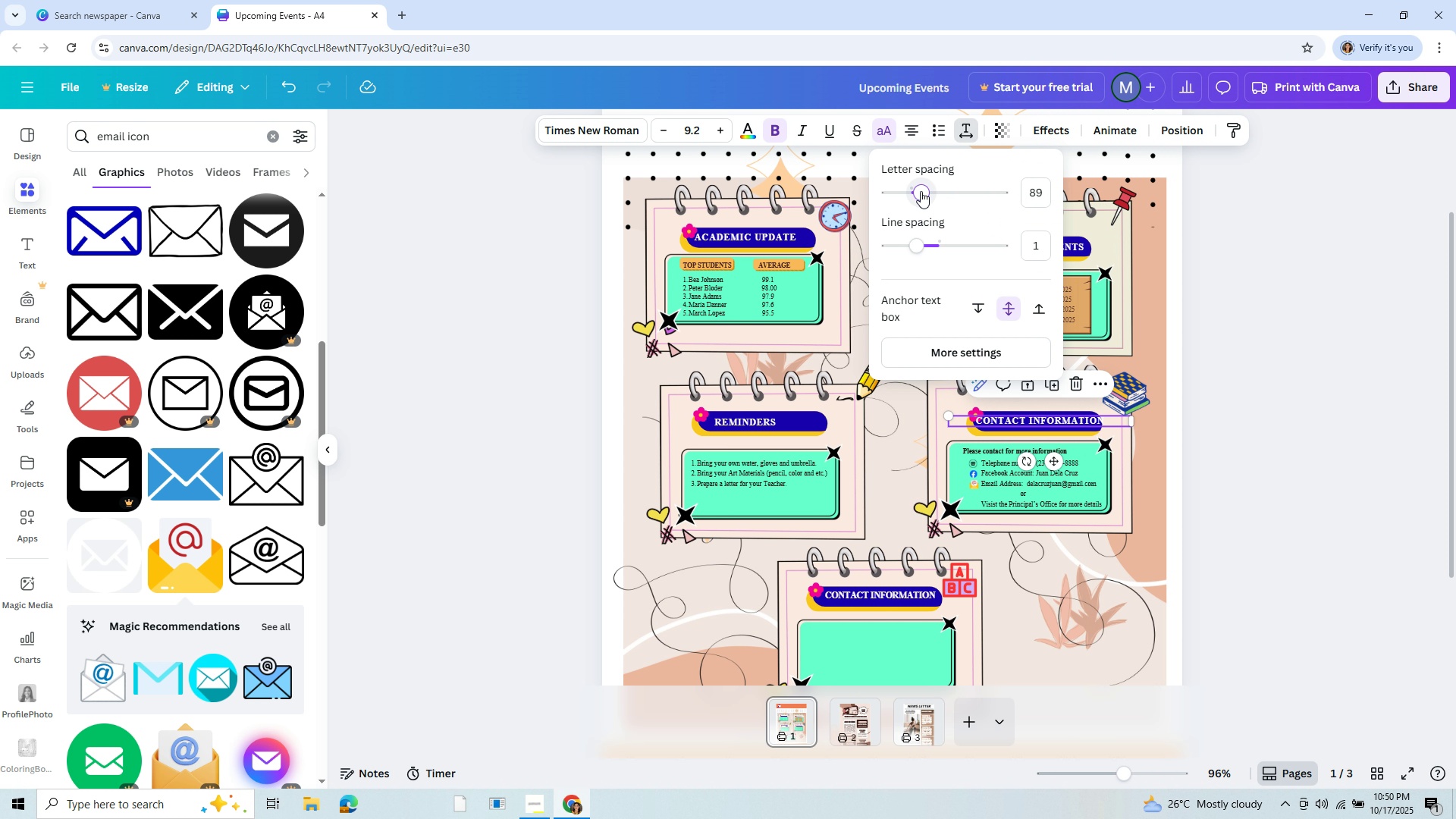 
left_click([921, 191])
 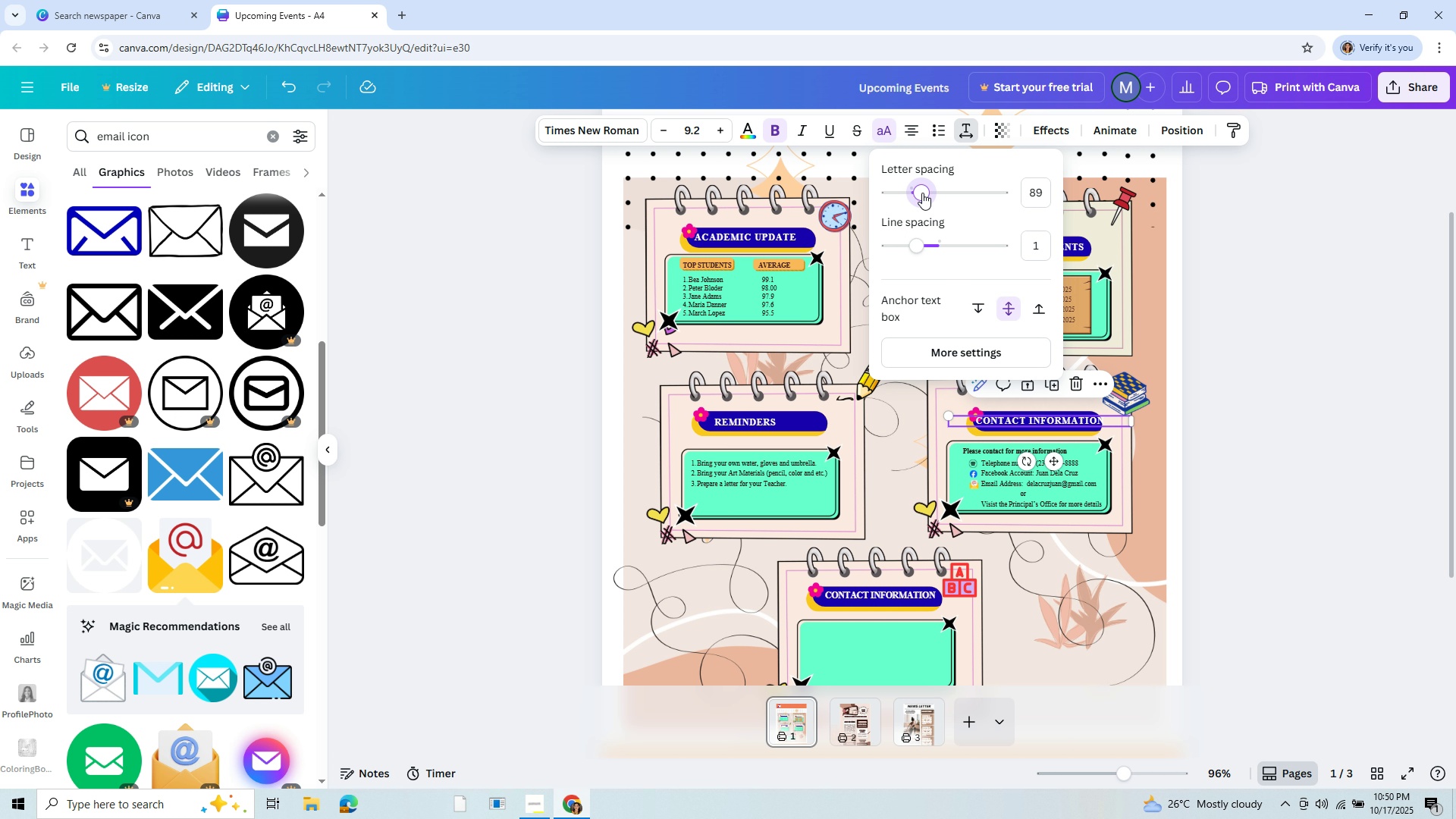 
left_click_drag(start_coordinate=[921, 193], to_coordinate=[909, 199])
 